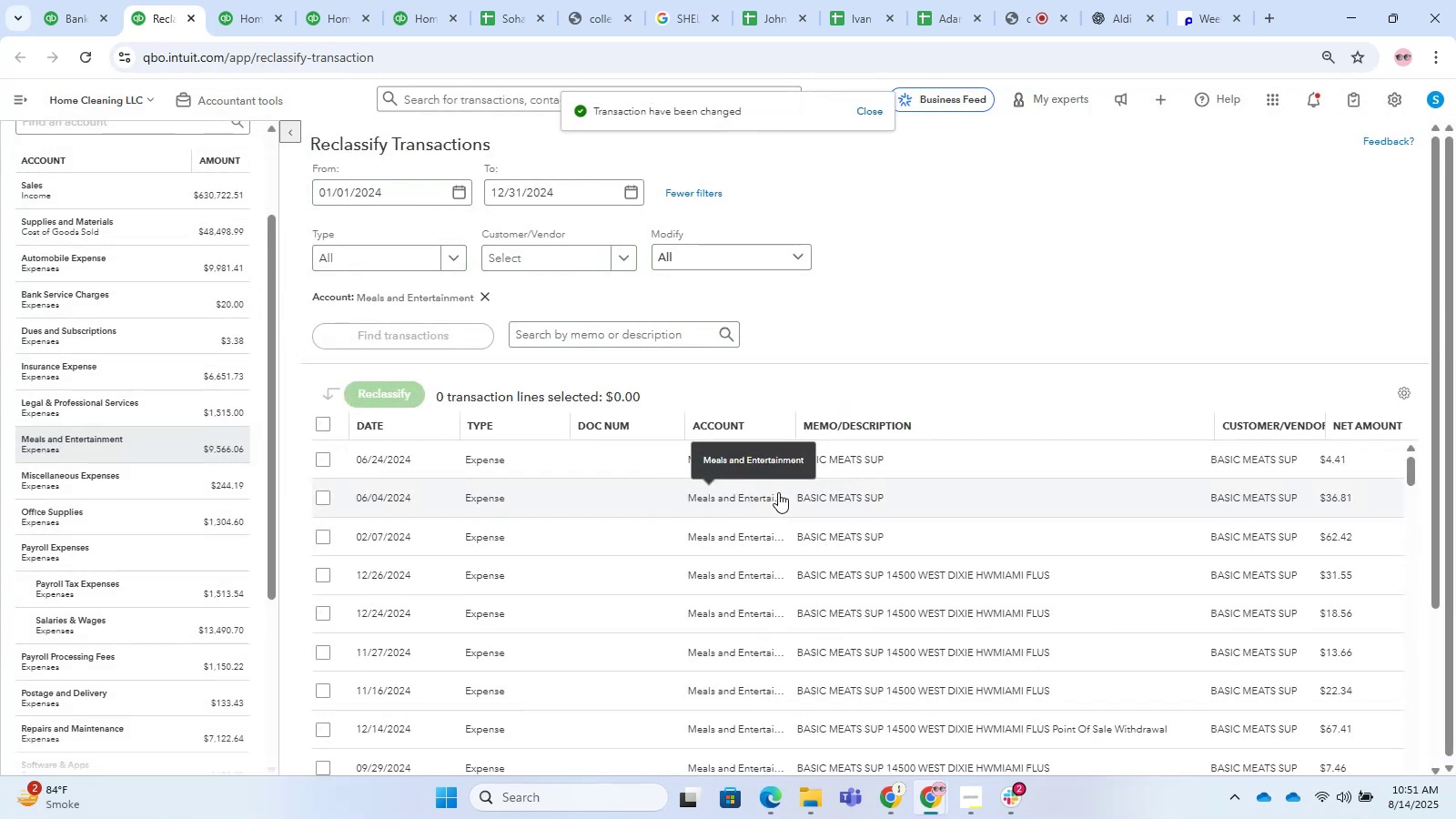 
scroll: coordinate [1075, 459], scroll_direction: down, amount: 3.0
 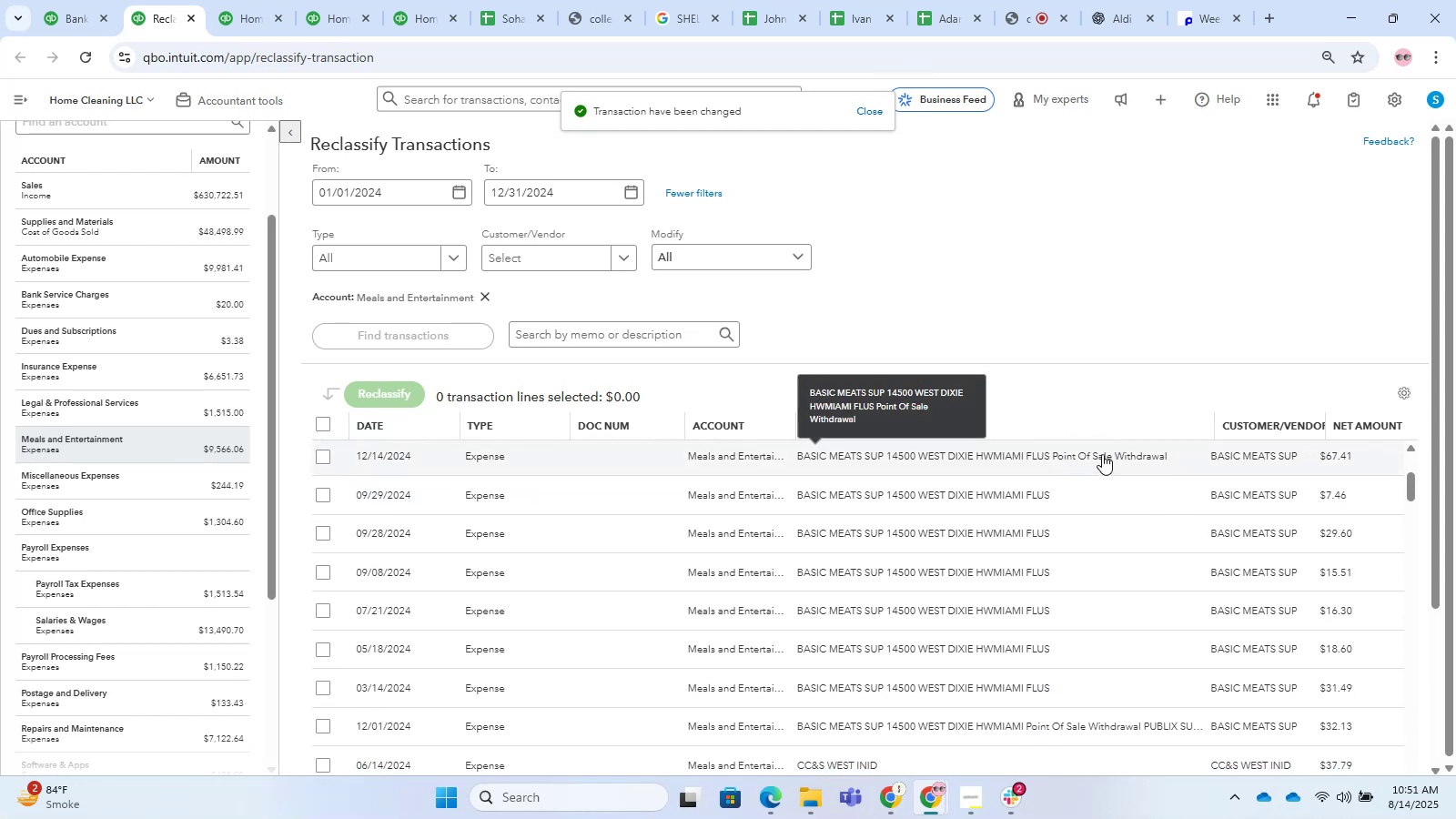 
mouse_move([1016, 427])
 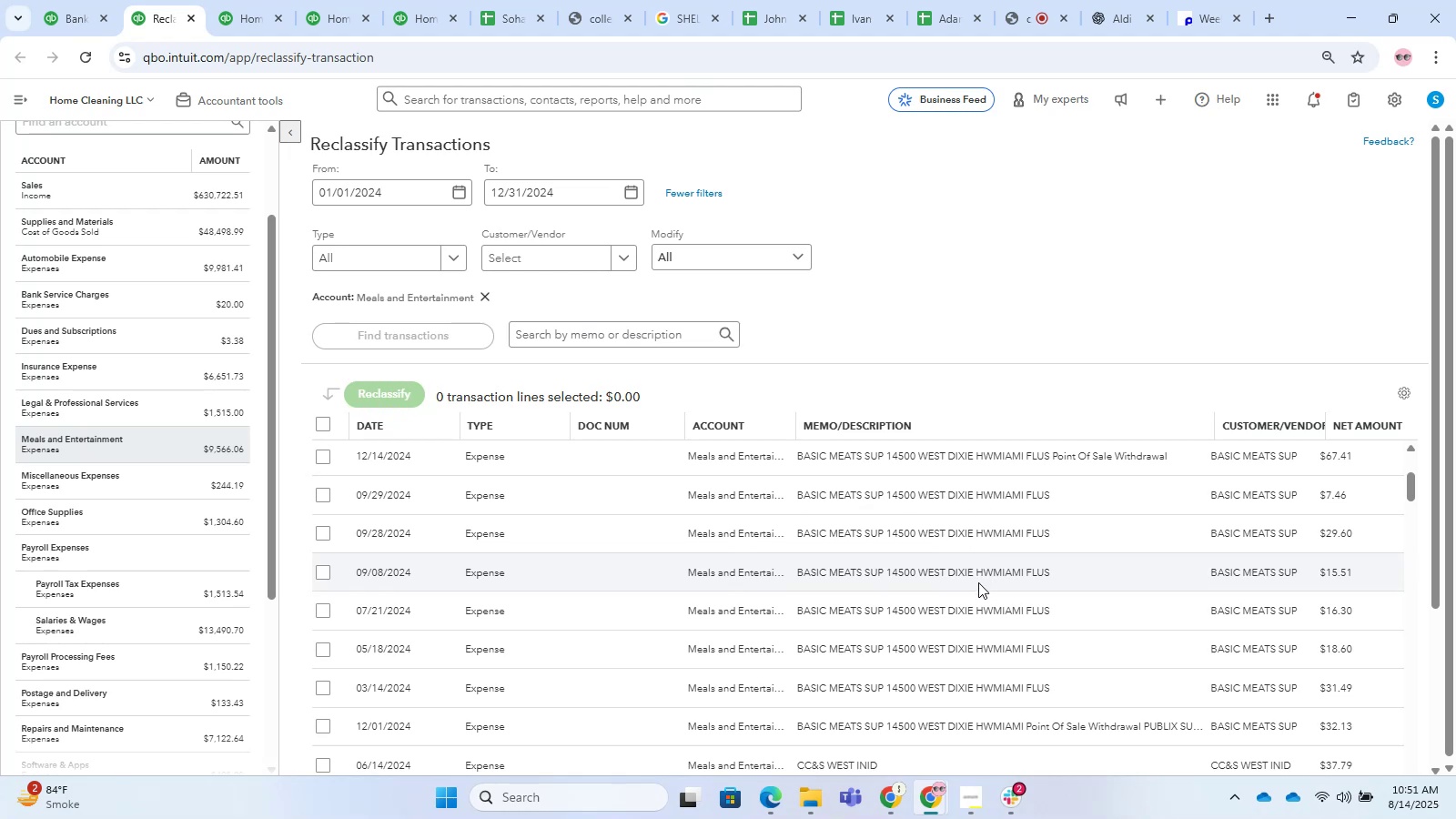 
wait(14.94)
 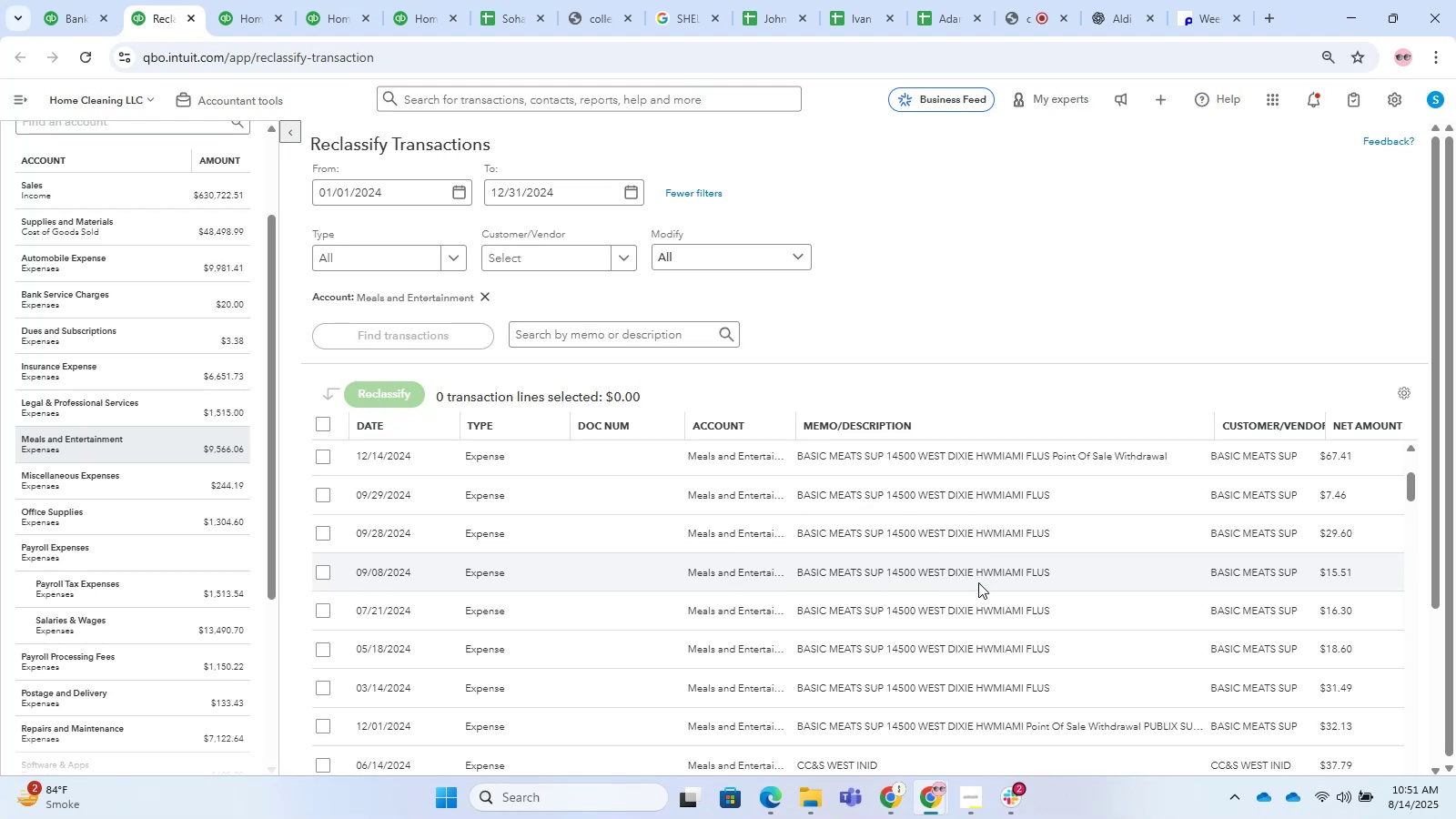 
scroll: coordinate [824, 484], scroll_direction: down, amount: 67.0
 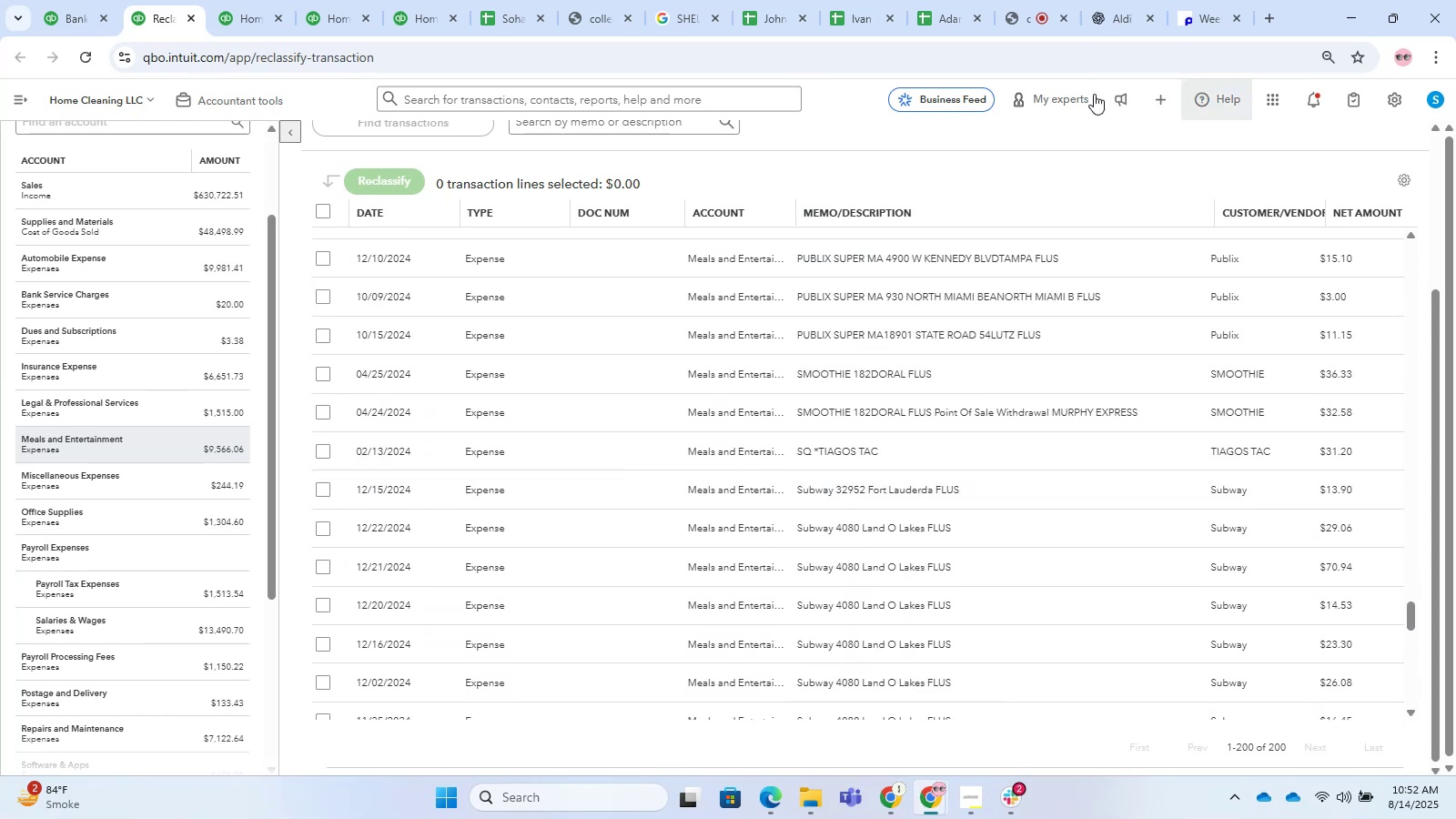 
left_click([879, 0])
 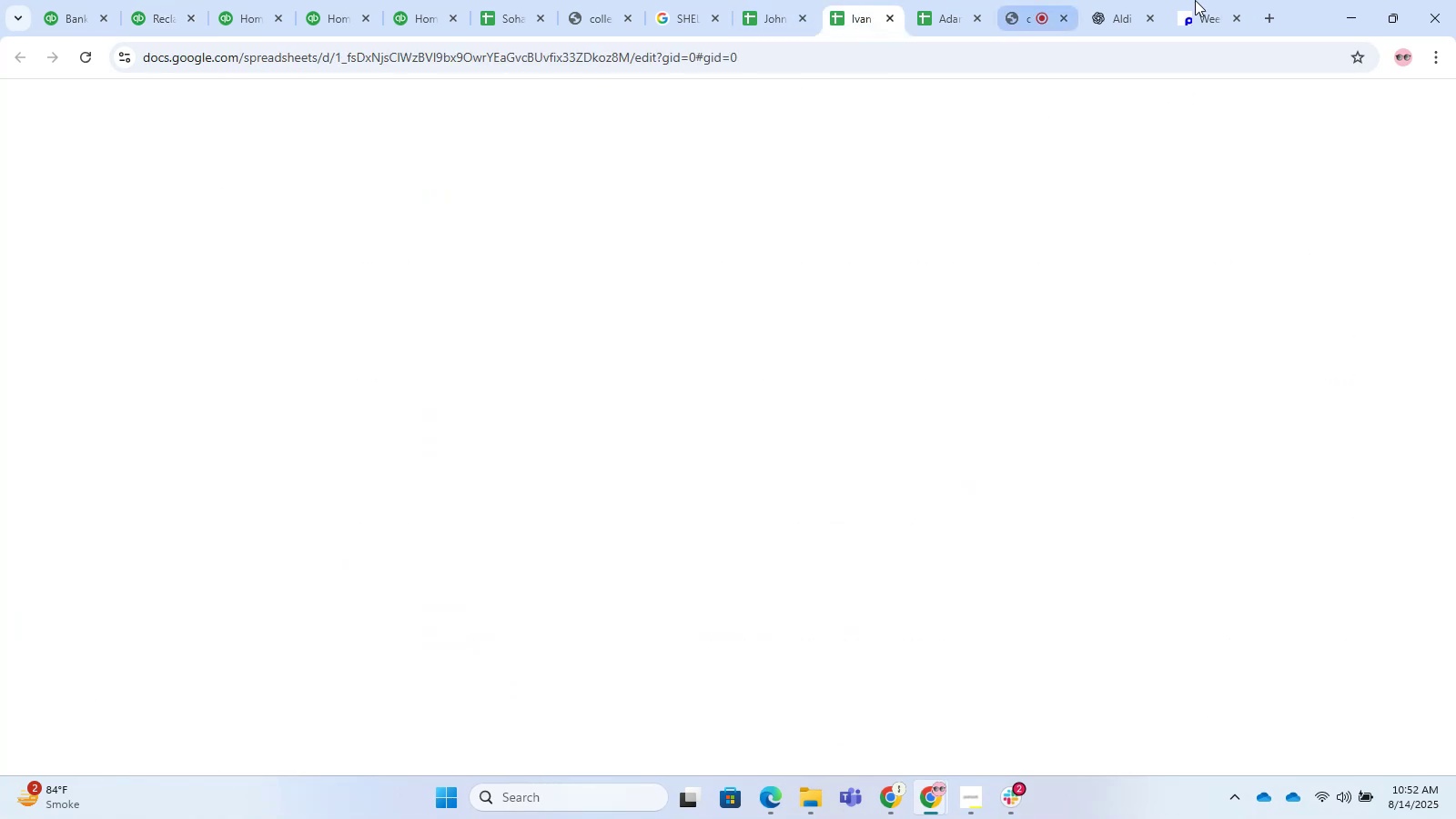 
double_click([1209, 0])
 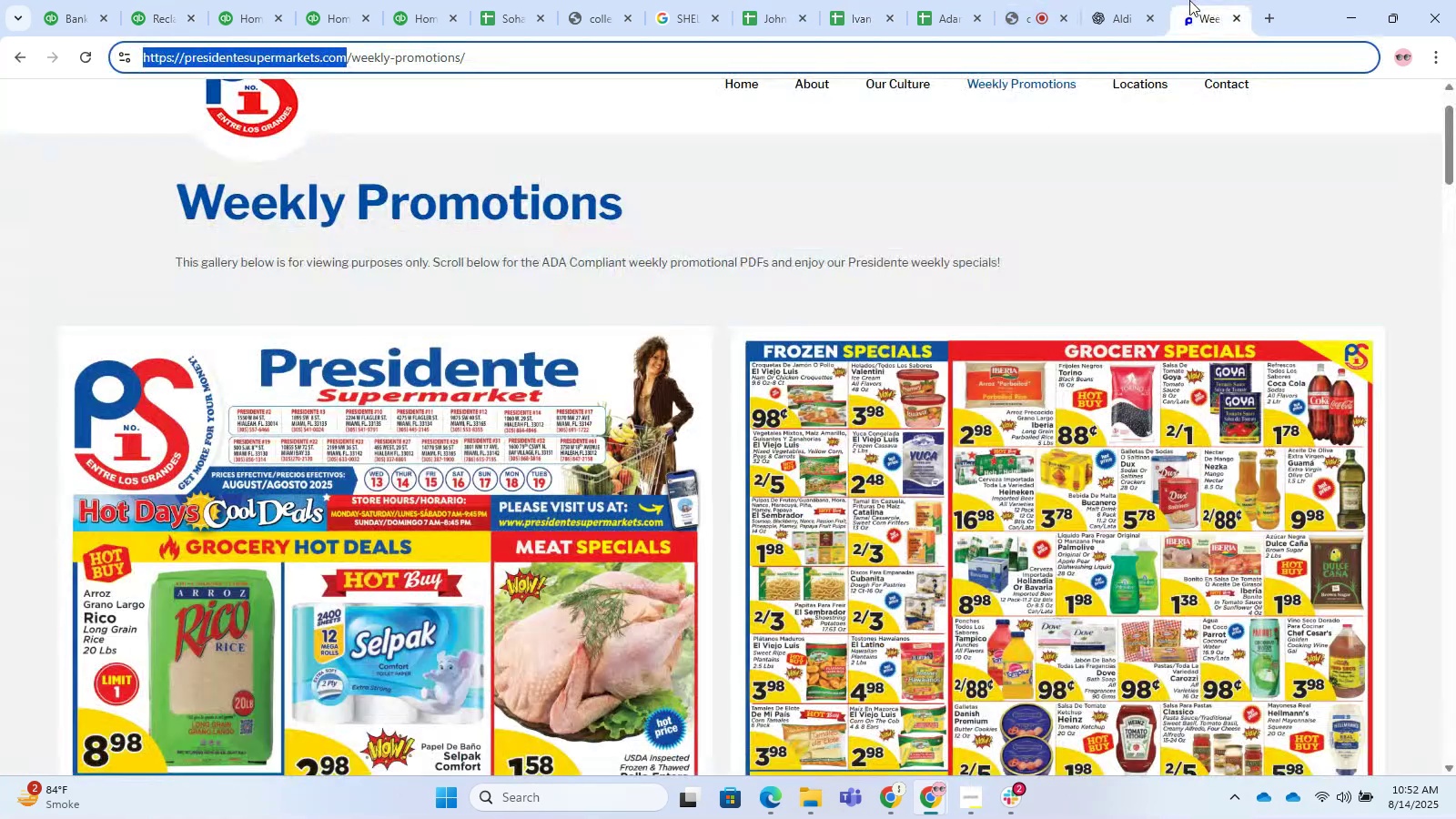 
left_click([1126, 0])
 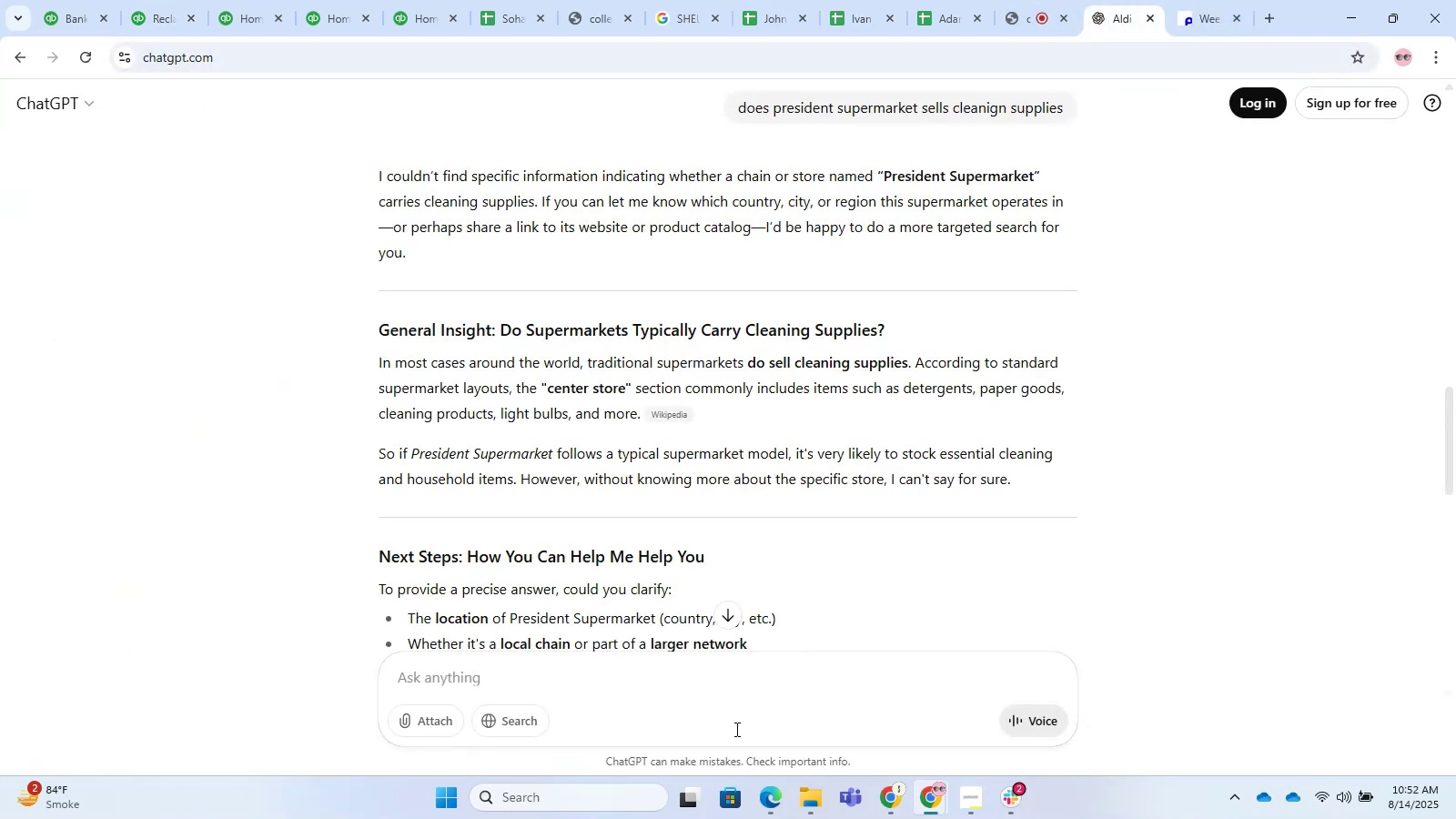 
double_click([741, 696])
 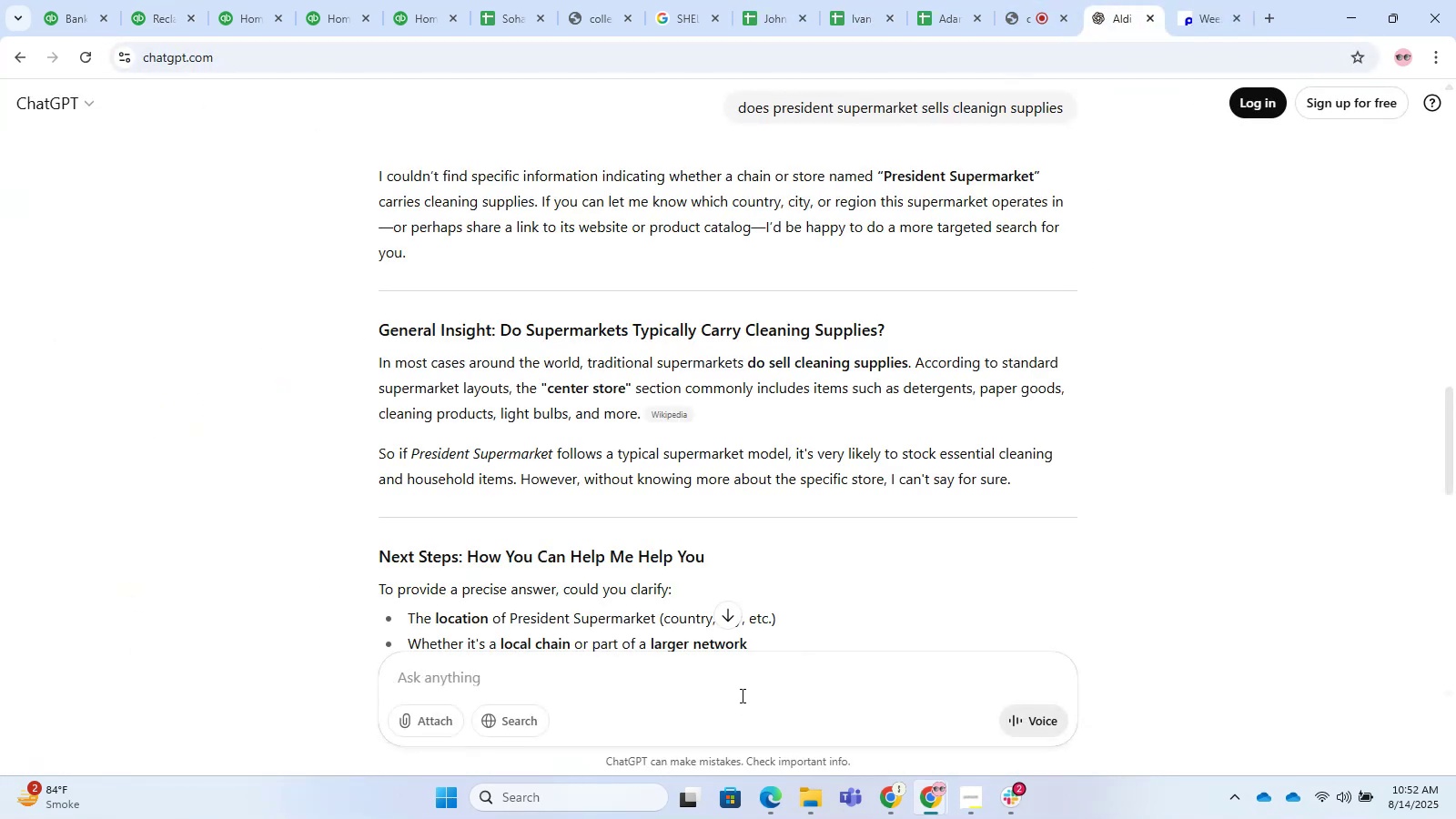 
type(publix)
 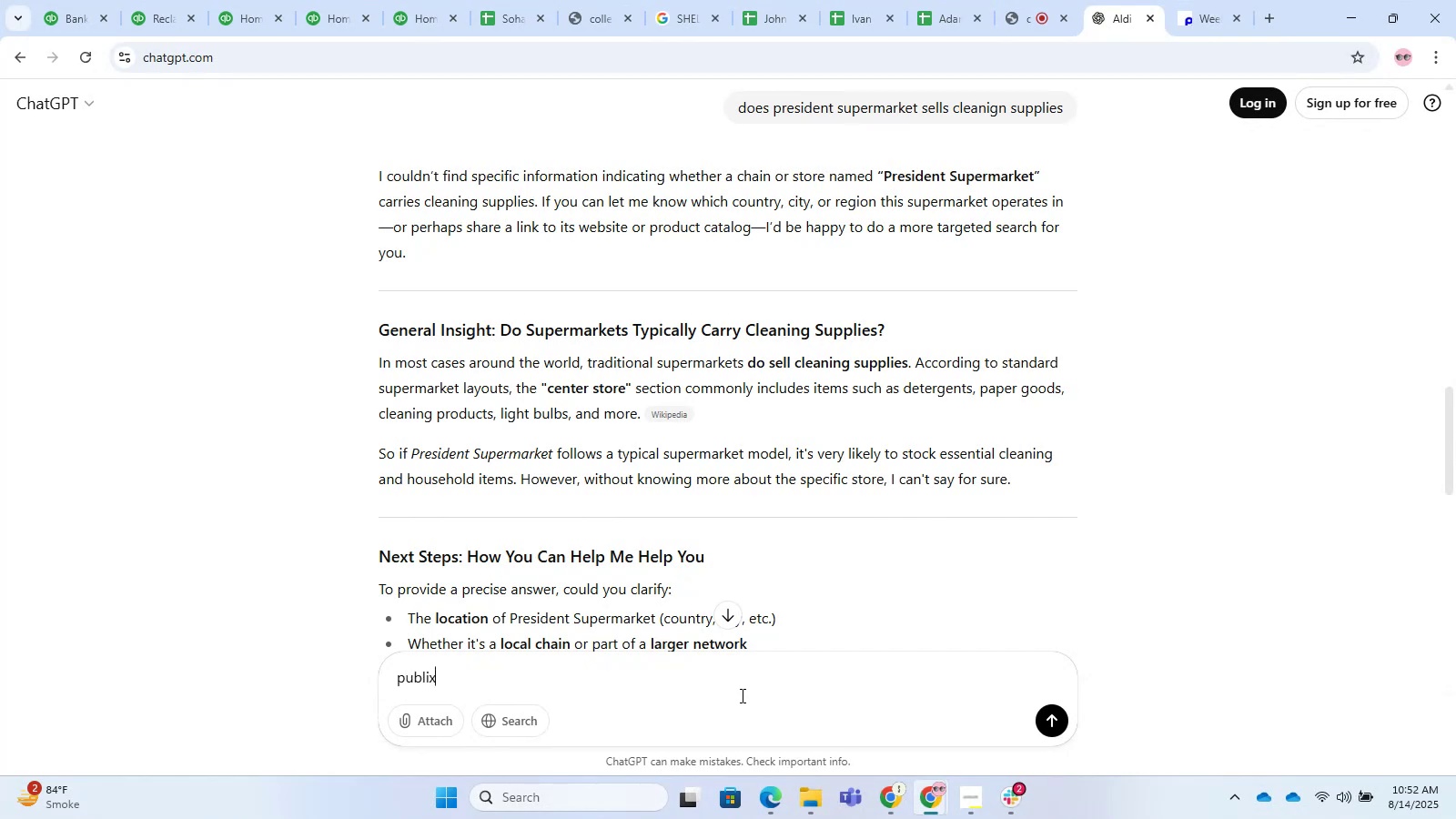 
key(Enter)
 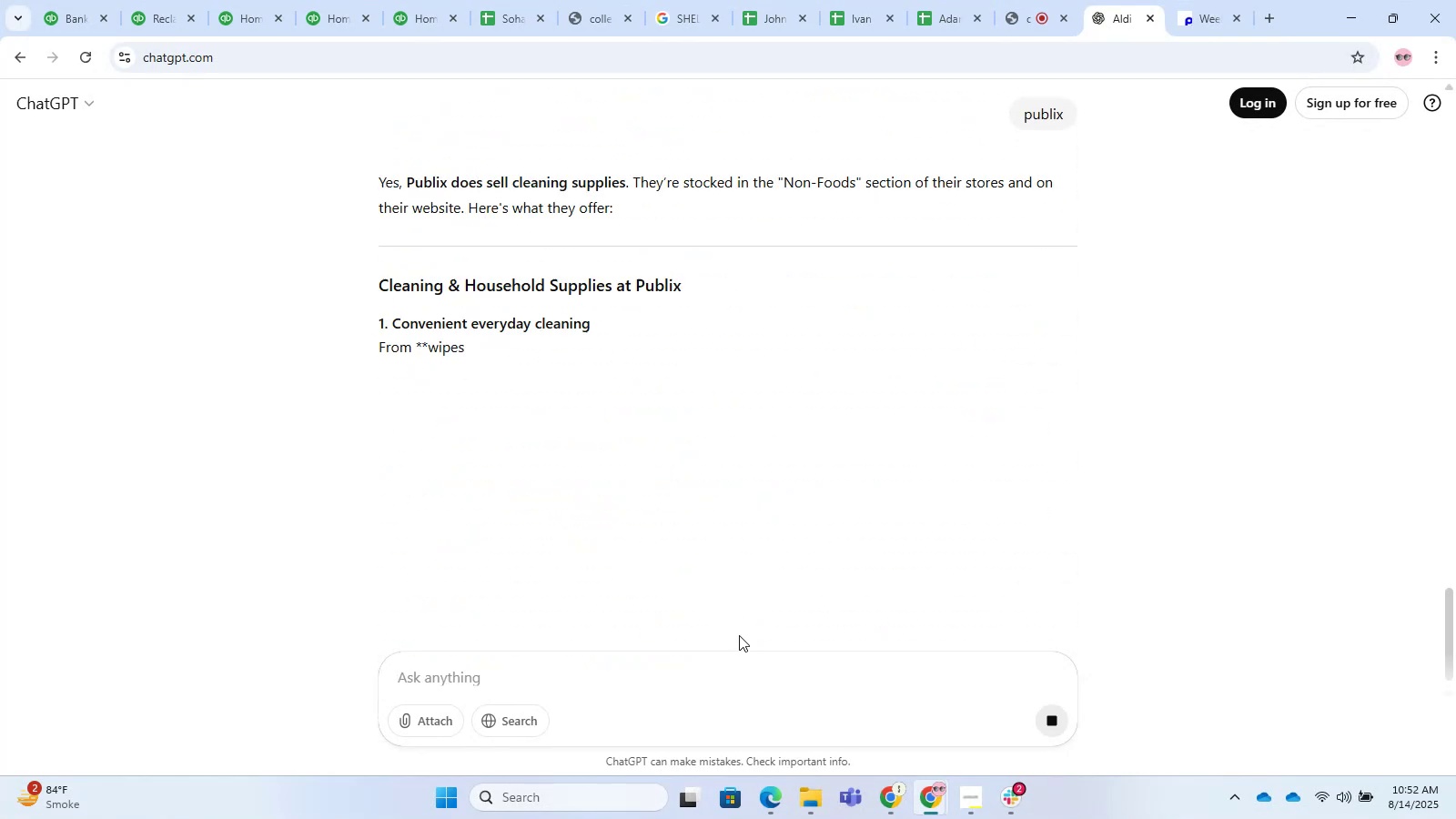 
wait(5.59)
 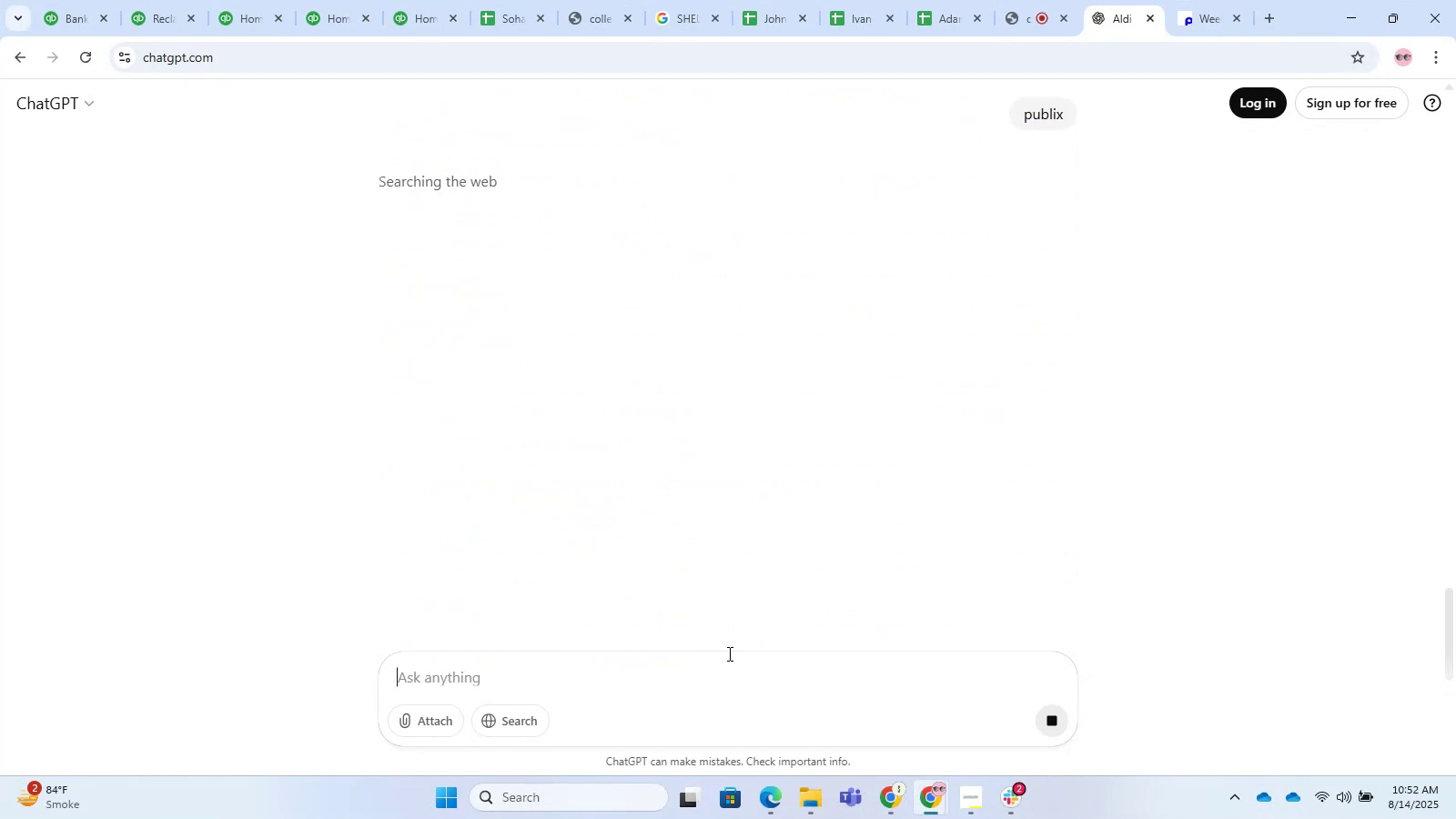 
mouse_move([632, 572])
 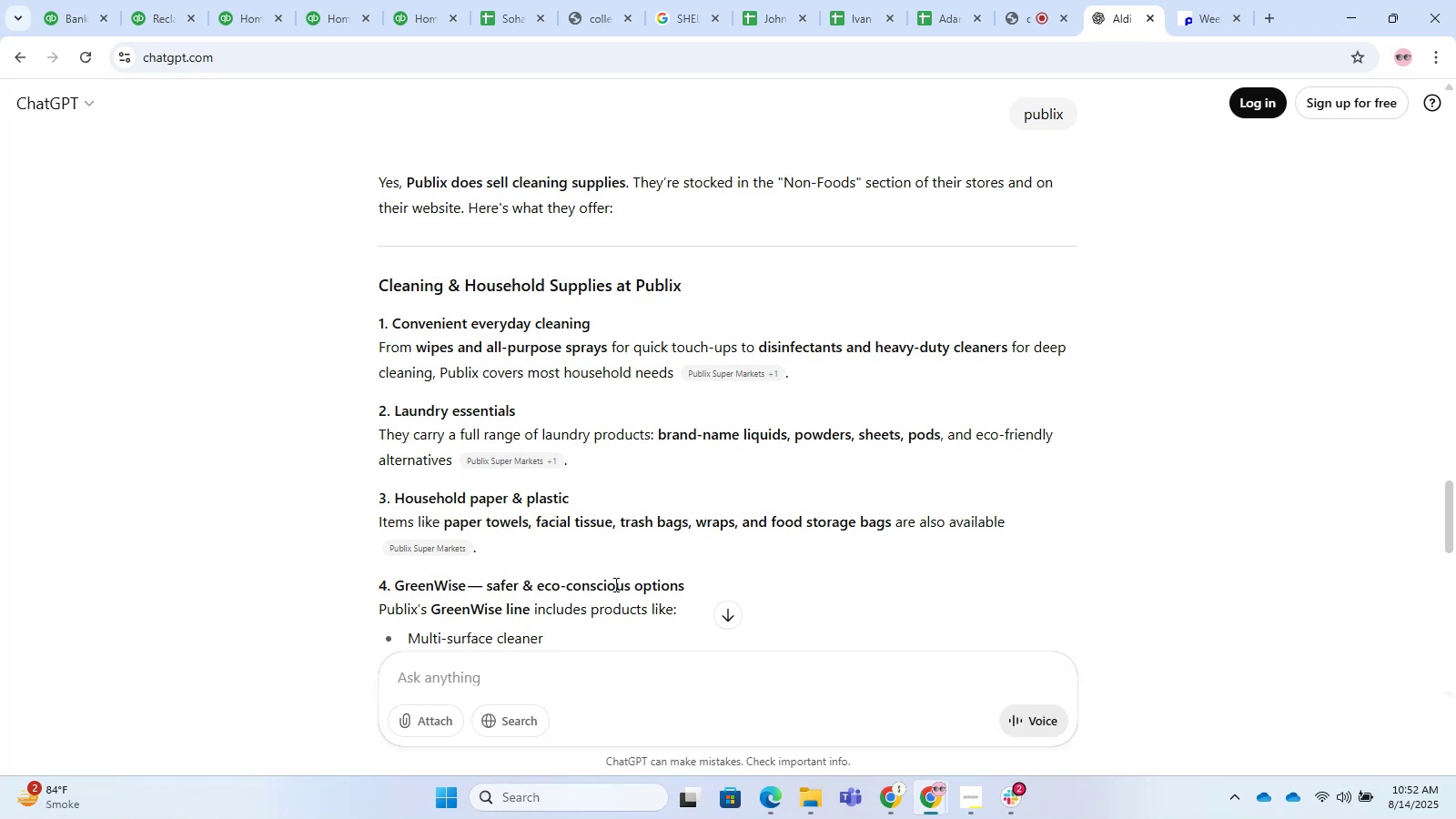 
scroll: coordinate [662, 583], scroll_direction: down, amount: 6.0
 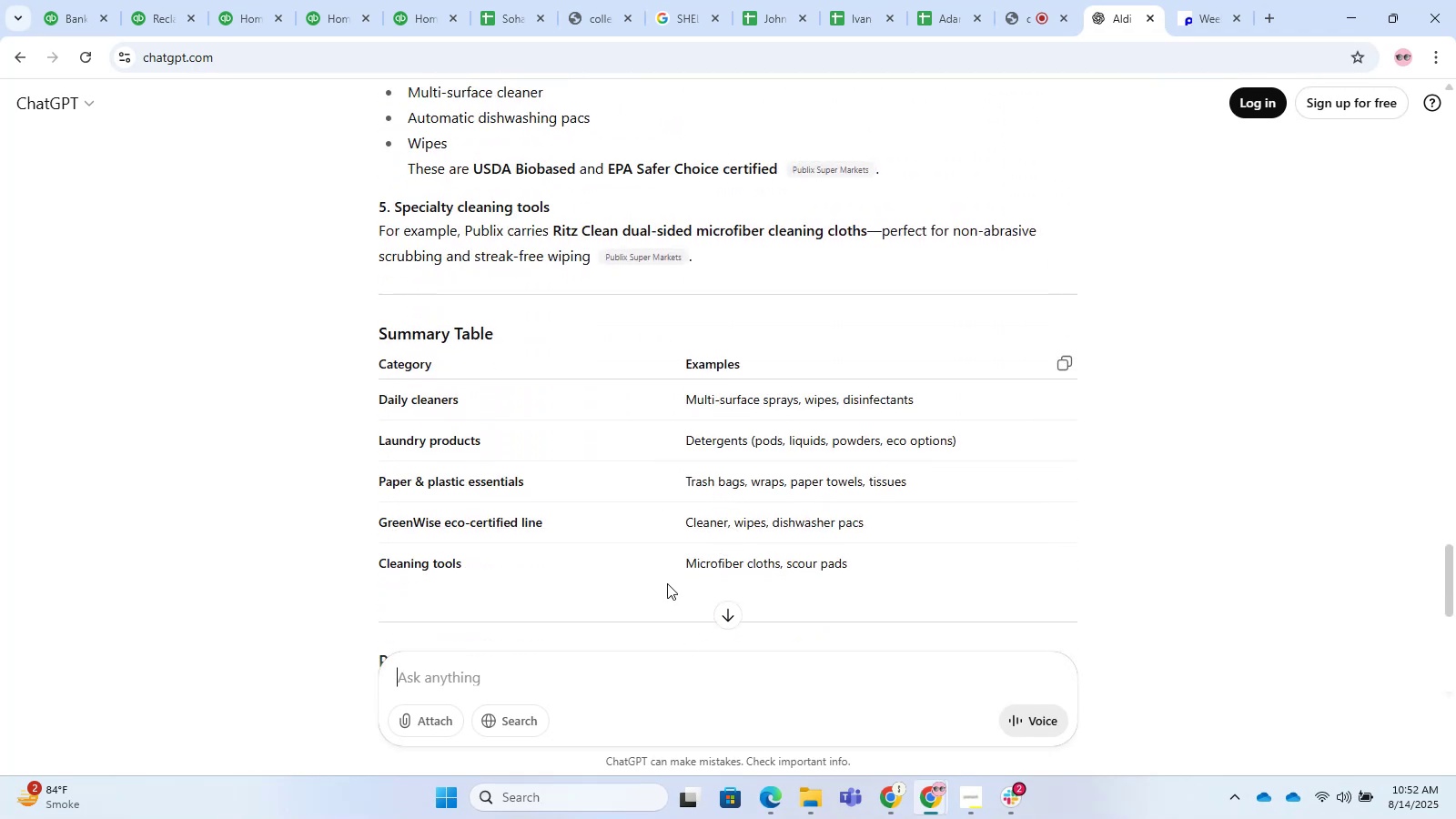 
scroll: coordinate [716, 505], scroll_direction: up, amount: 4.0
 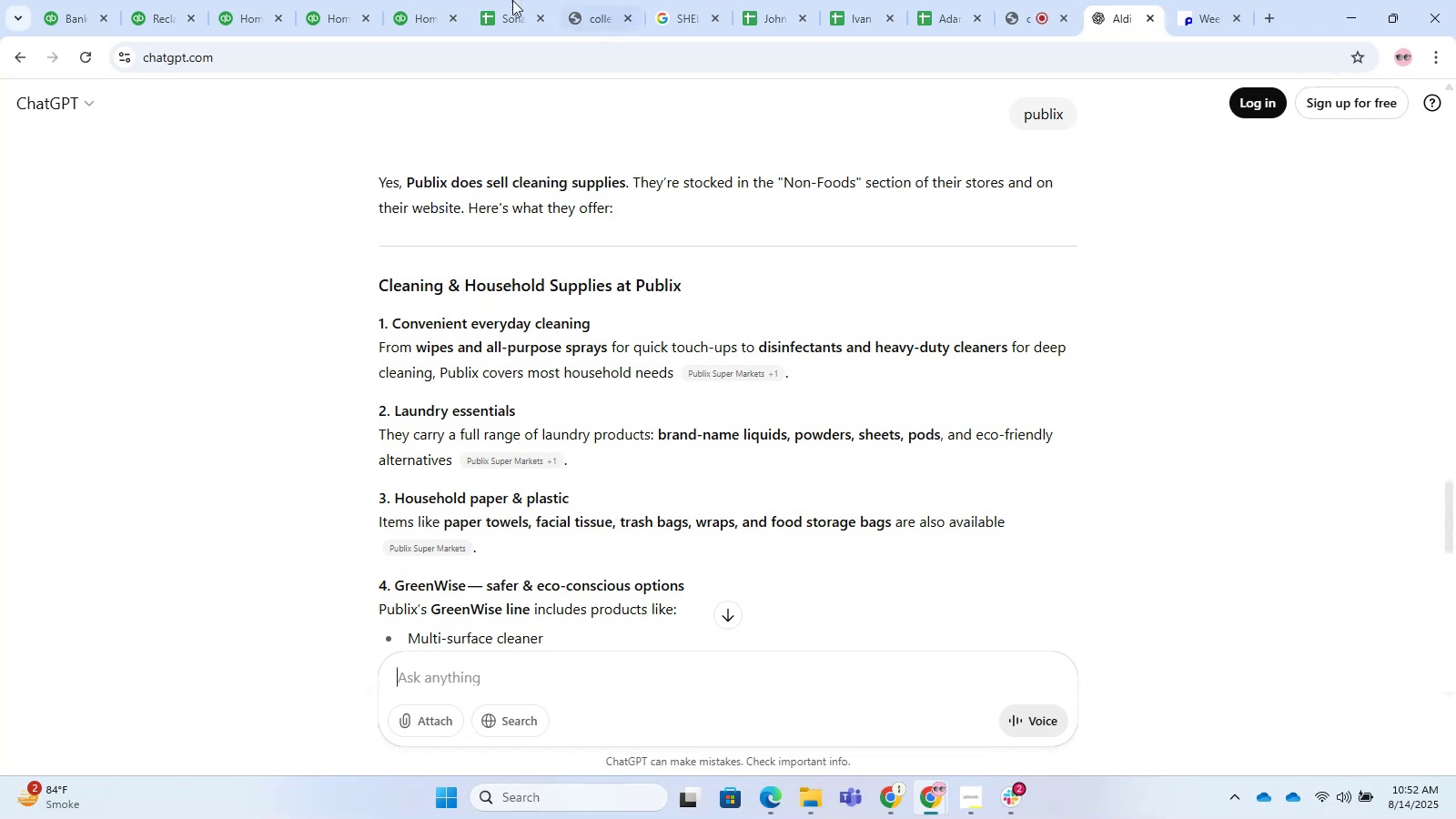 
wait(5.45)
 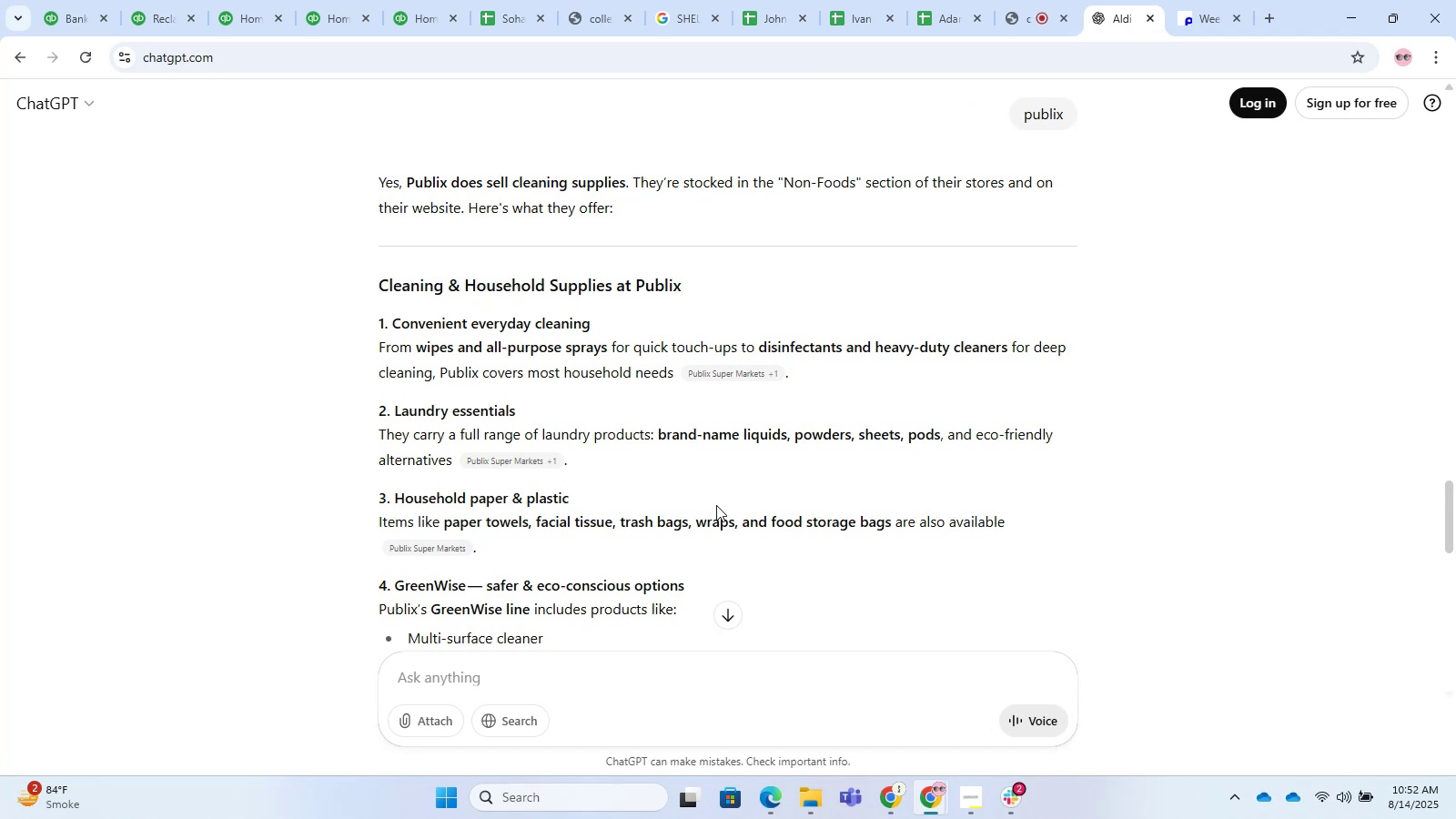 
left_click([184, 0])
 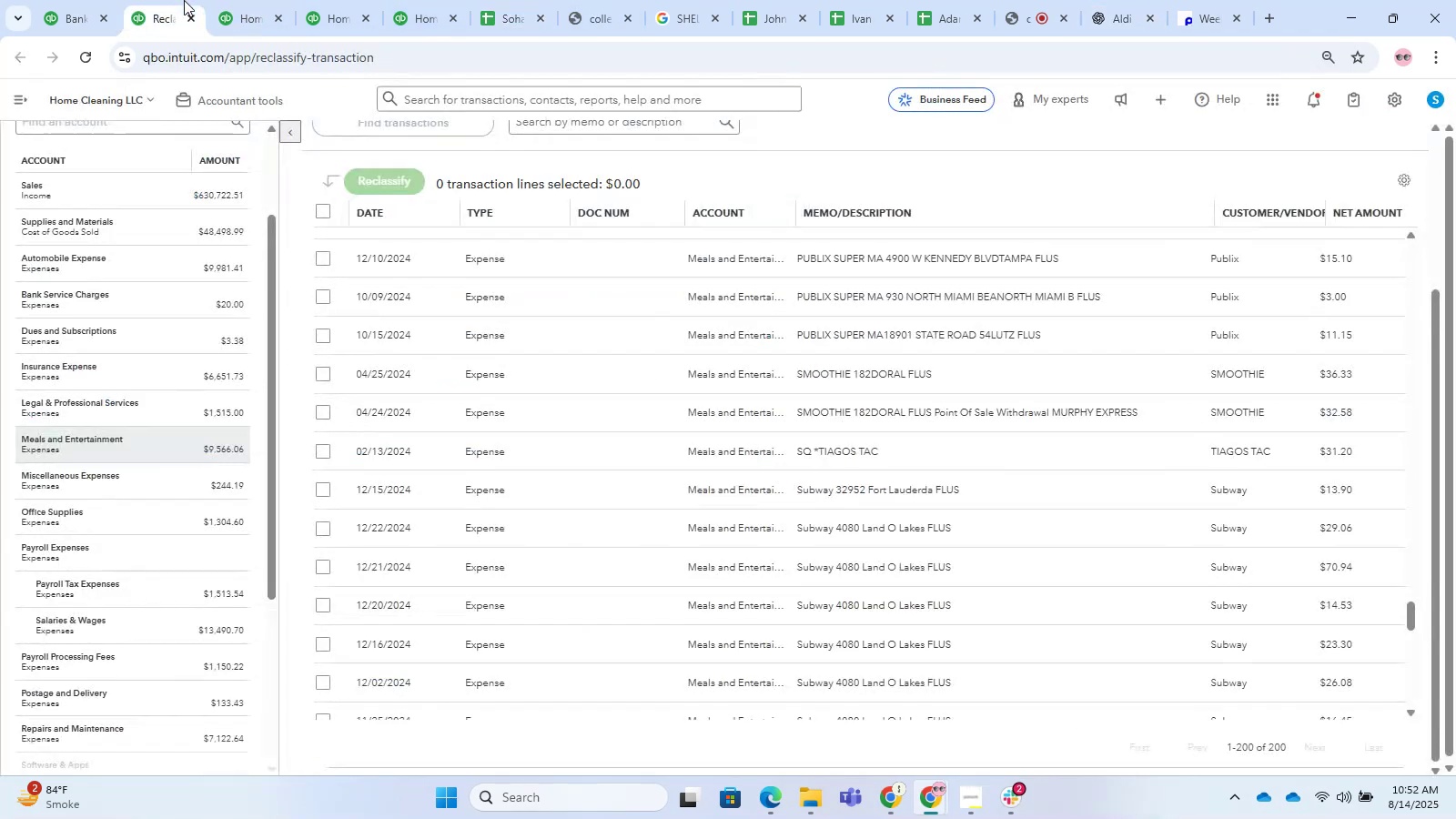 
scroll: coordinate [604, 476], scroll_direction: up, amount: 3.0
 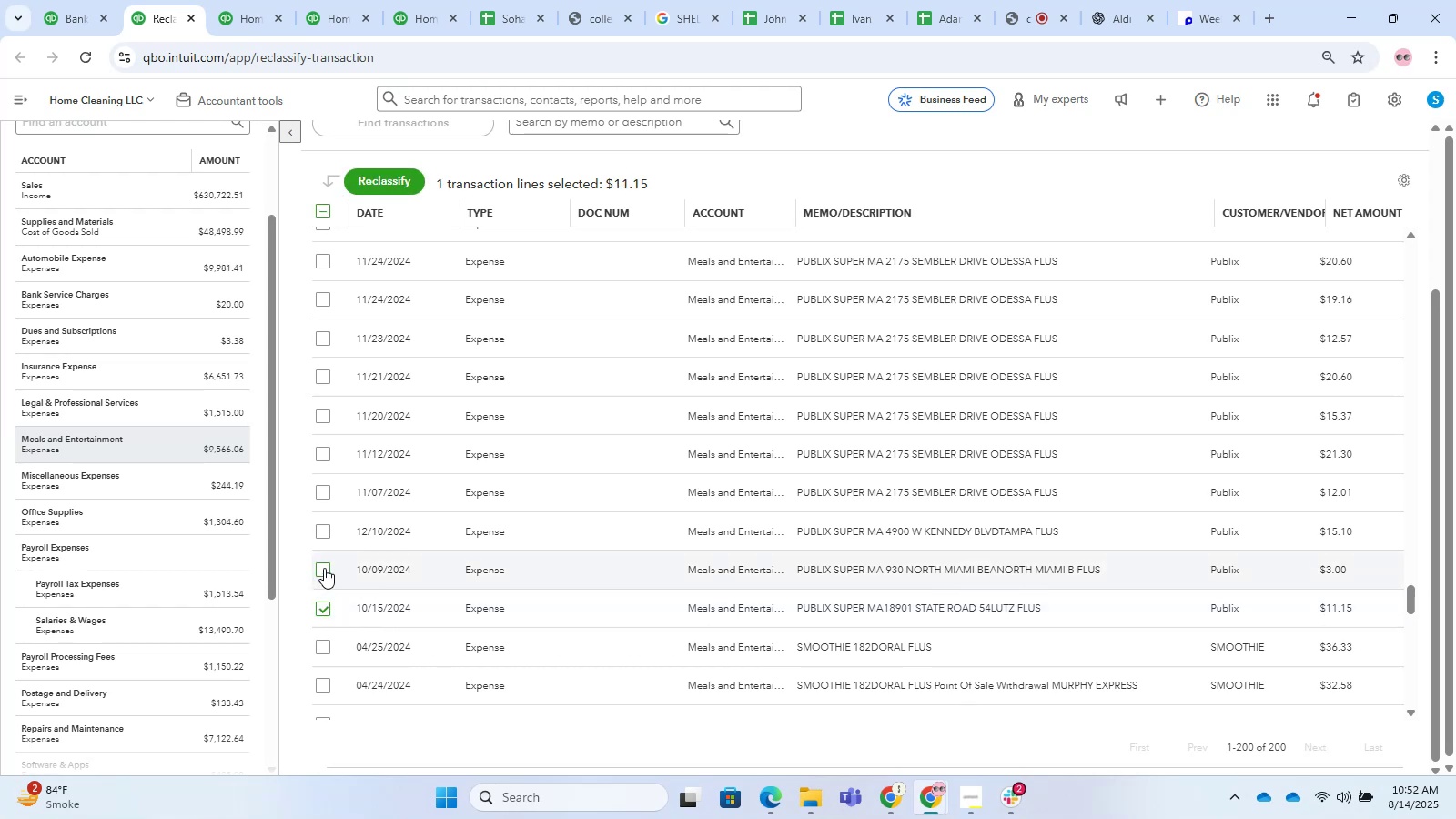 
double_click([323, 535])
 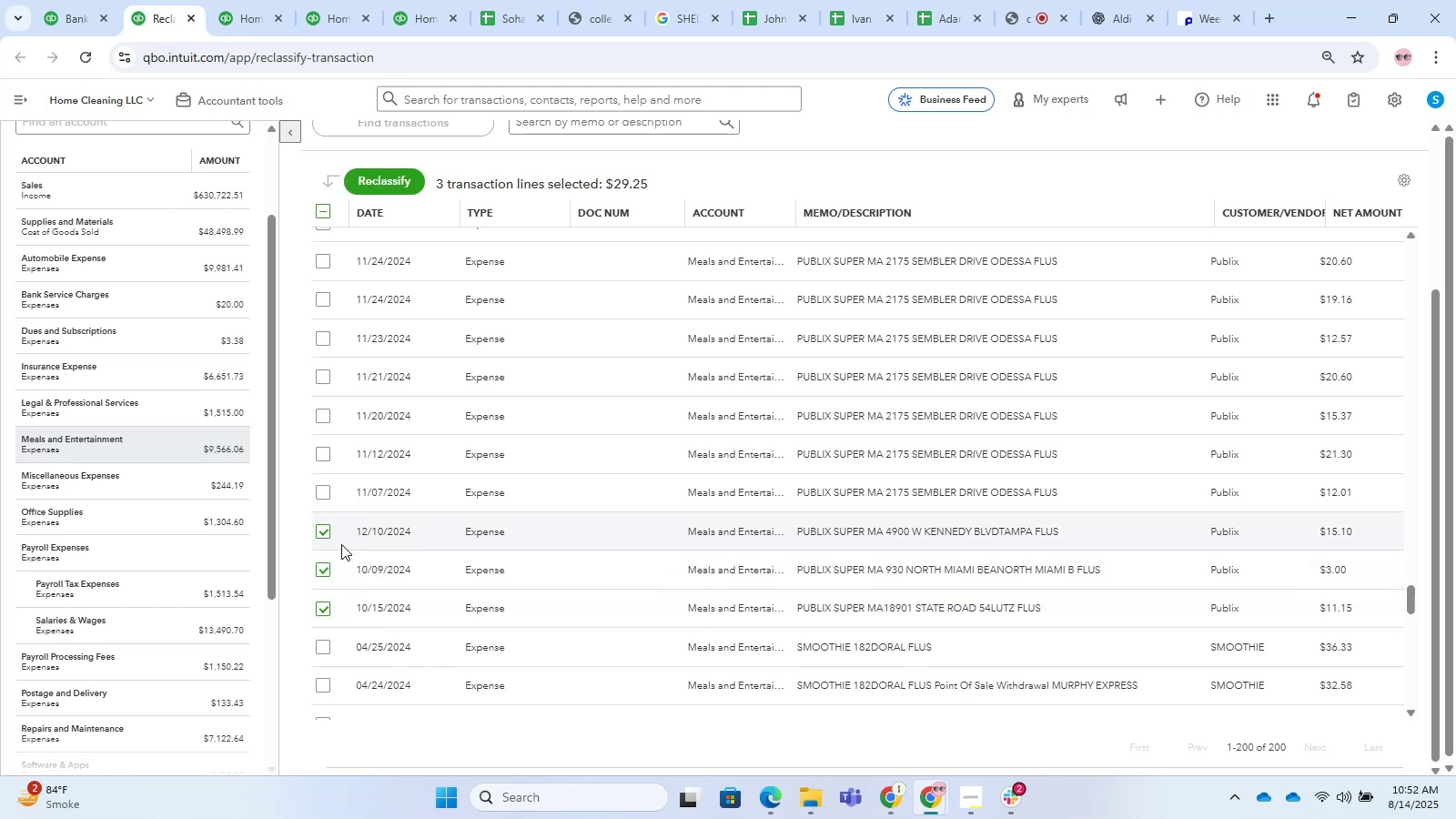 
left_click([328, 490])
 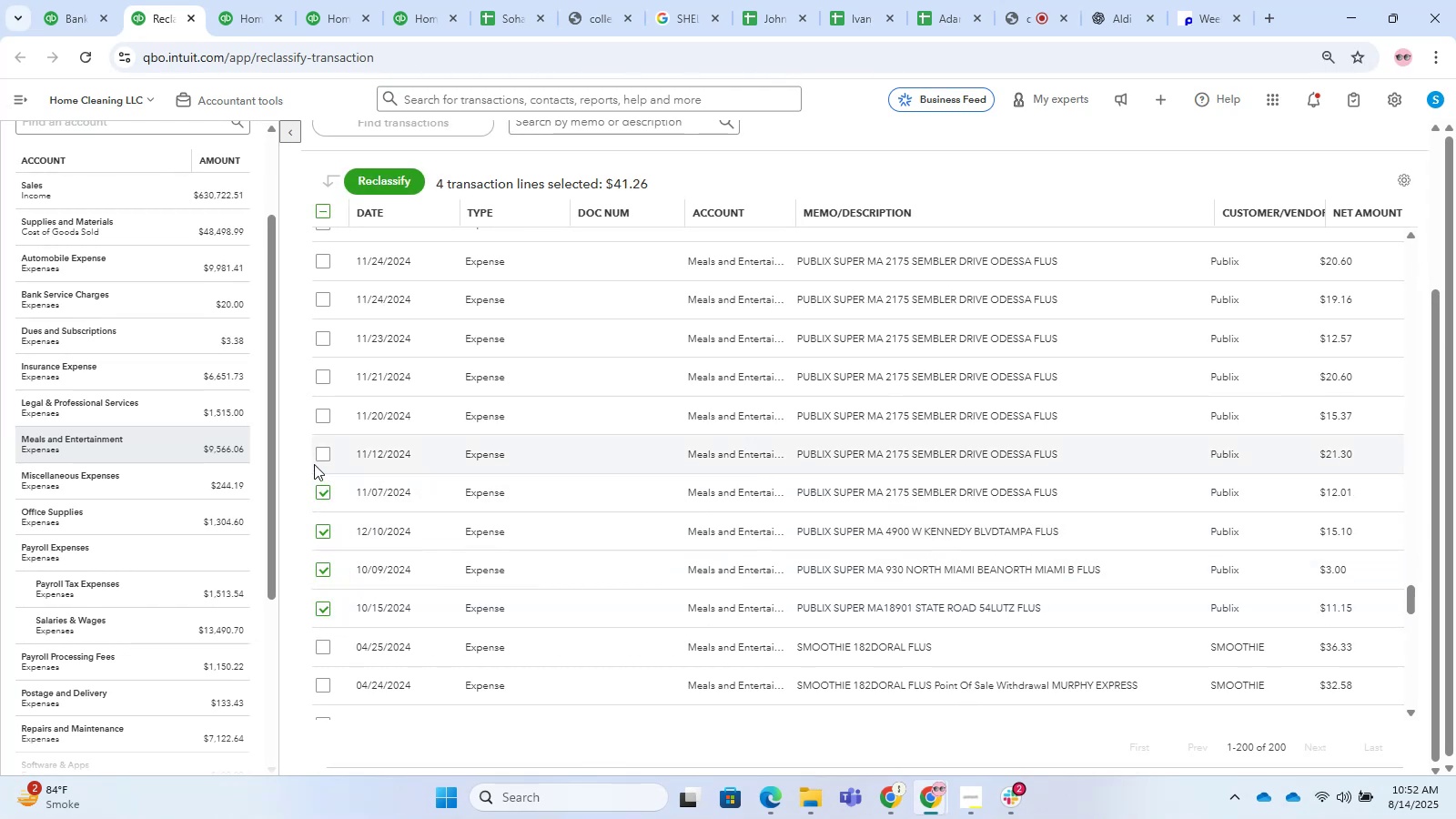 
left_click([314, 454])
 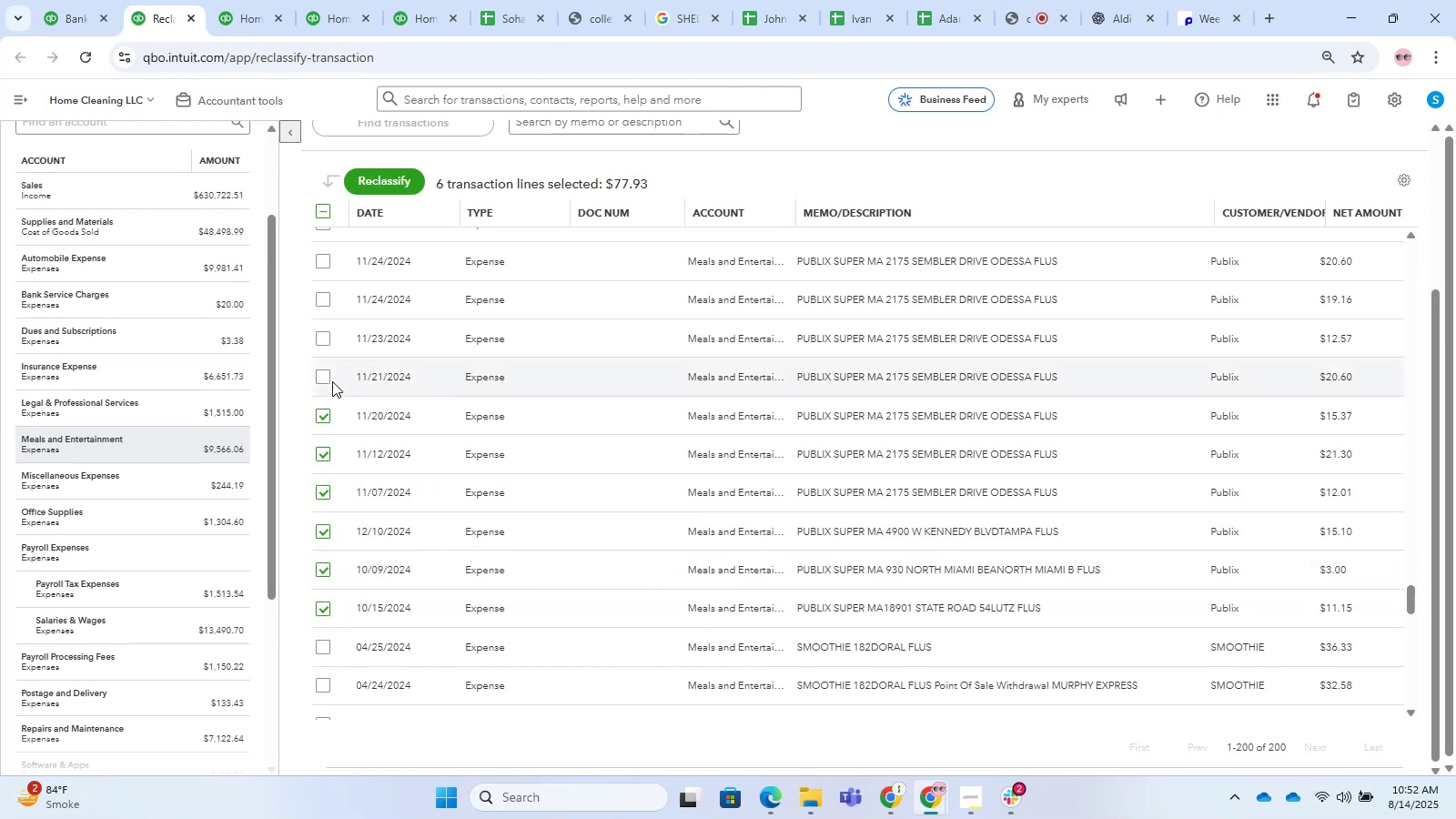 
double_click([323, 348])
 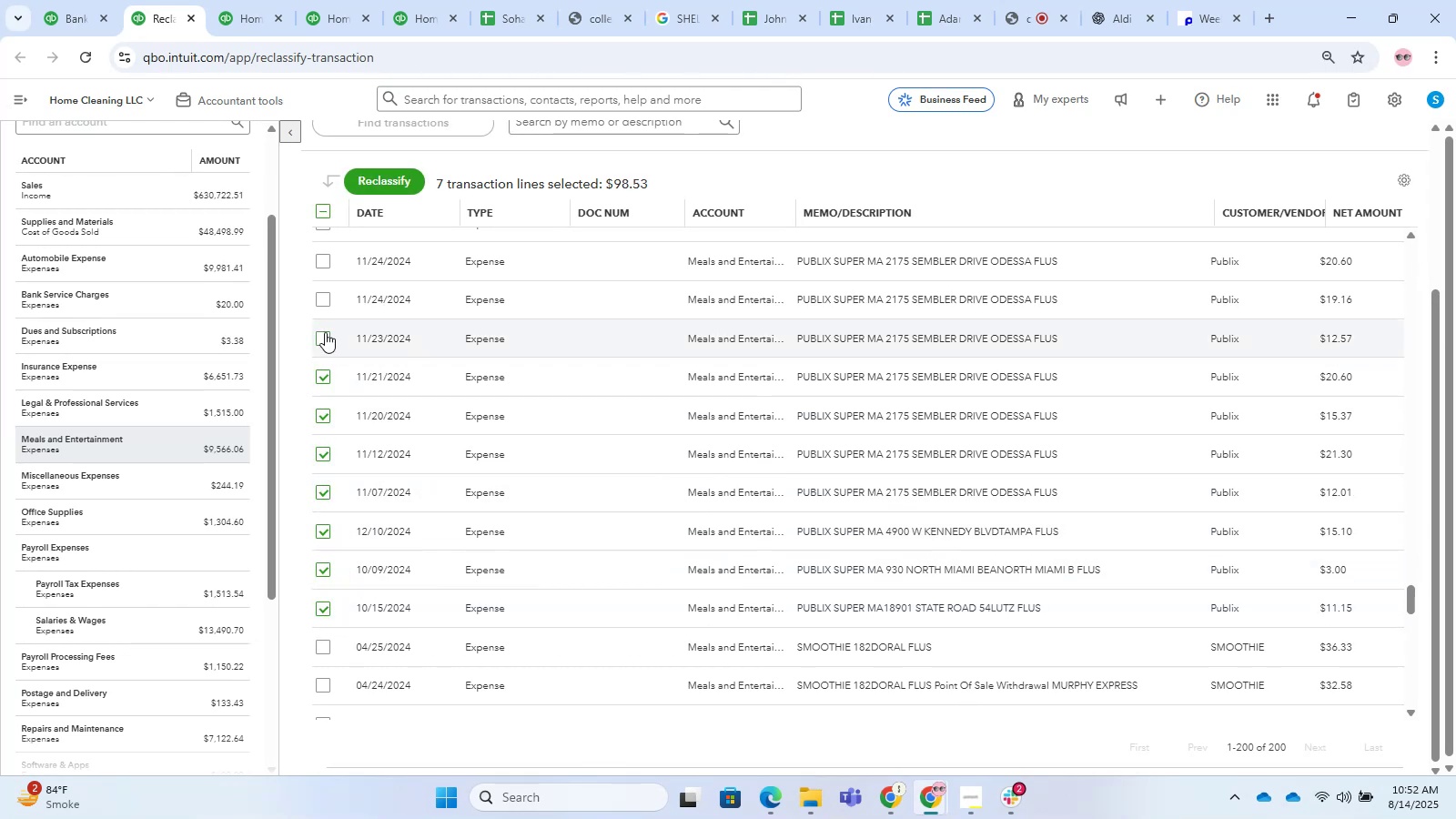 
left_click([325, 332])
 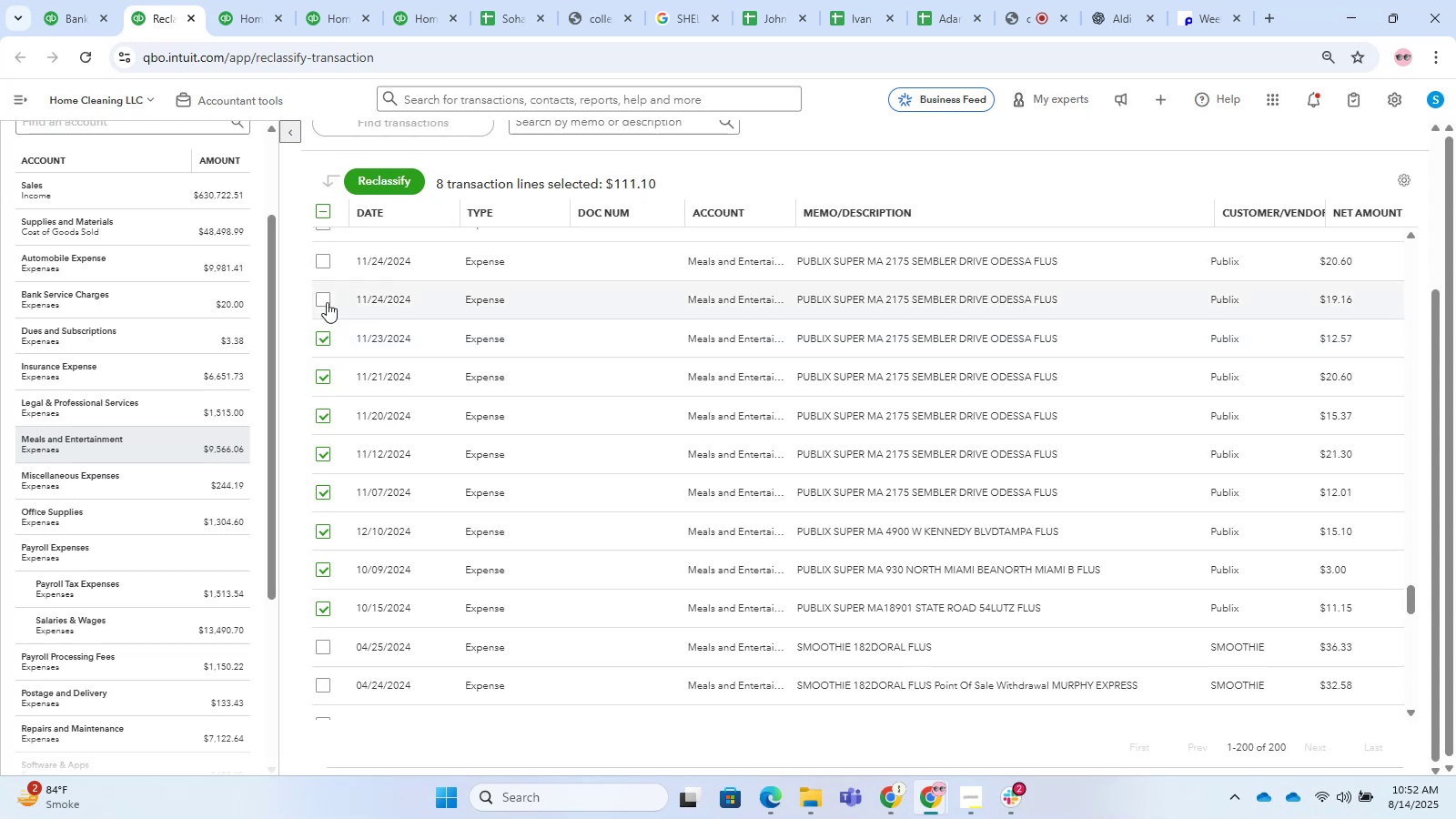 
left_click([325, 301])
 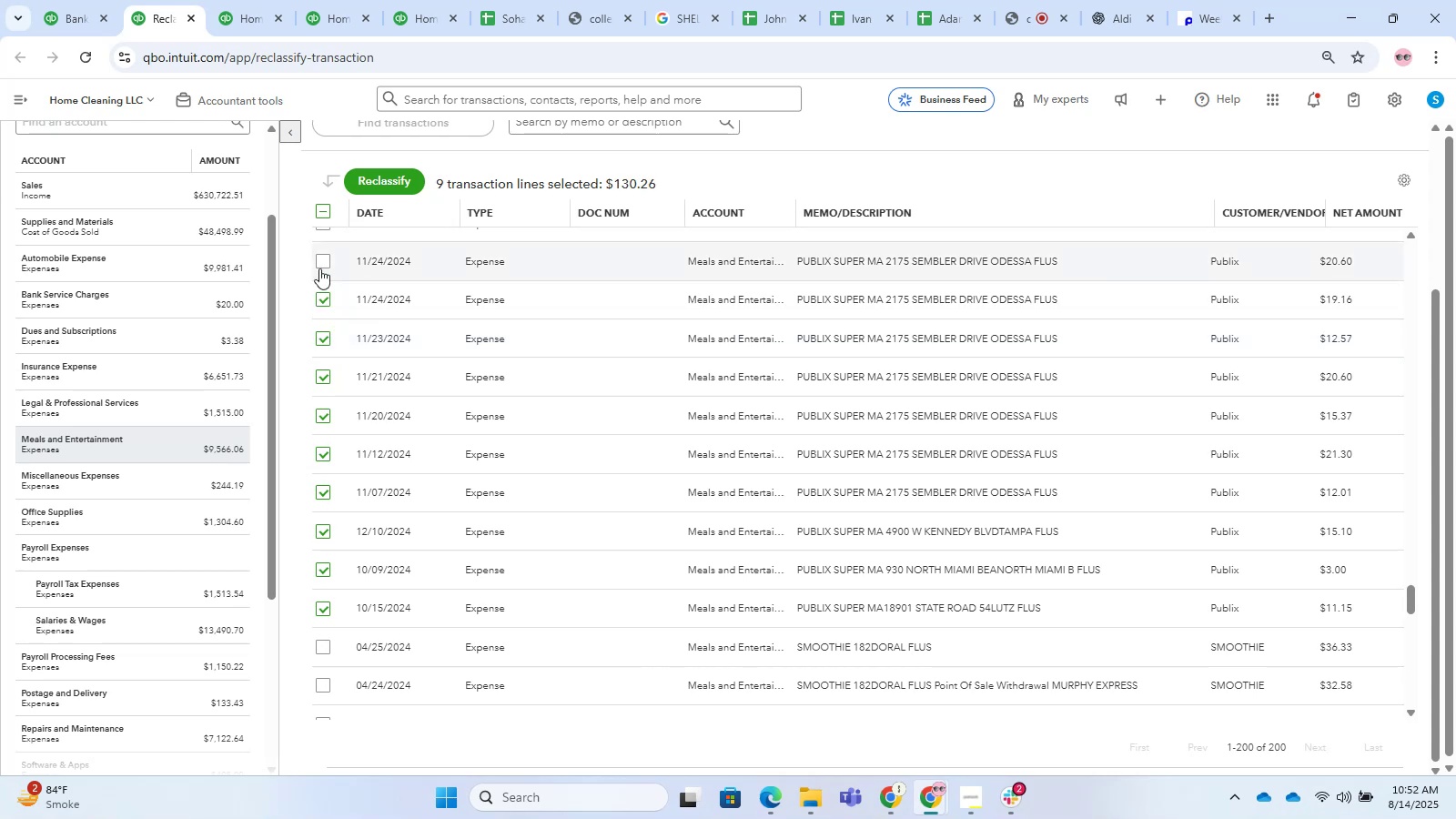 
left_click([319, 265])
 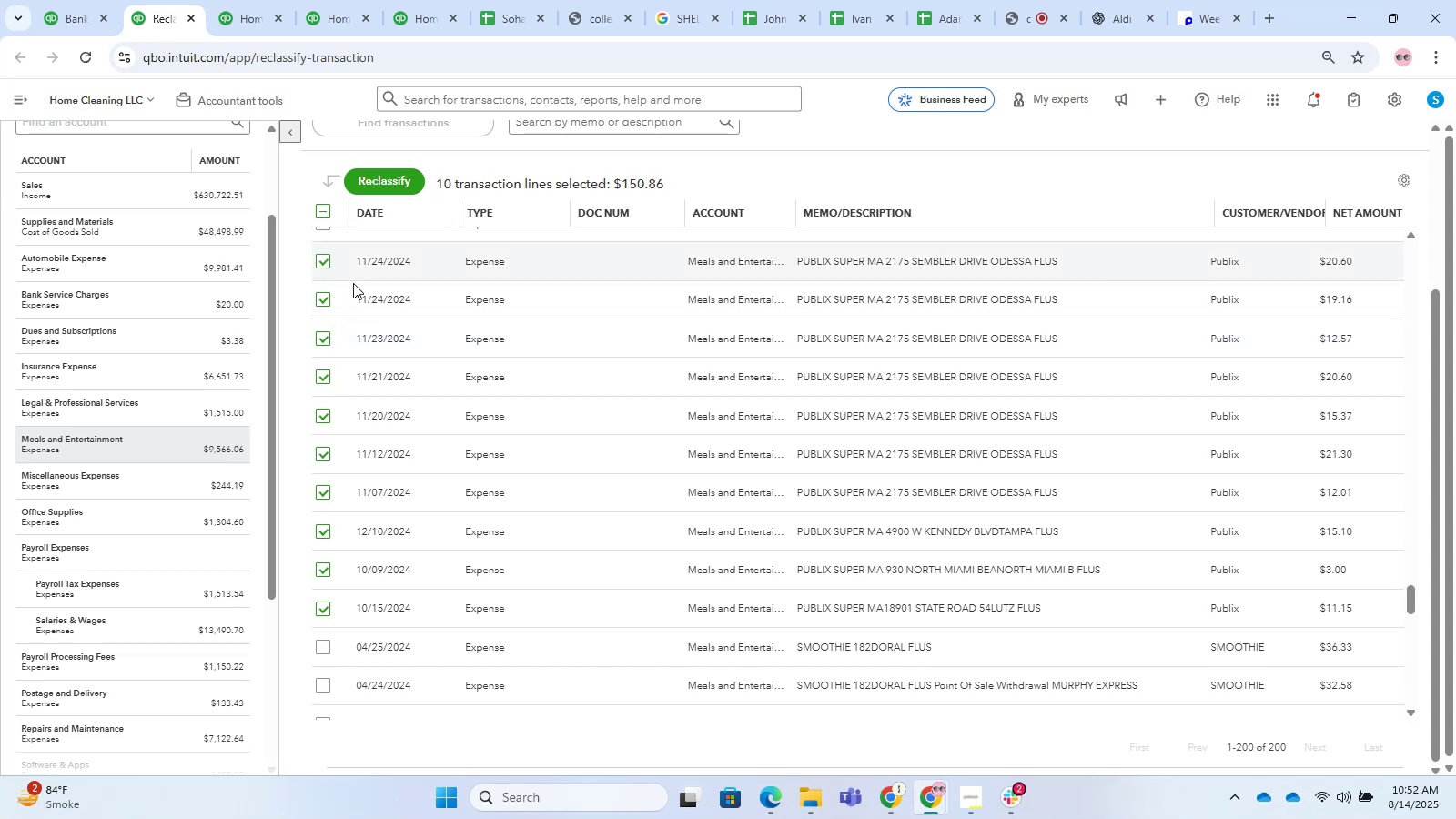 
scroll: coordinate [553, 476], scroll_direction: up, amount: 3.0
 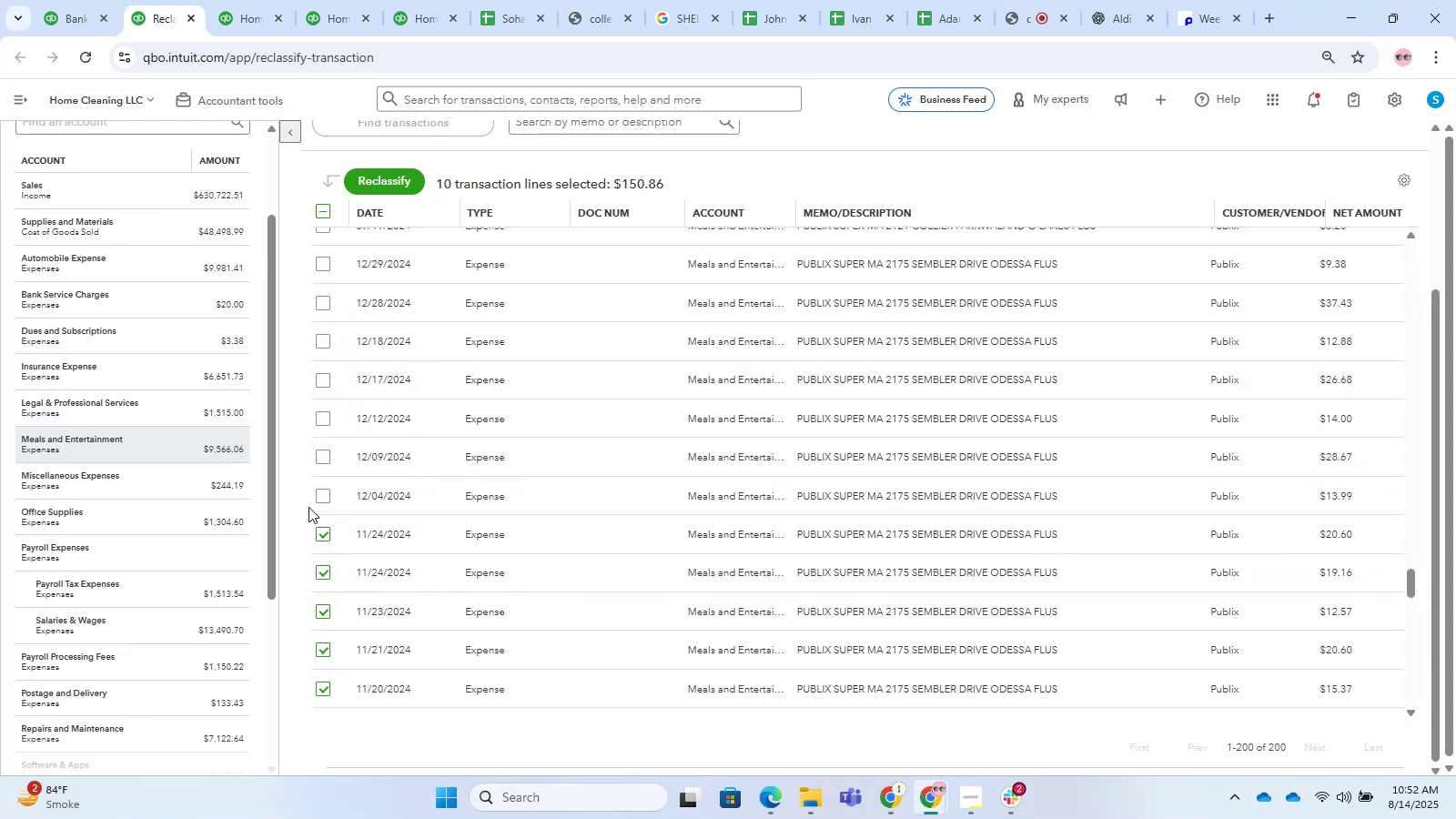 
left_click([319, 496])
 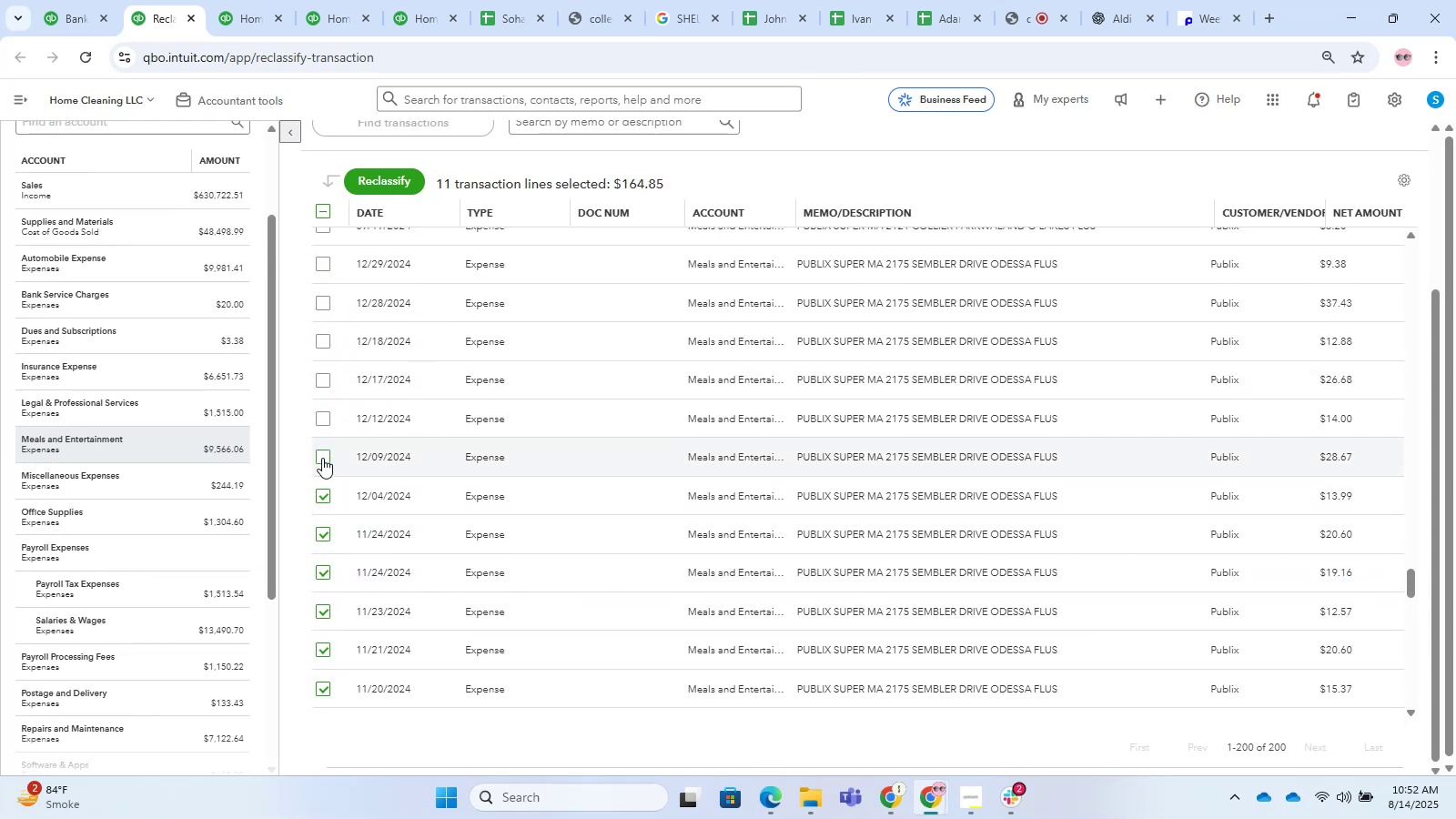 
double_click([321, 411])
 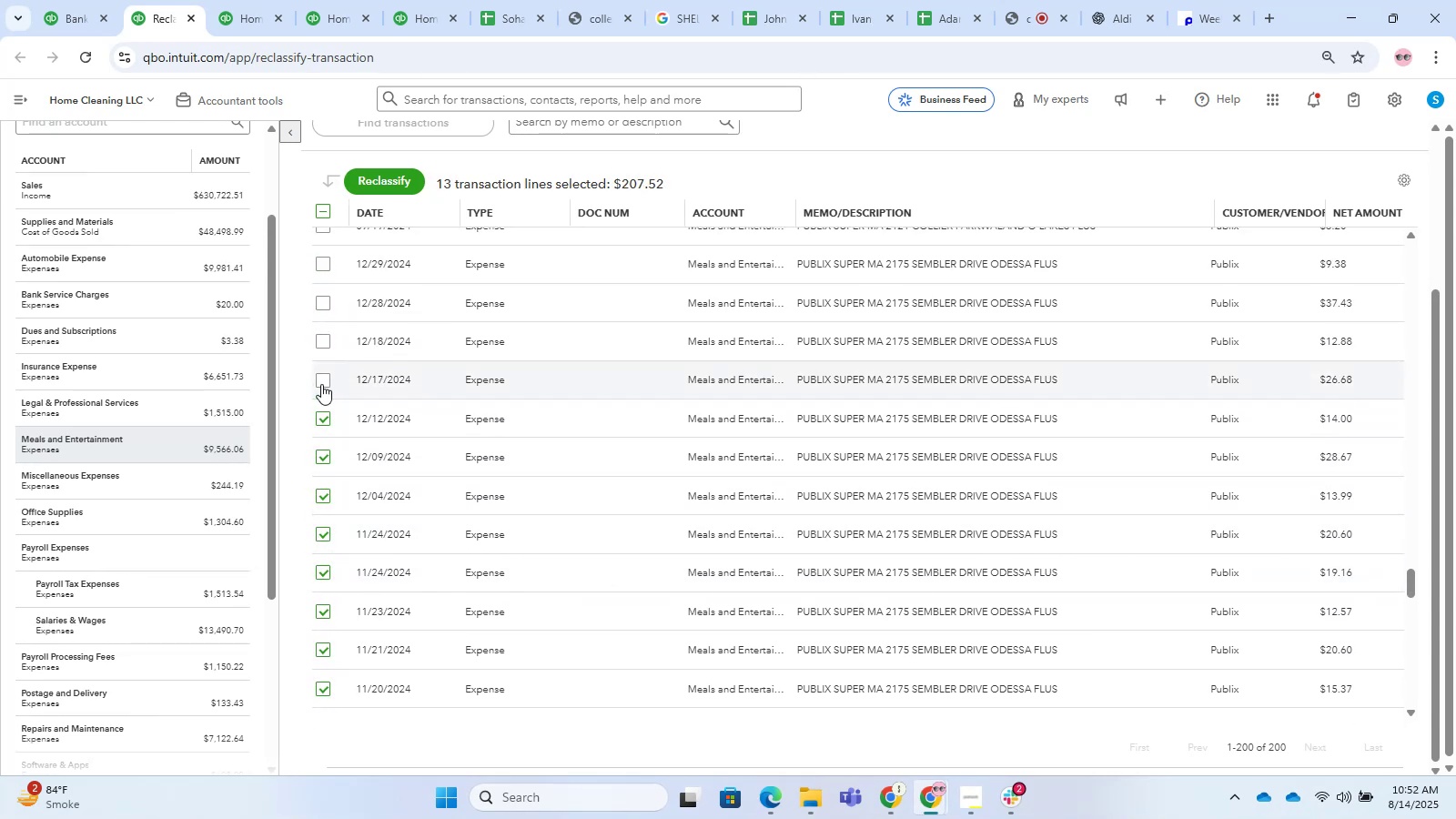 
triple_click([321, 380])
 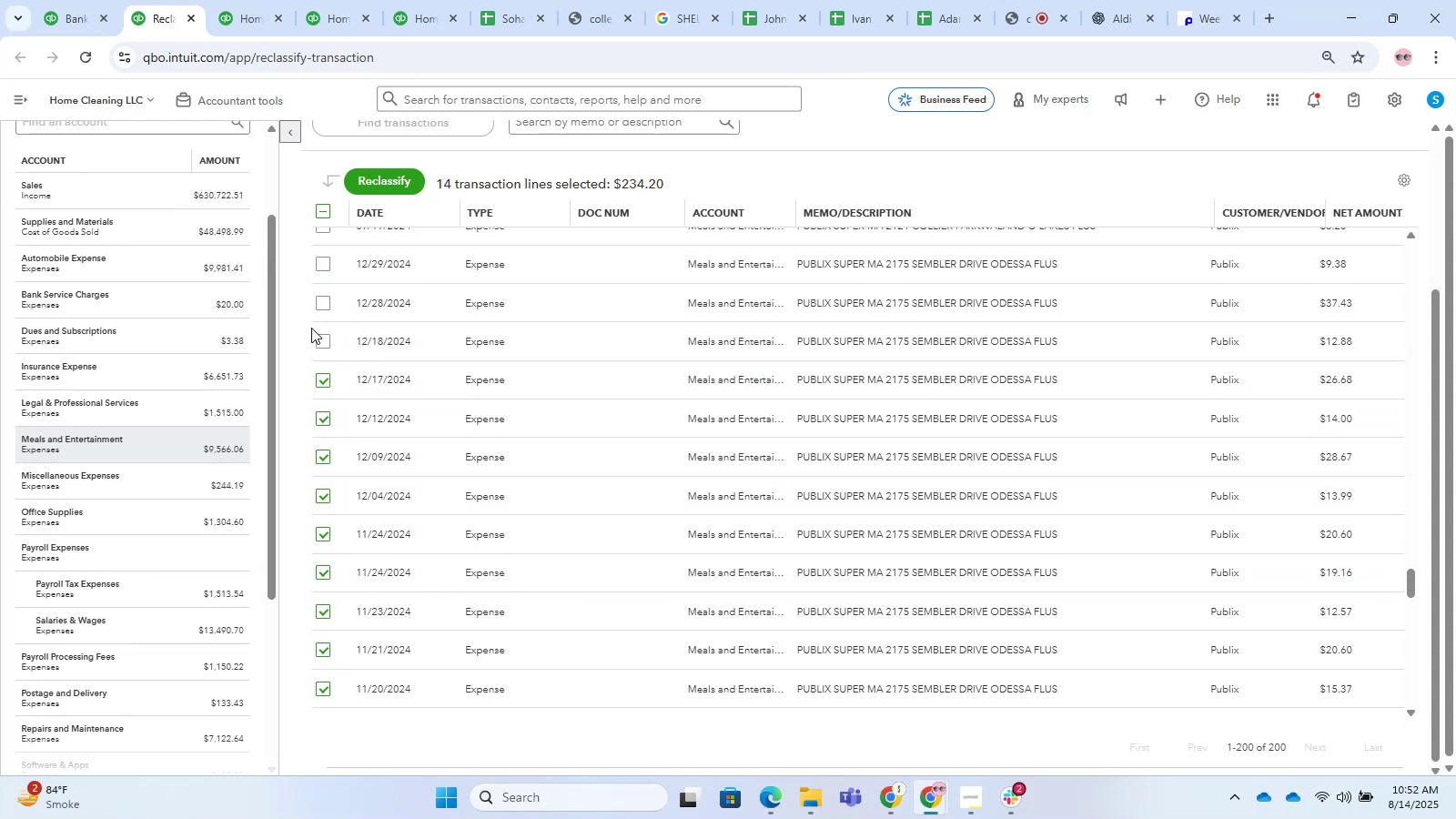 
triple_click([311, 328])
 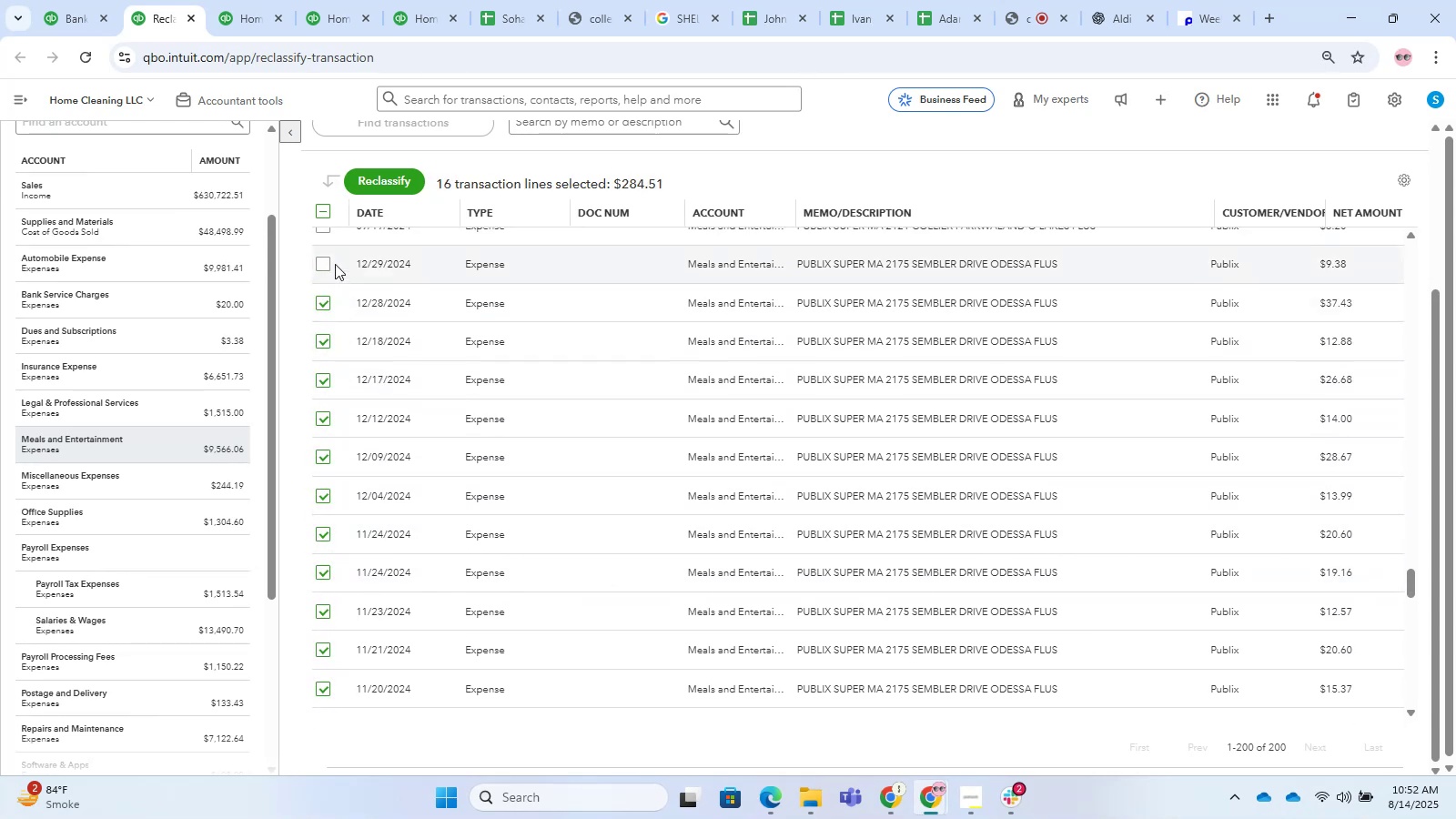 
left_click([318, 260])
 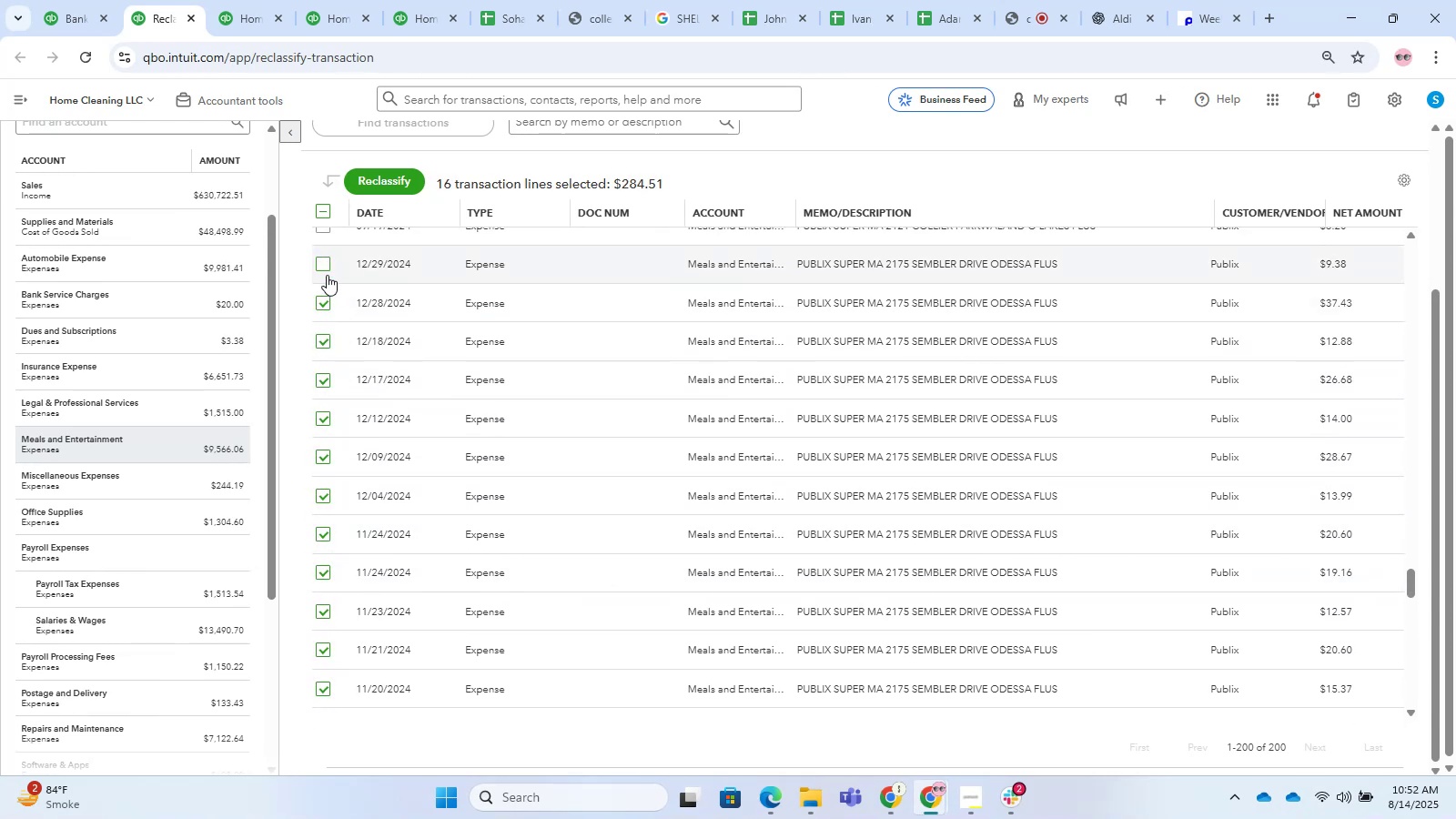 
scroll: coordinate [399, 389], scroll_direction: up, amount: 3.0
 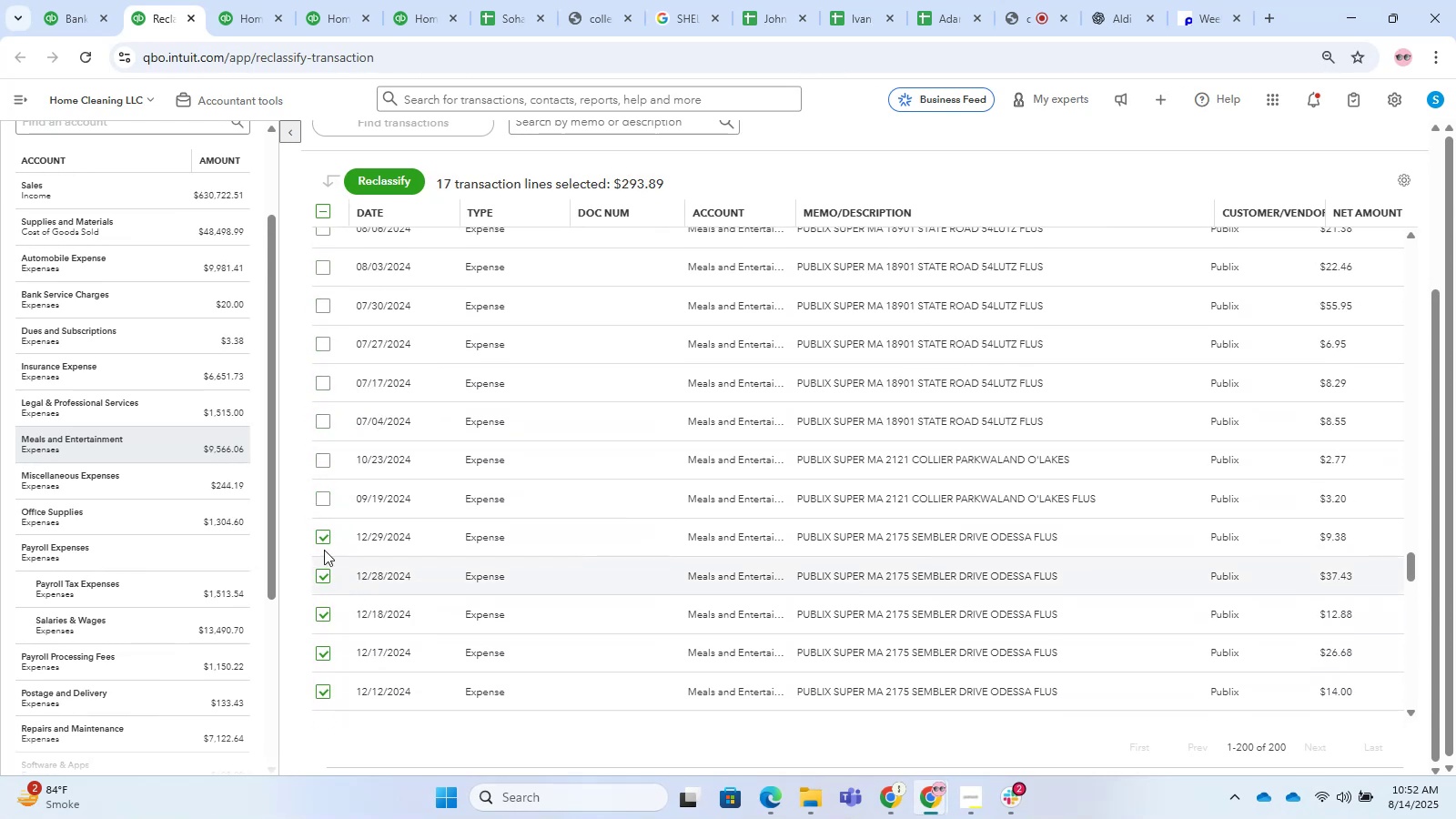 
left_click([324, 495])
 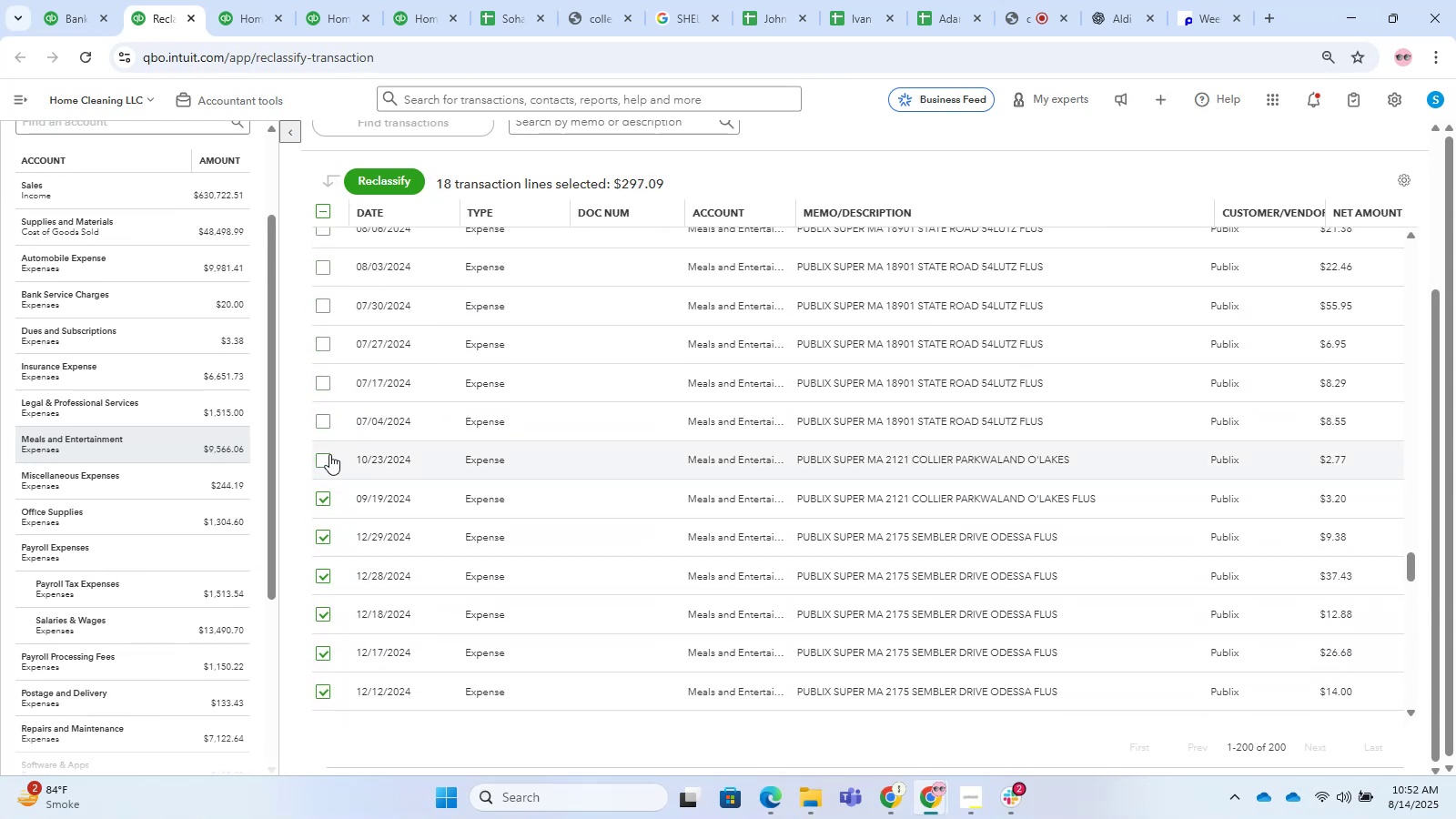 
double_click([330, 430])
 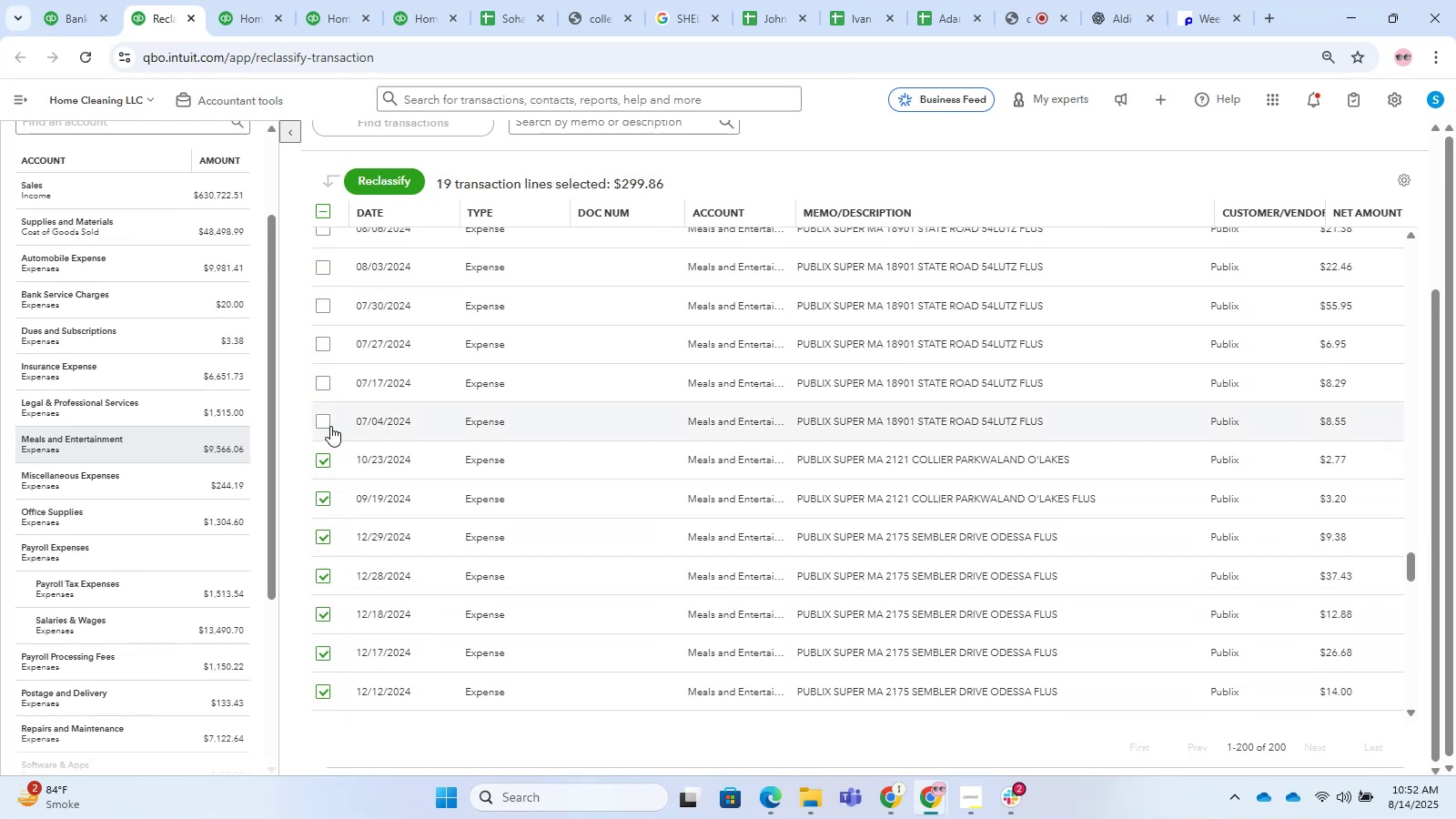 
triple_click([330, 426])
 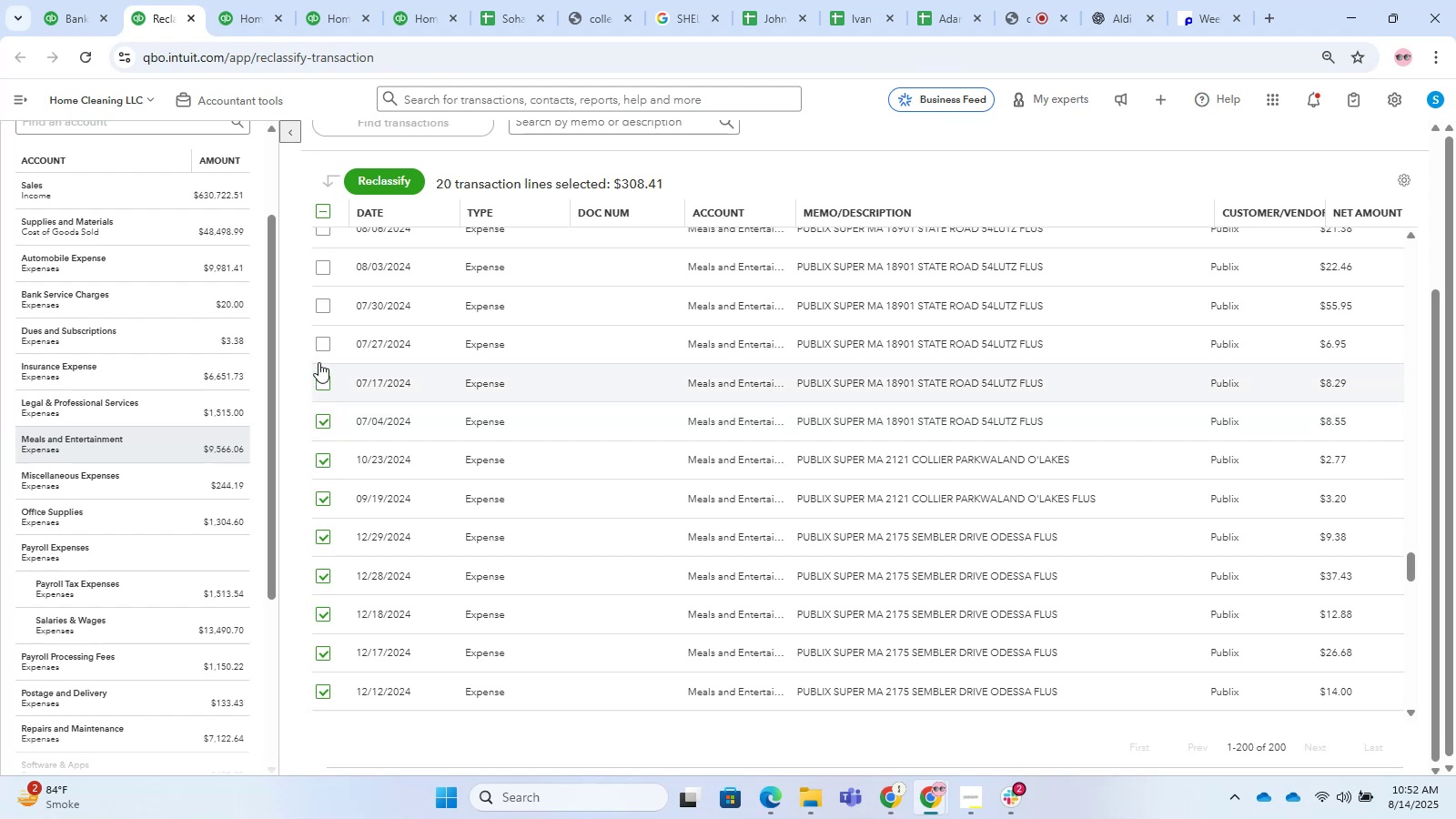 
double_click([321, 346])
 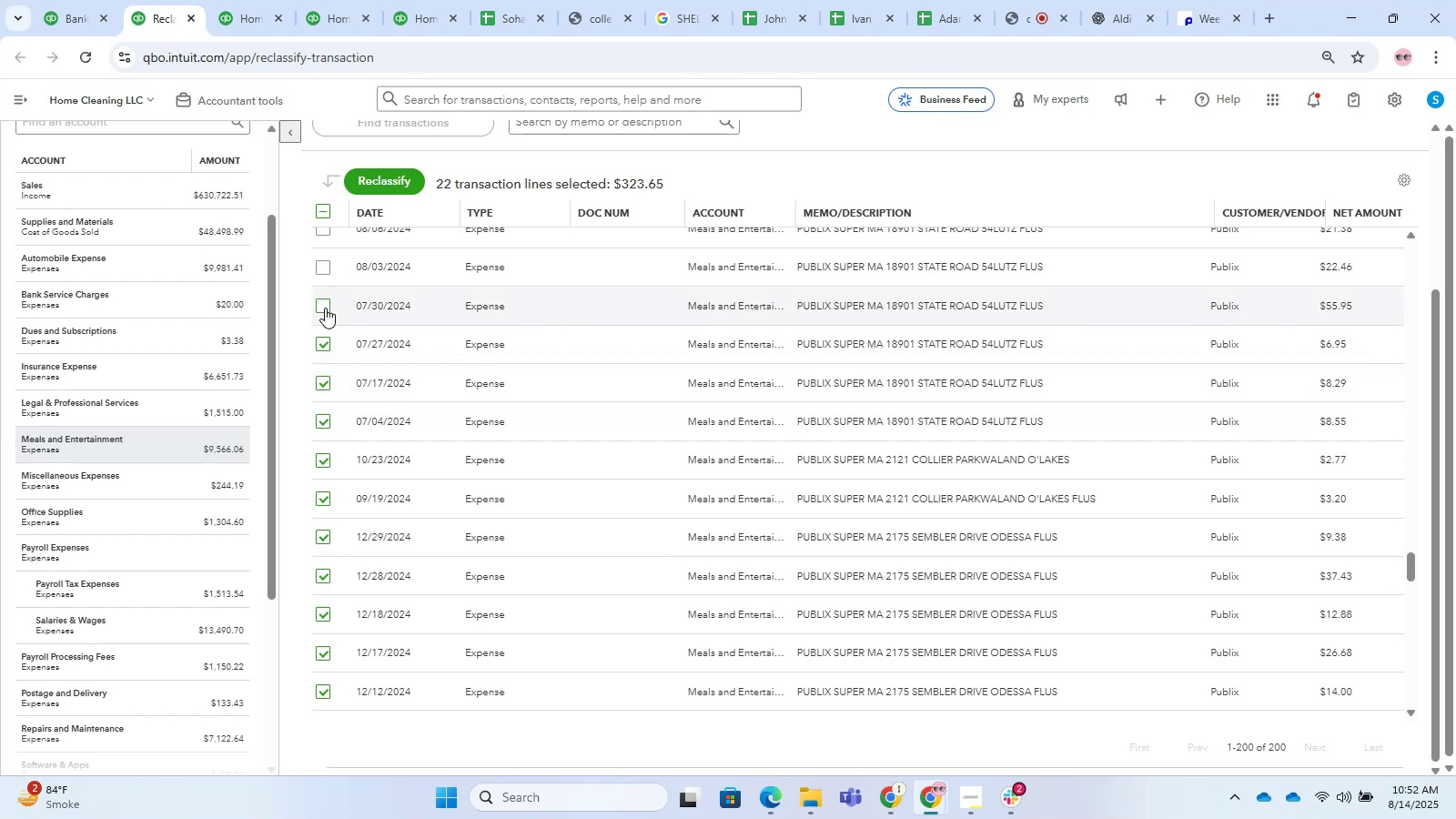 
triple_click([326, 305])
 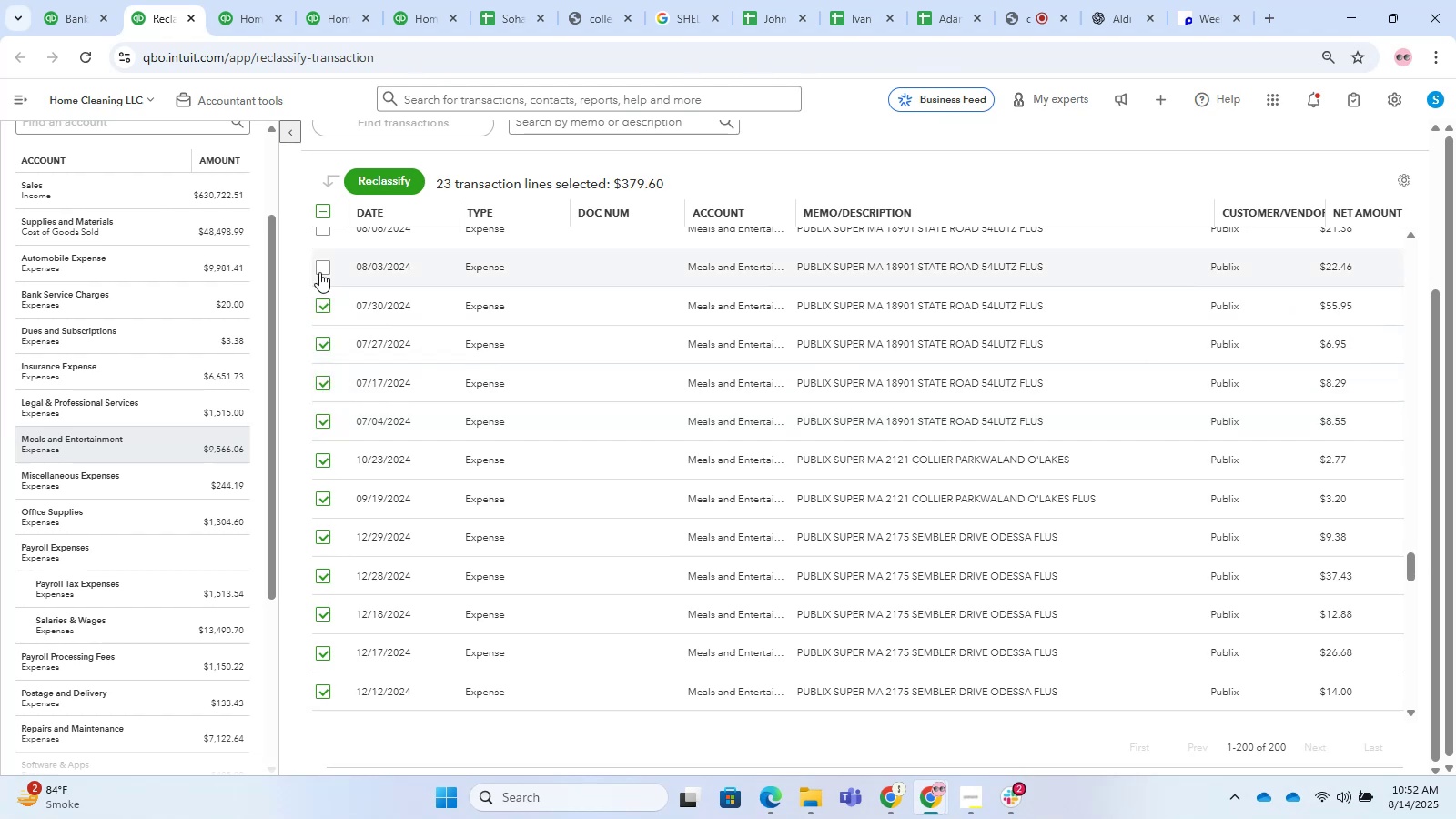 
left_click([318, 266])
 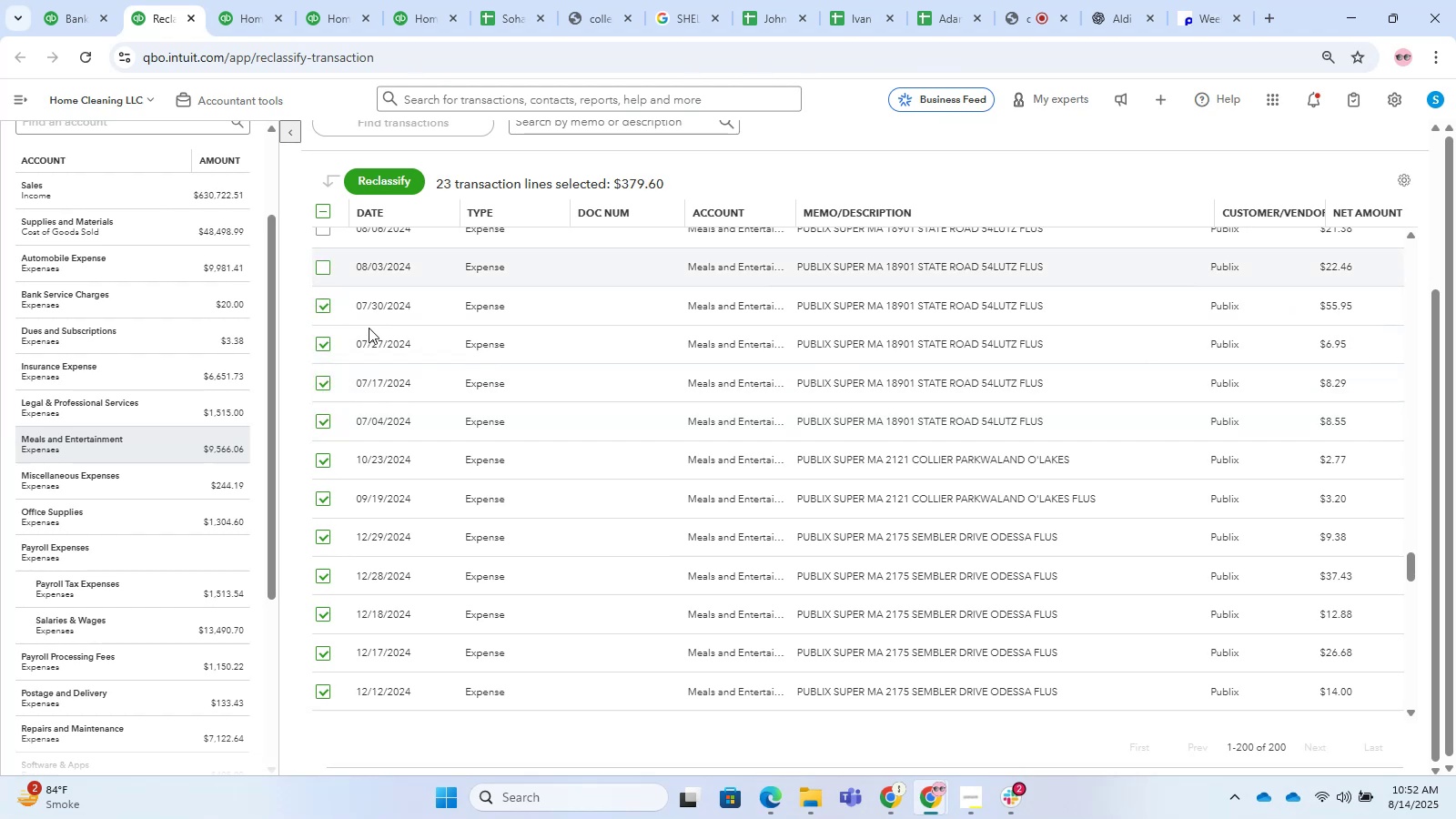 
scroll: coordinate [604, 691], scroll_direction: up, amount: 5.0
 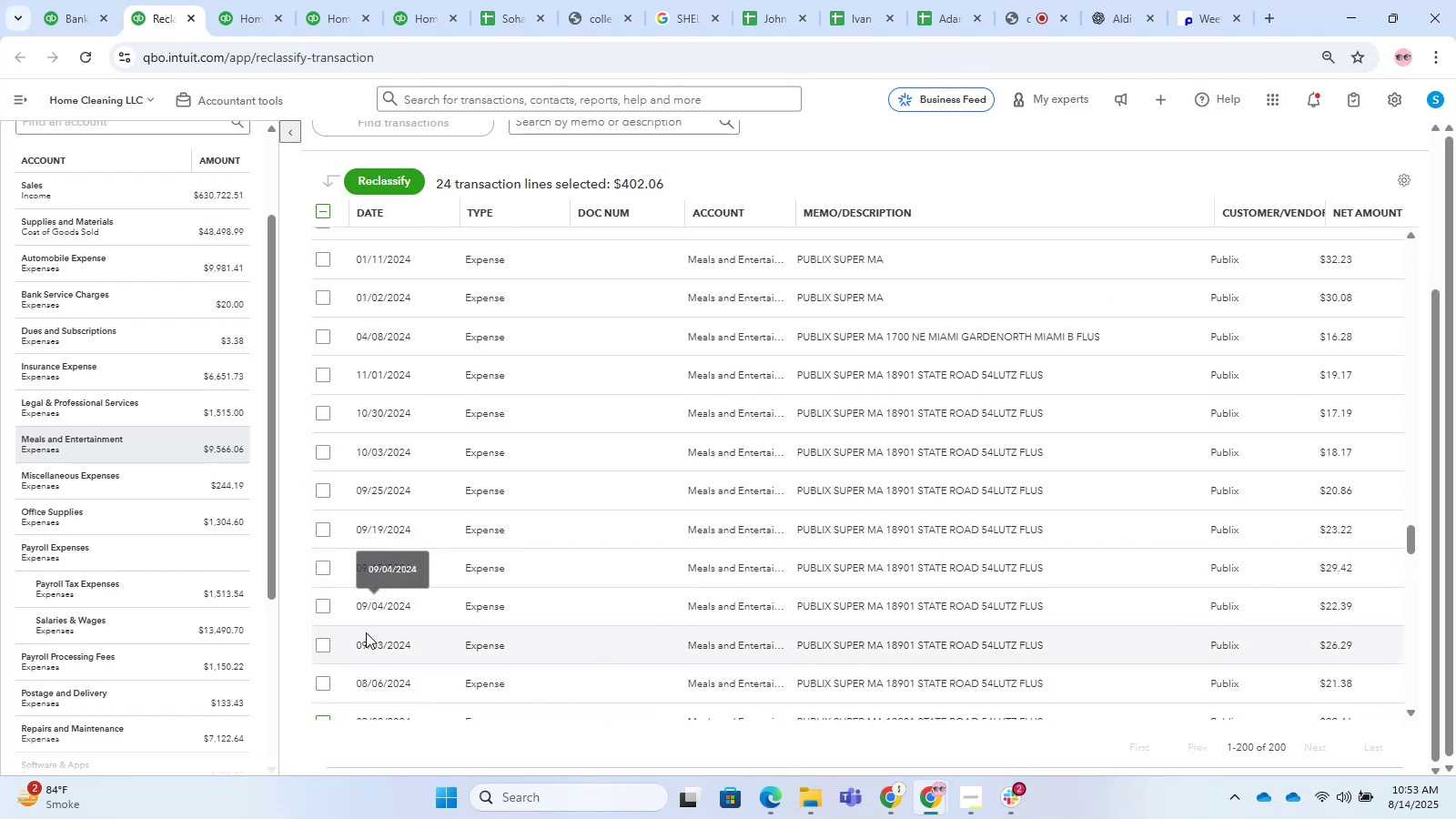 
scroll: coordinate [319, 680], scroll_direction: down, amount: 1.0
 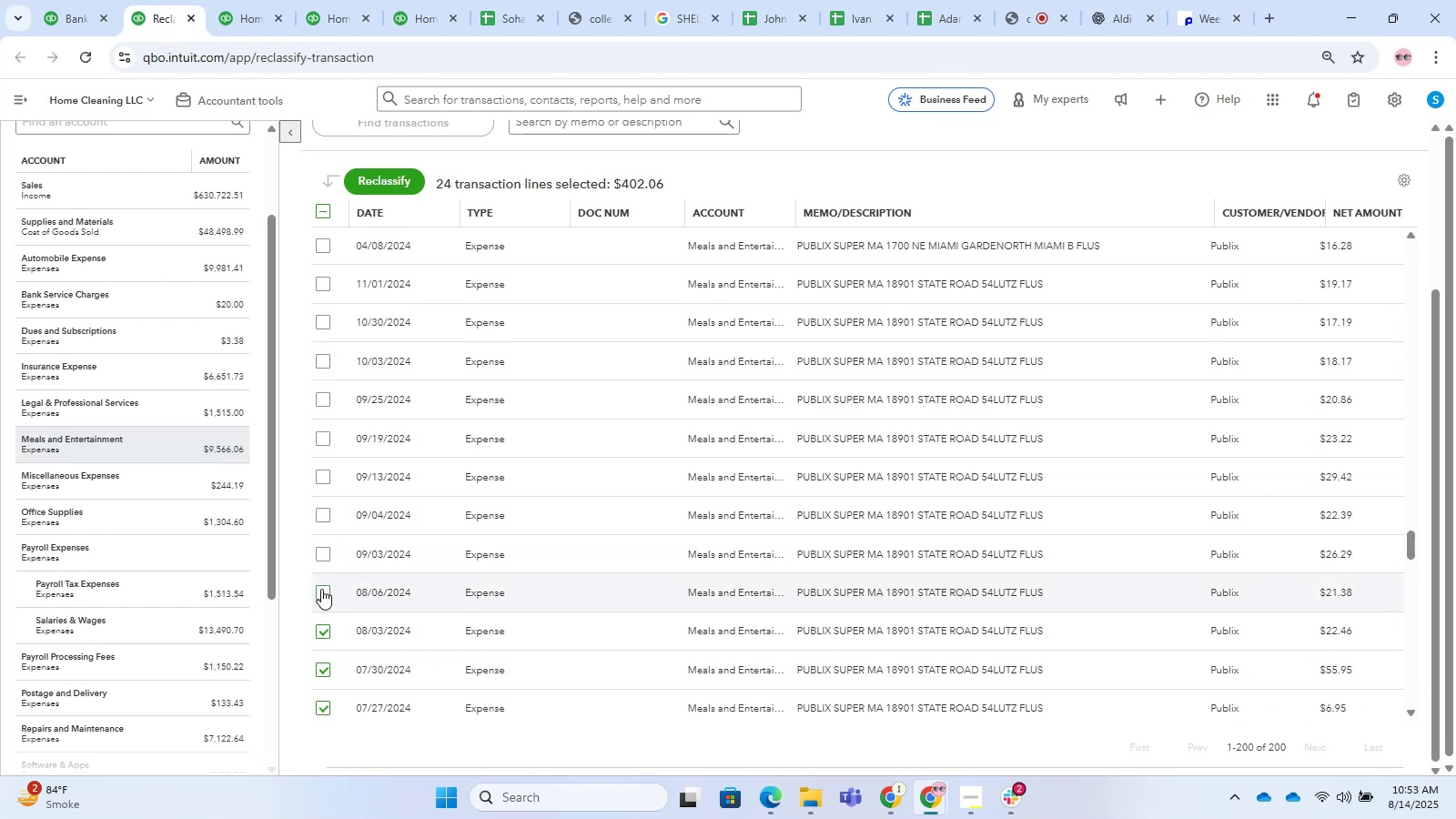 
double_click([324, 568])
 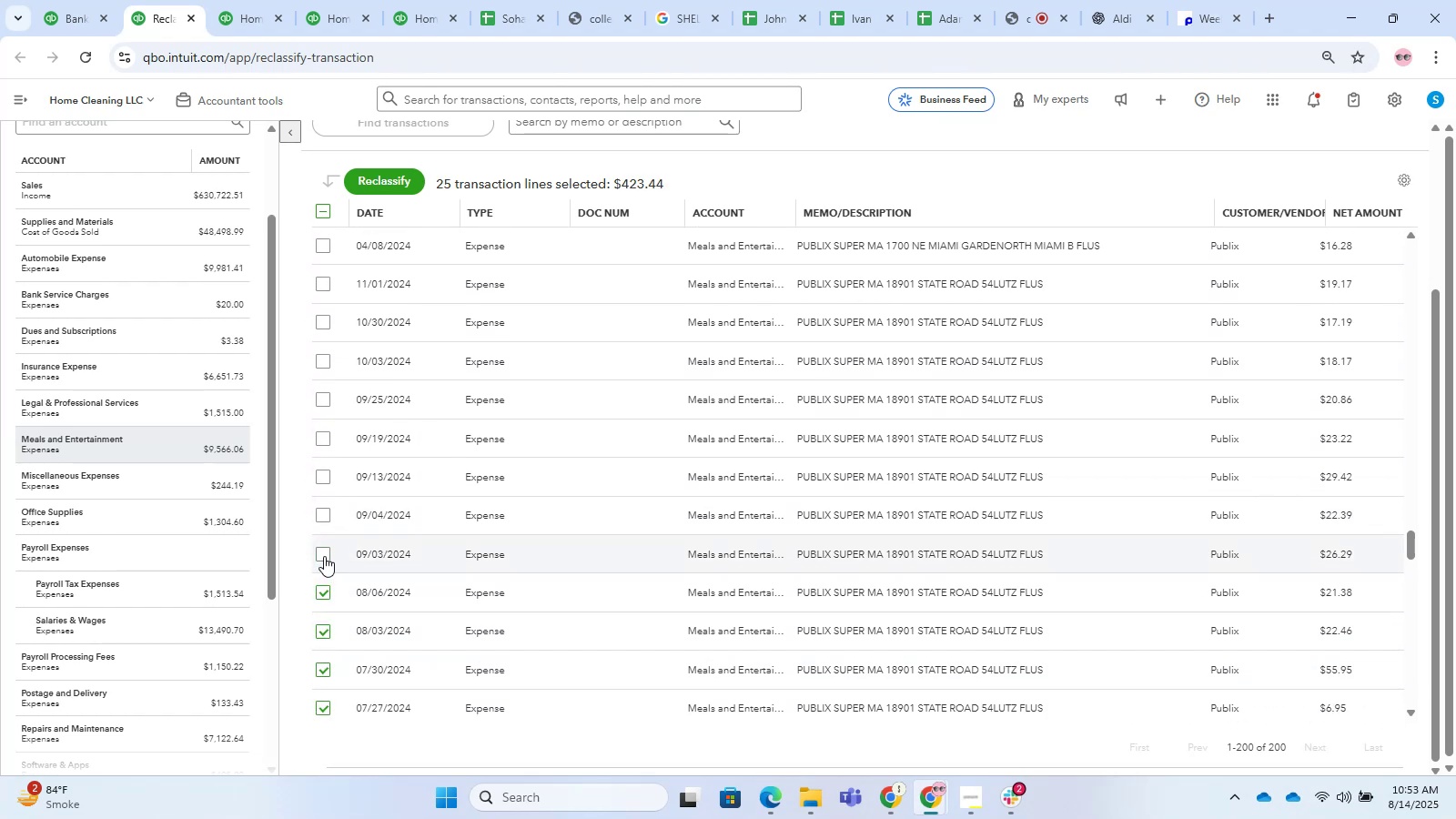 
triple_click([324, 556])
 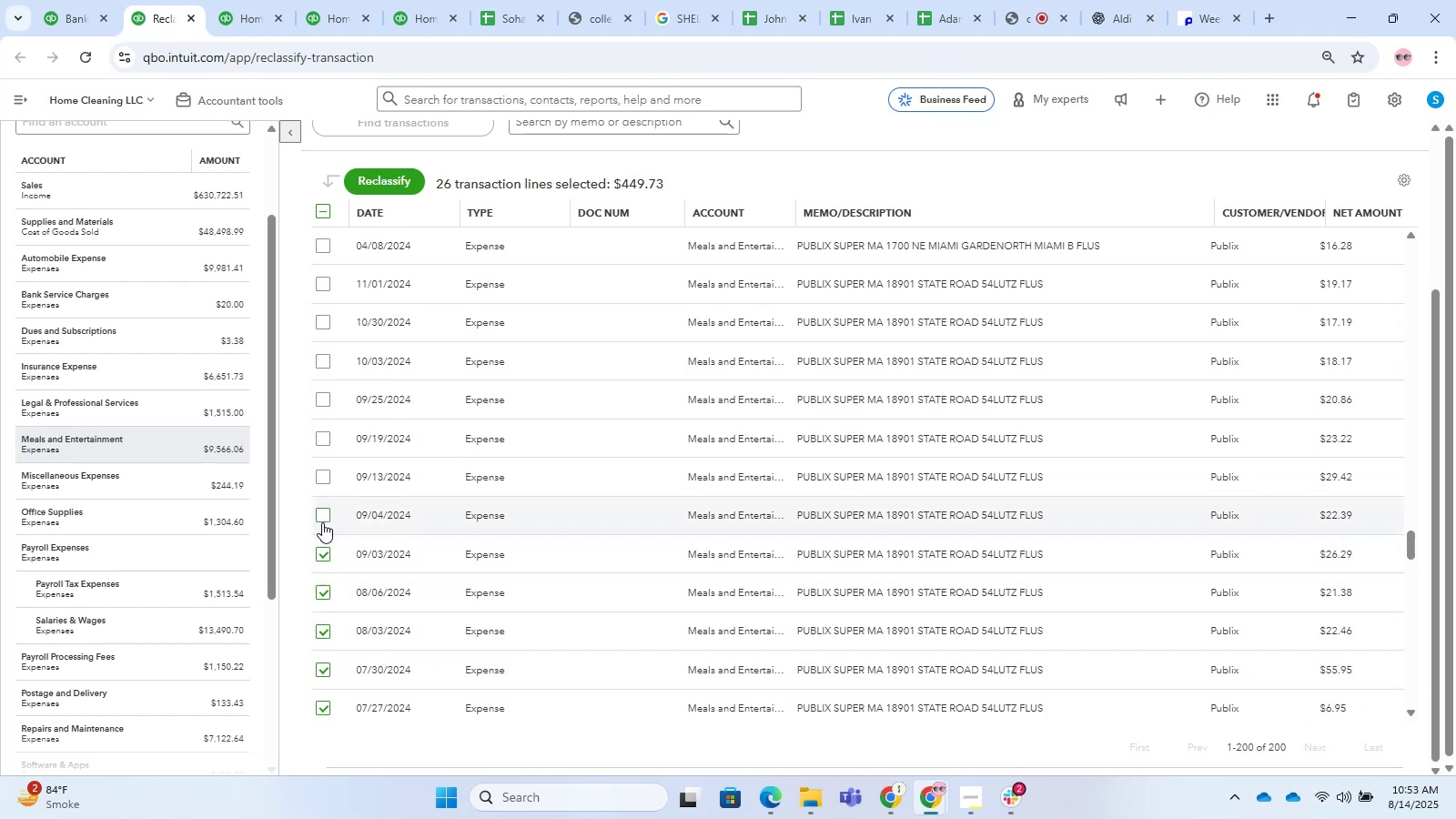 
triple_click([322, 522])
 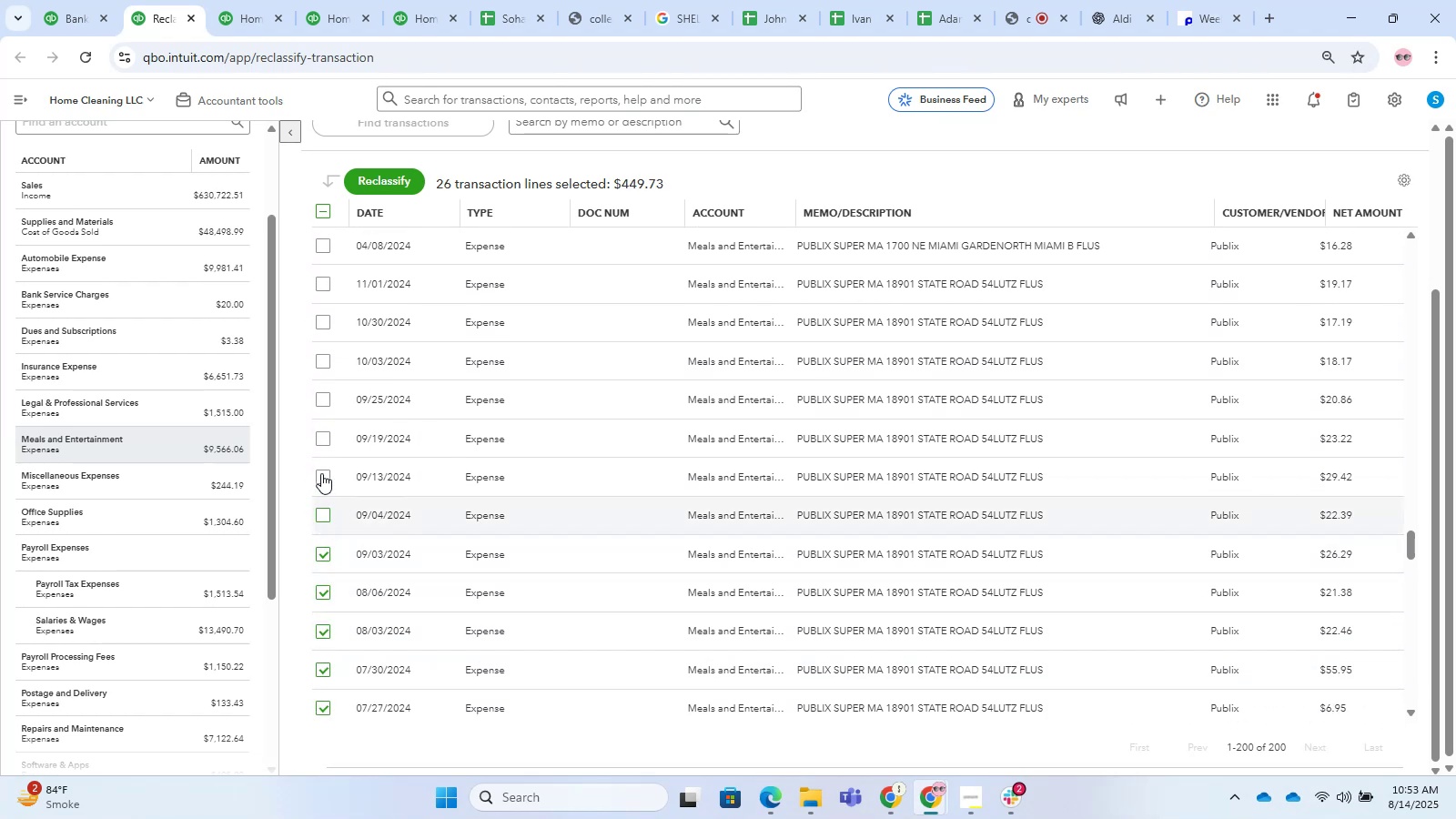 
triple_click([321, 473])
 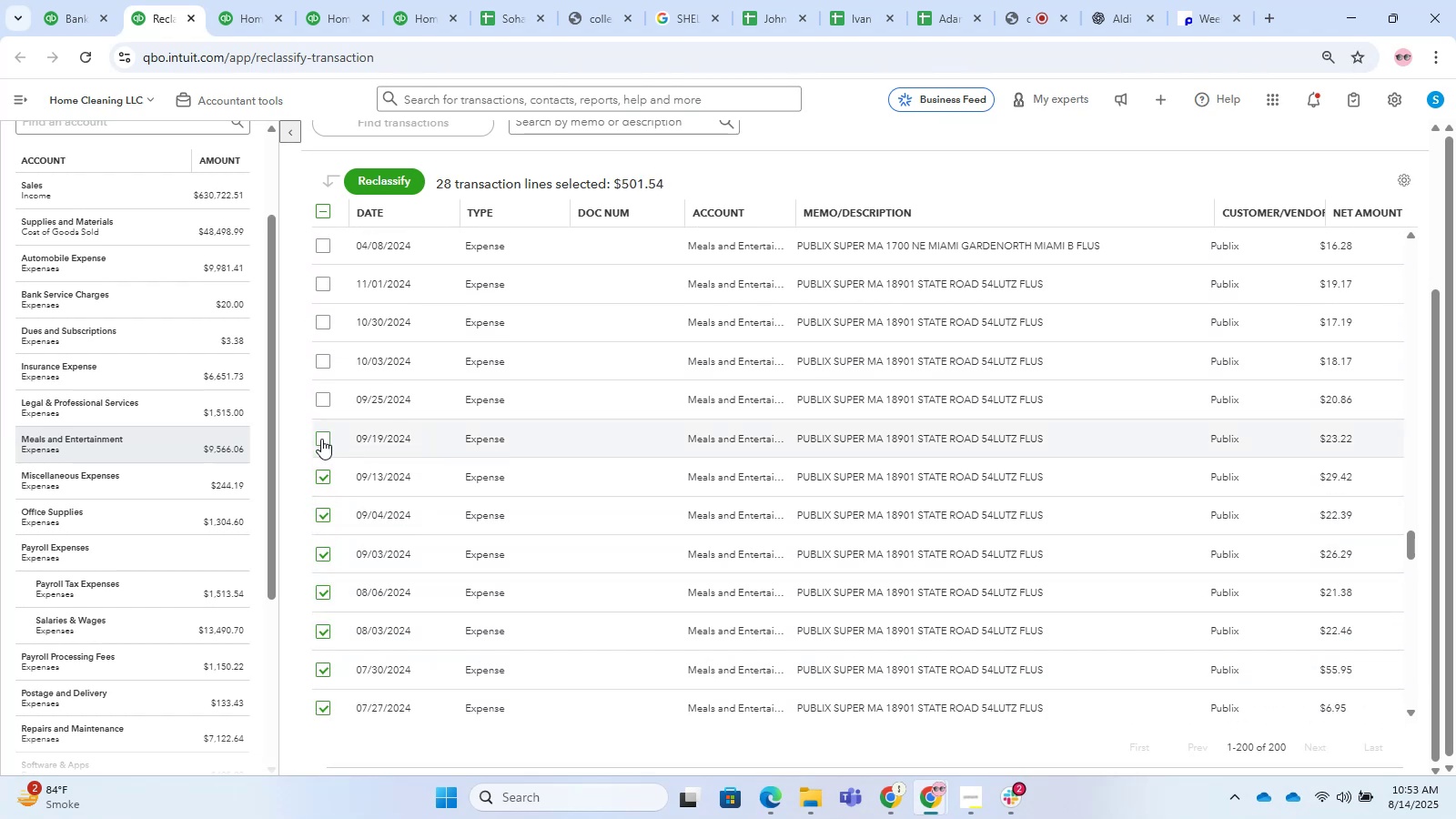 
triple_click([321, 438])
 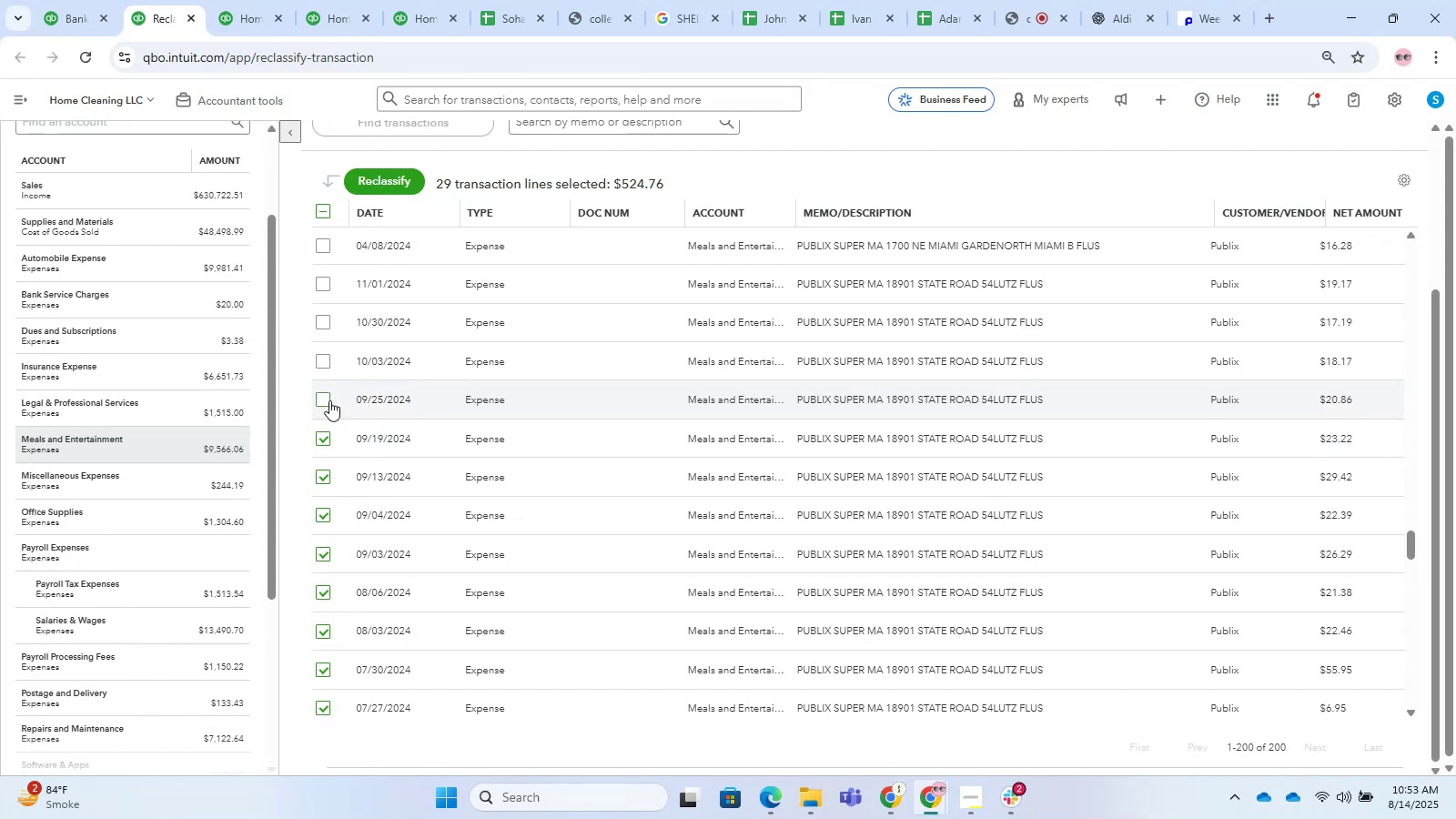 
left_click([329, 399])
 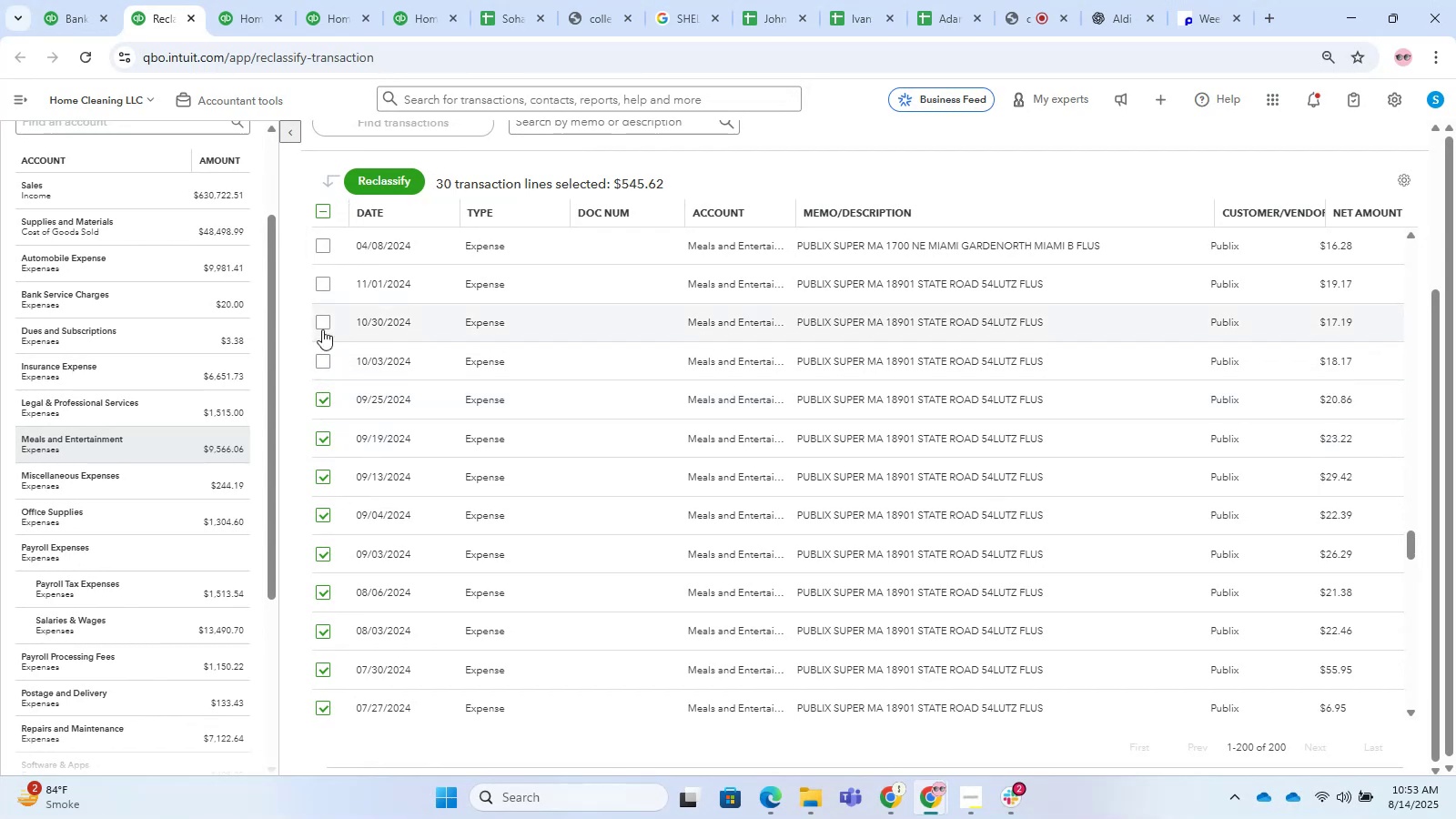 
left_click([322, 321])
 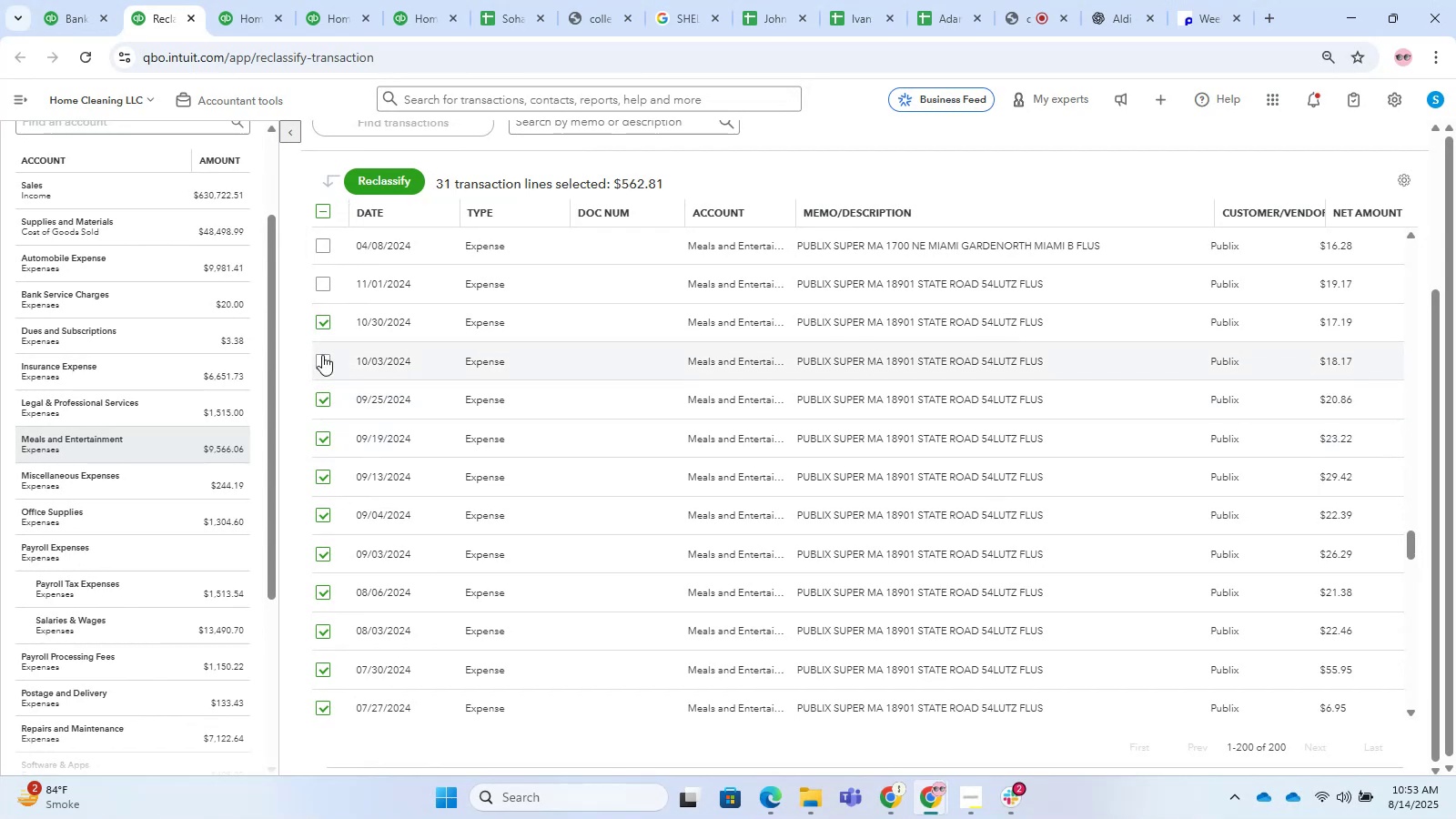 
left_click([324, 360])
 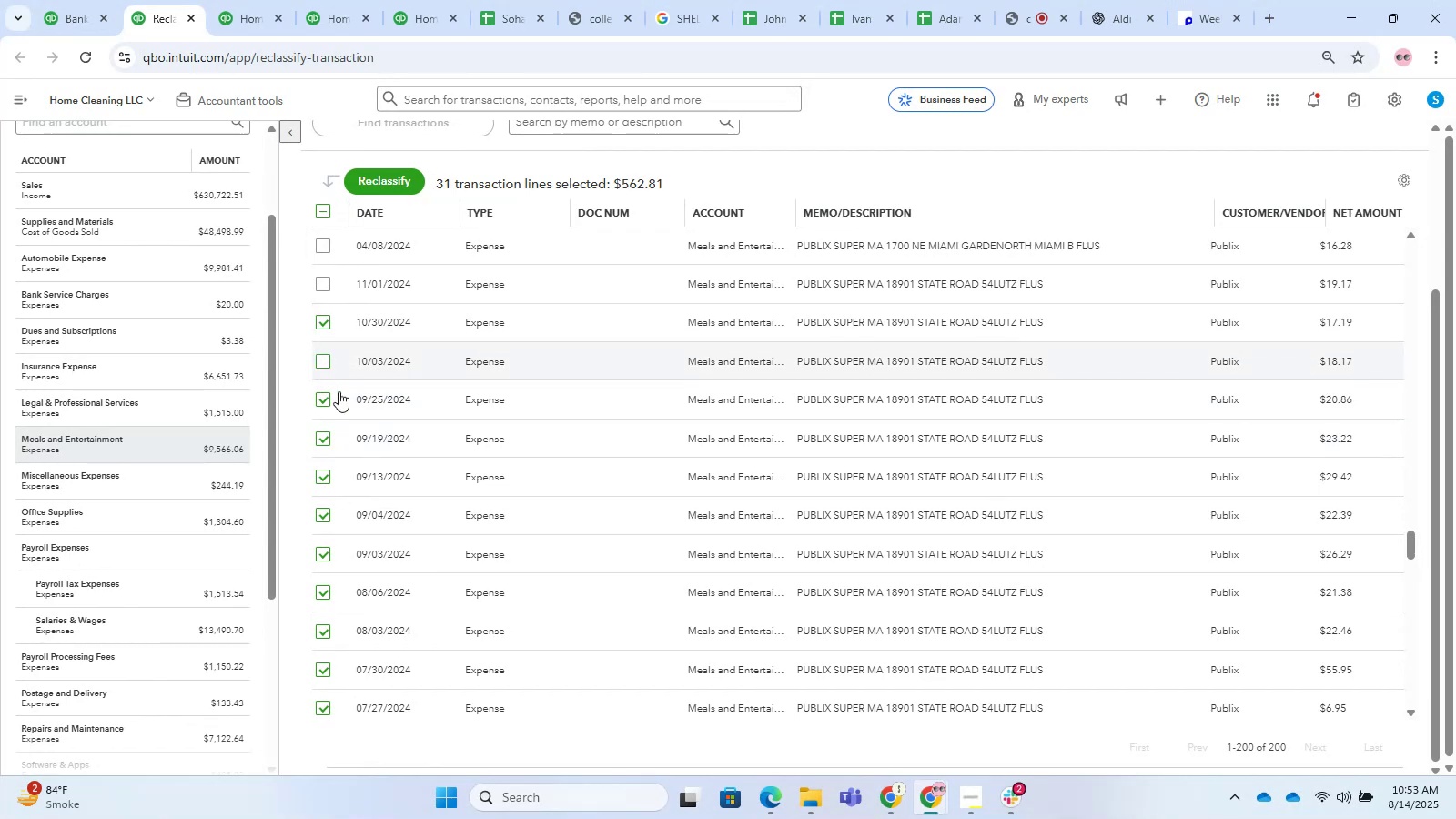 
scroll: coordinate [410, 504], scroll_direction: up, amount: 3.0
 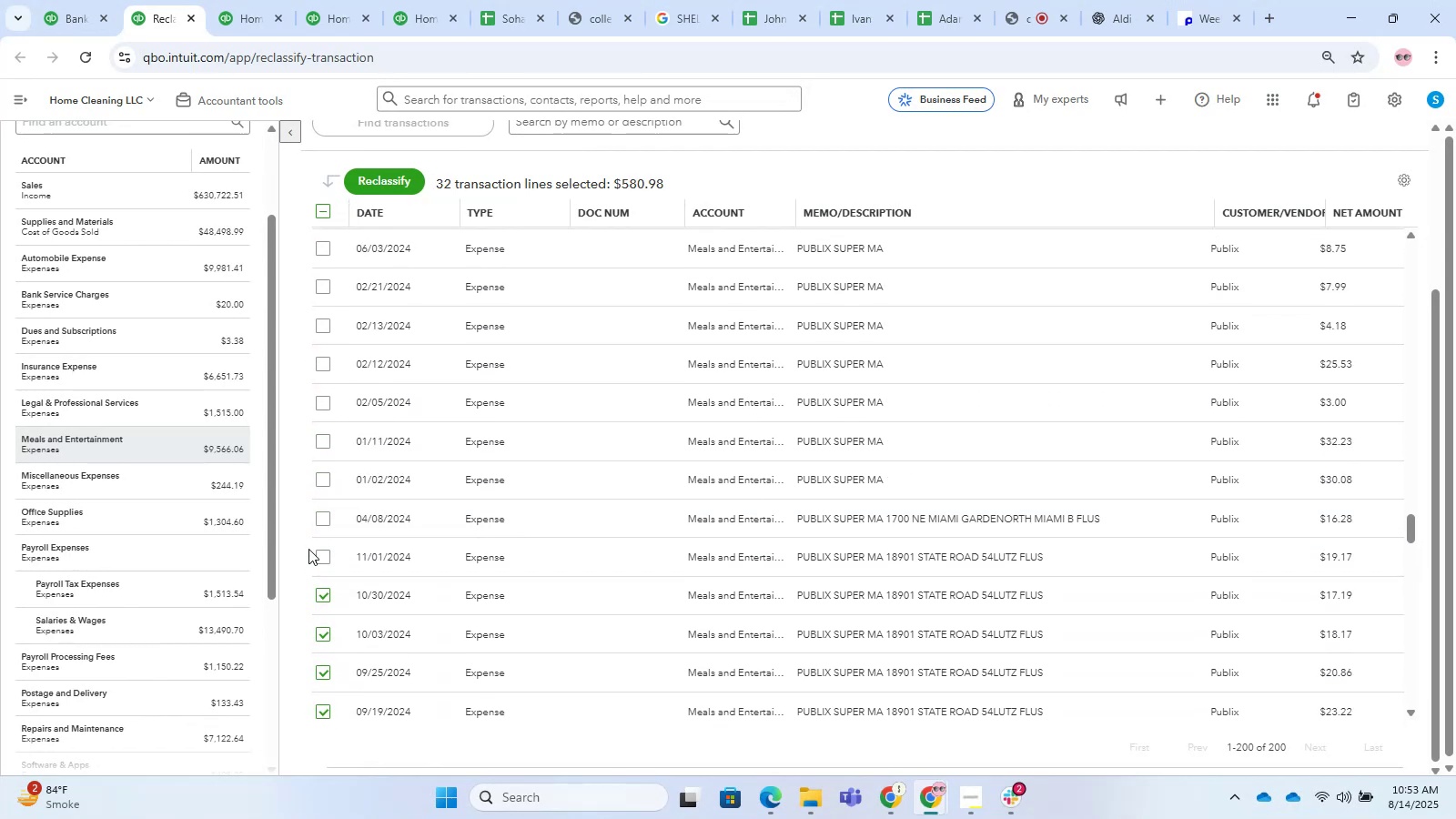 
double_click([309, 515])
 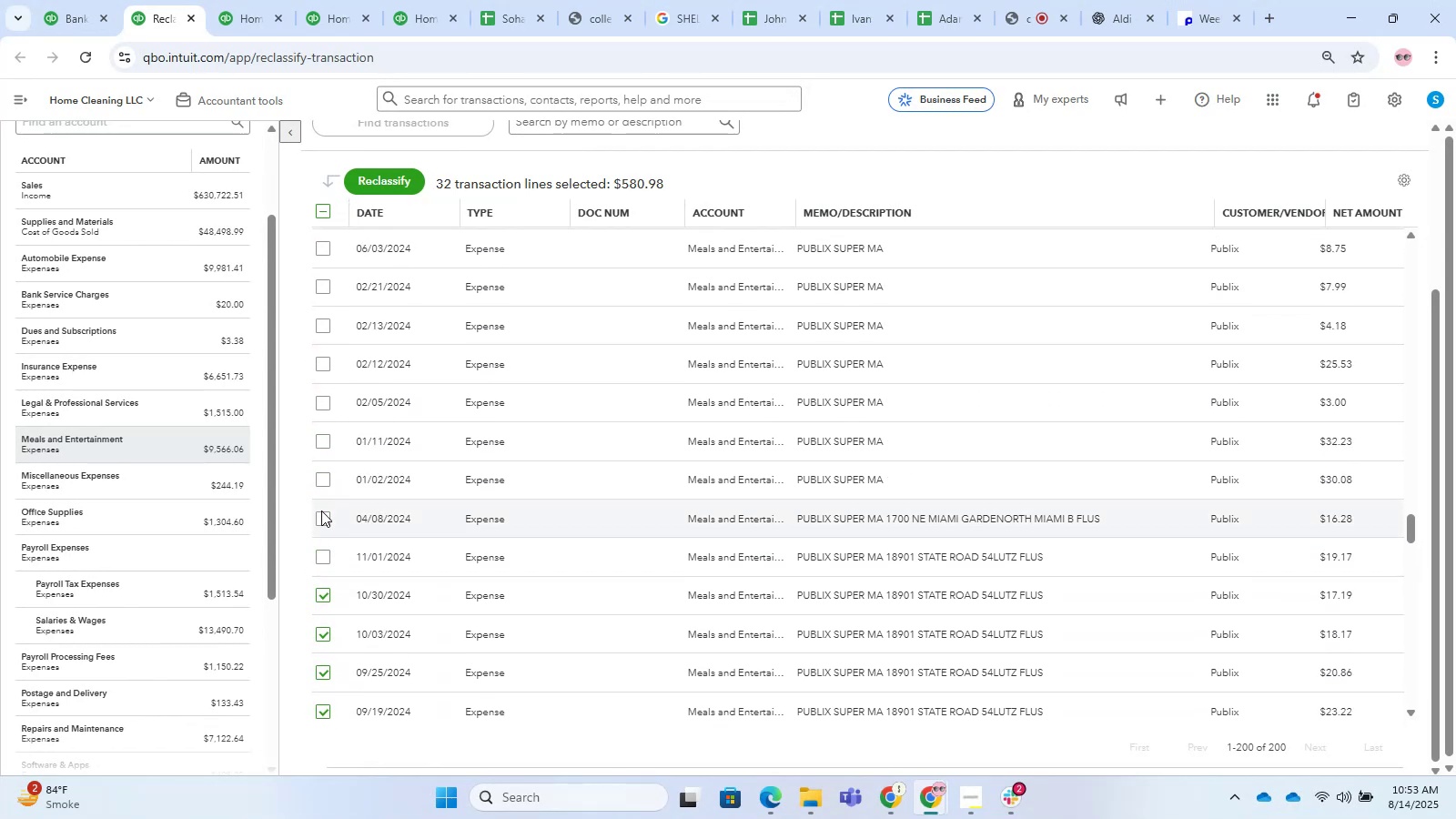 
triple_click([324, 513])
 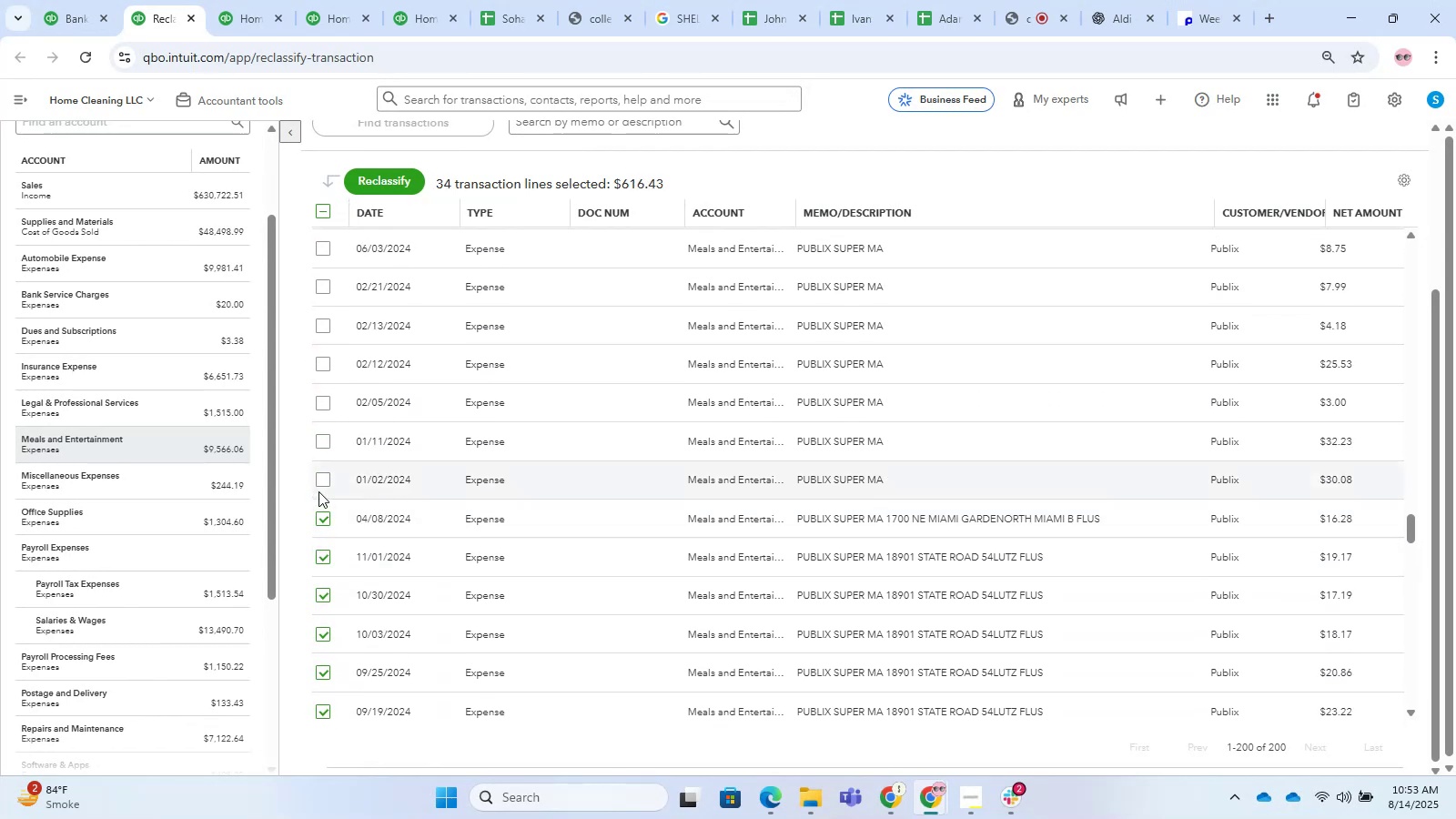 
double_click([320, 489])
 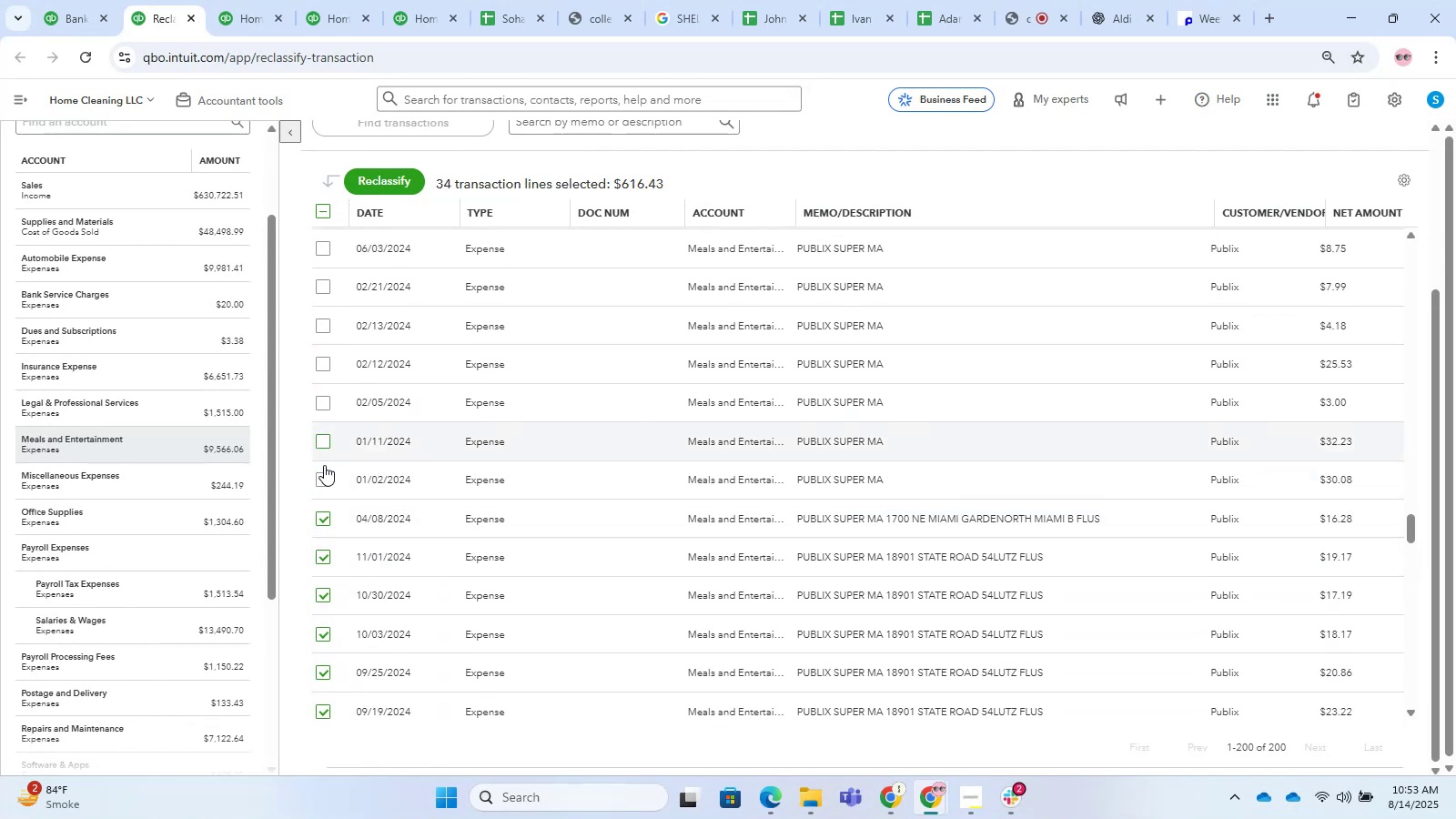 
double_click([322, 481])
 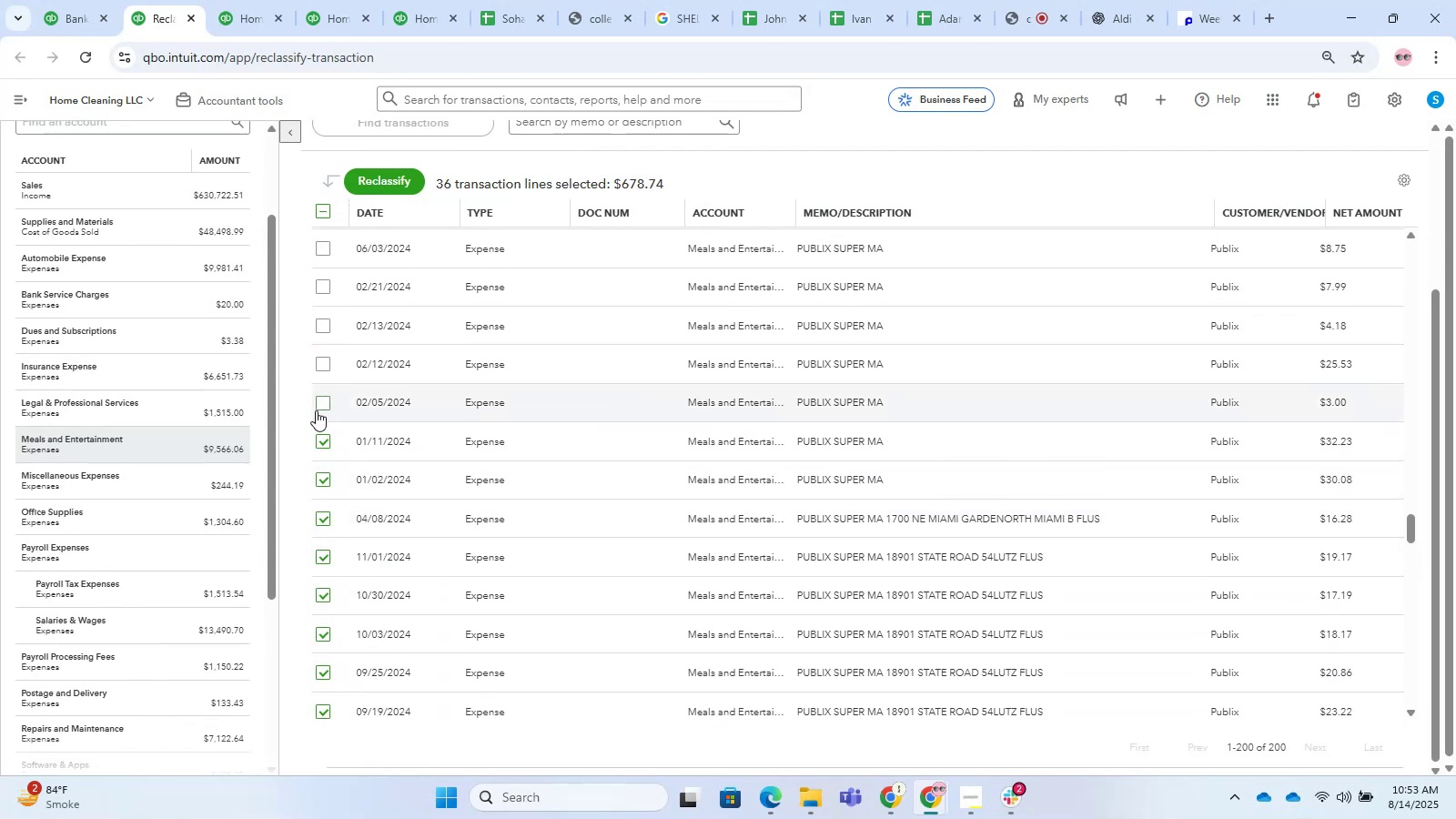 
left_click([318, 406])
 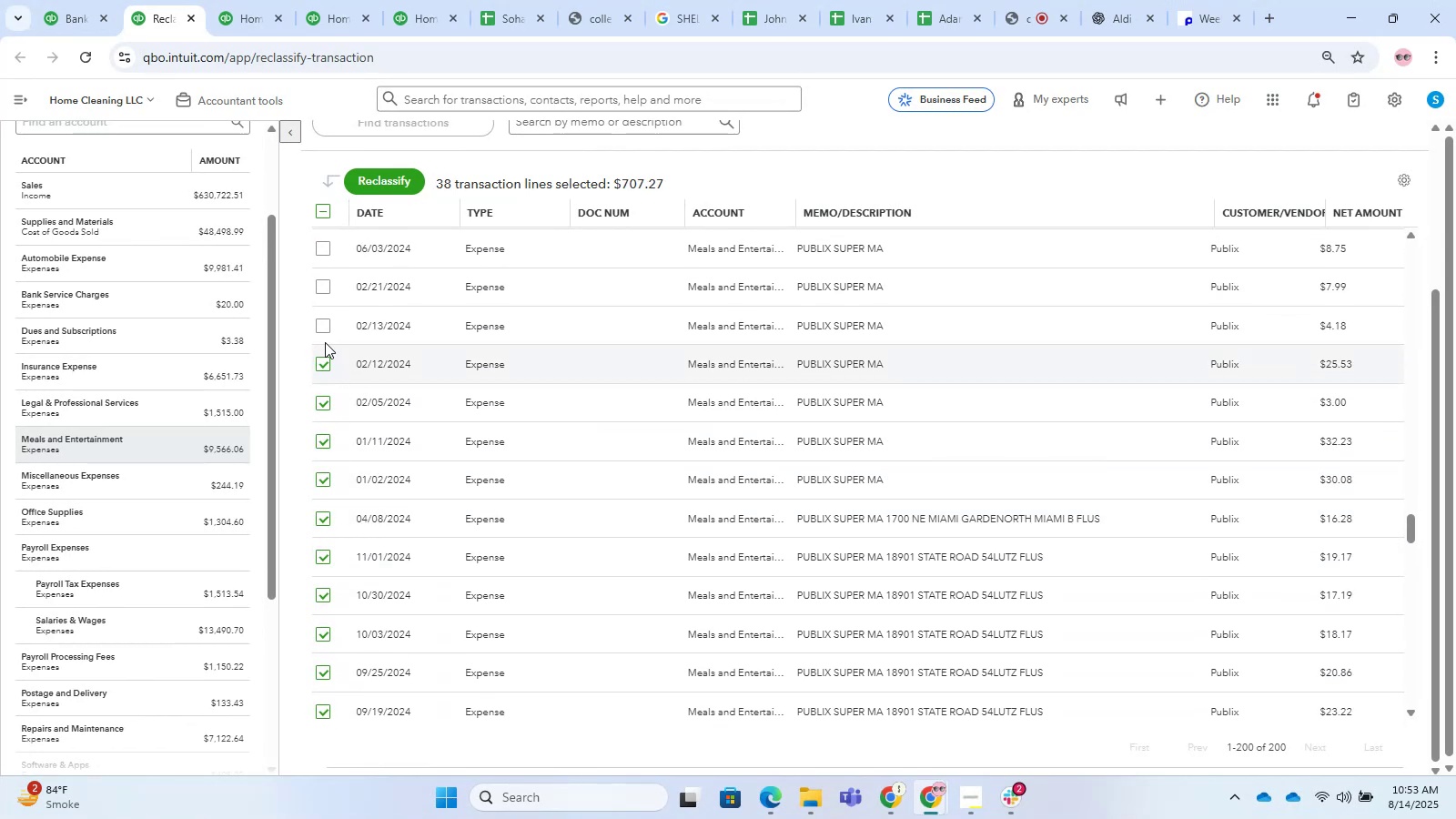 
double_click([319, 322])
 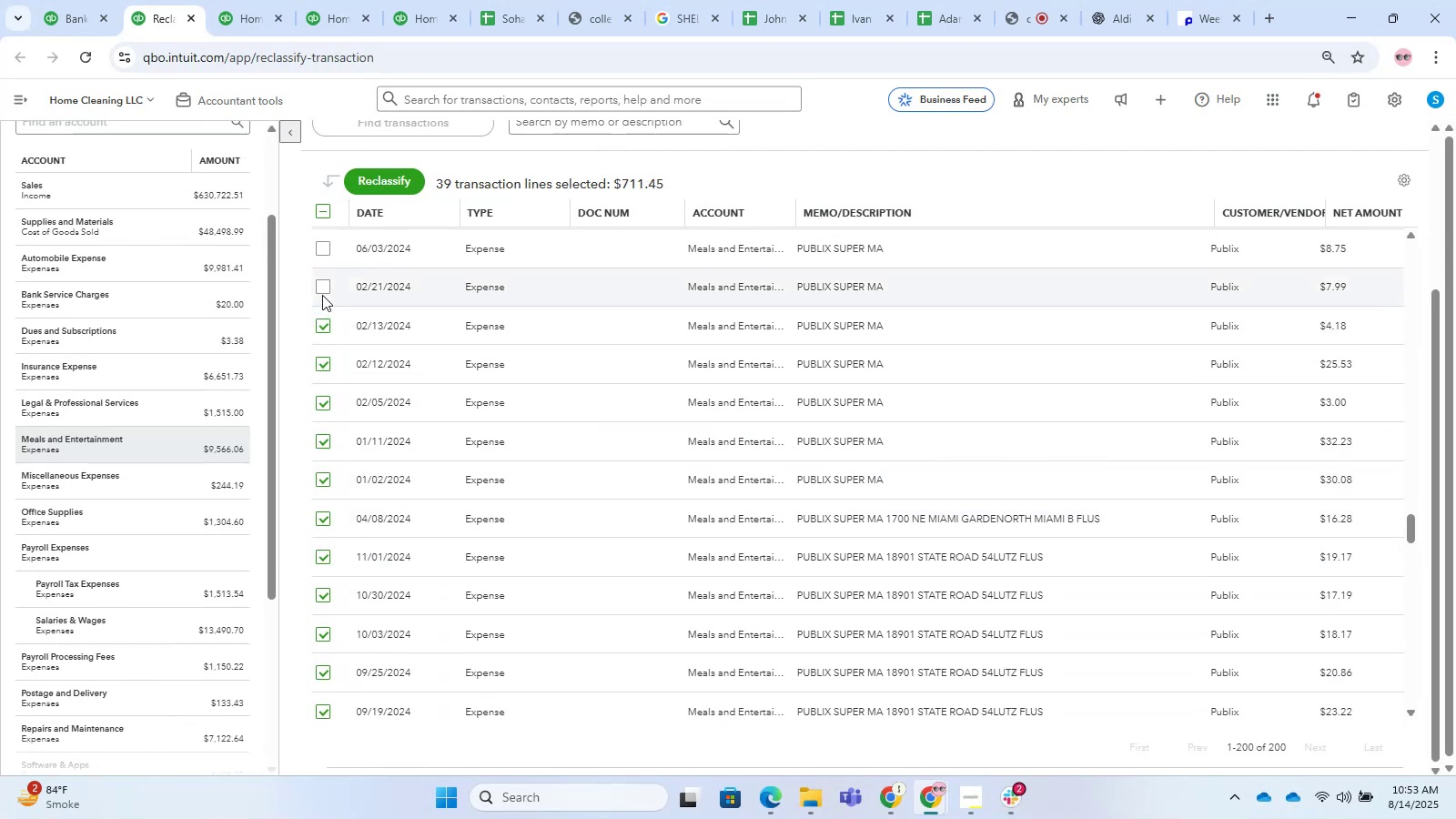 
left_click([321, 279])
 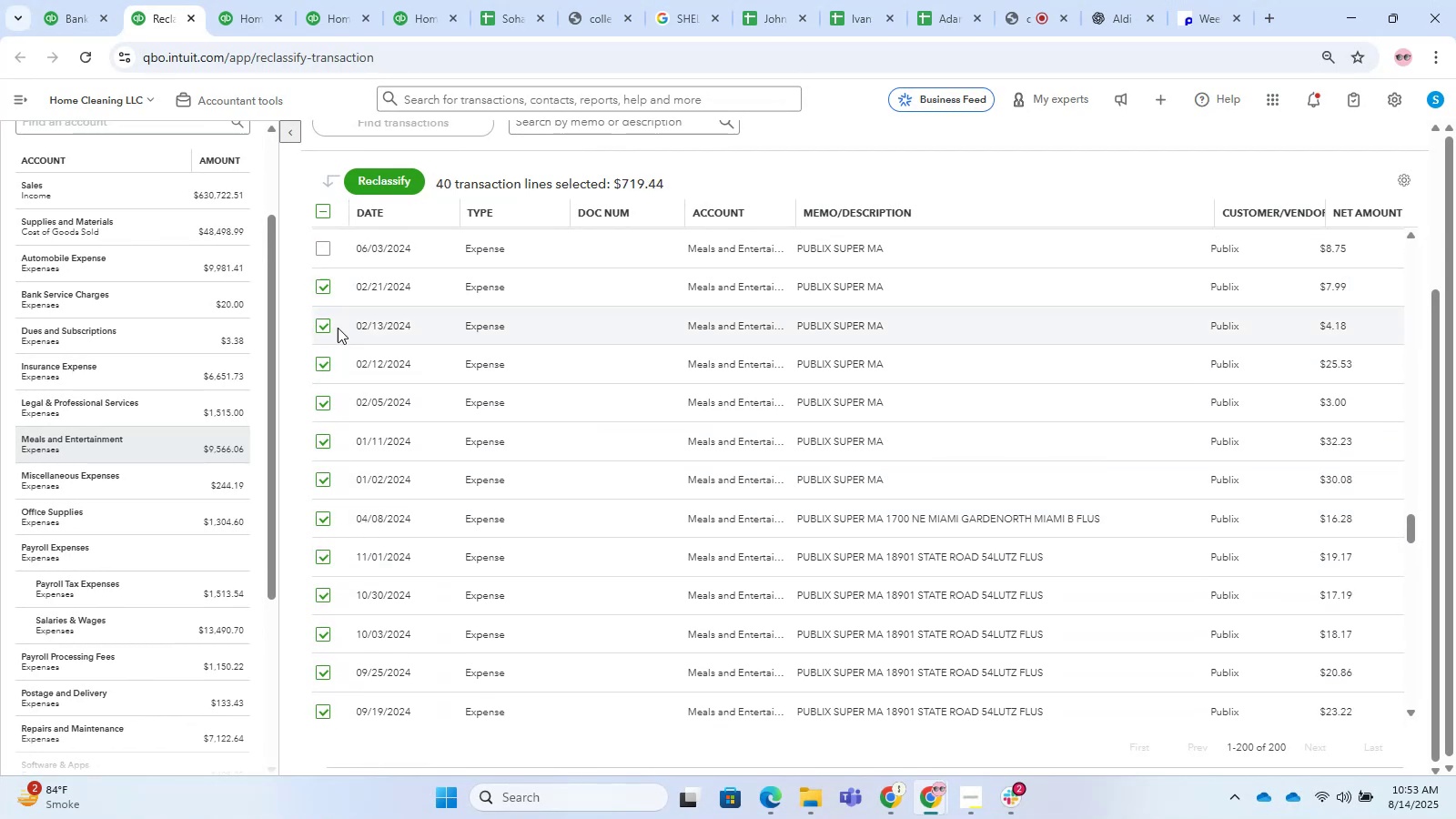 
scroll: coordinate [356, 404], scroll_direction: up, amount: 2.0
 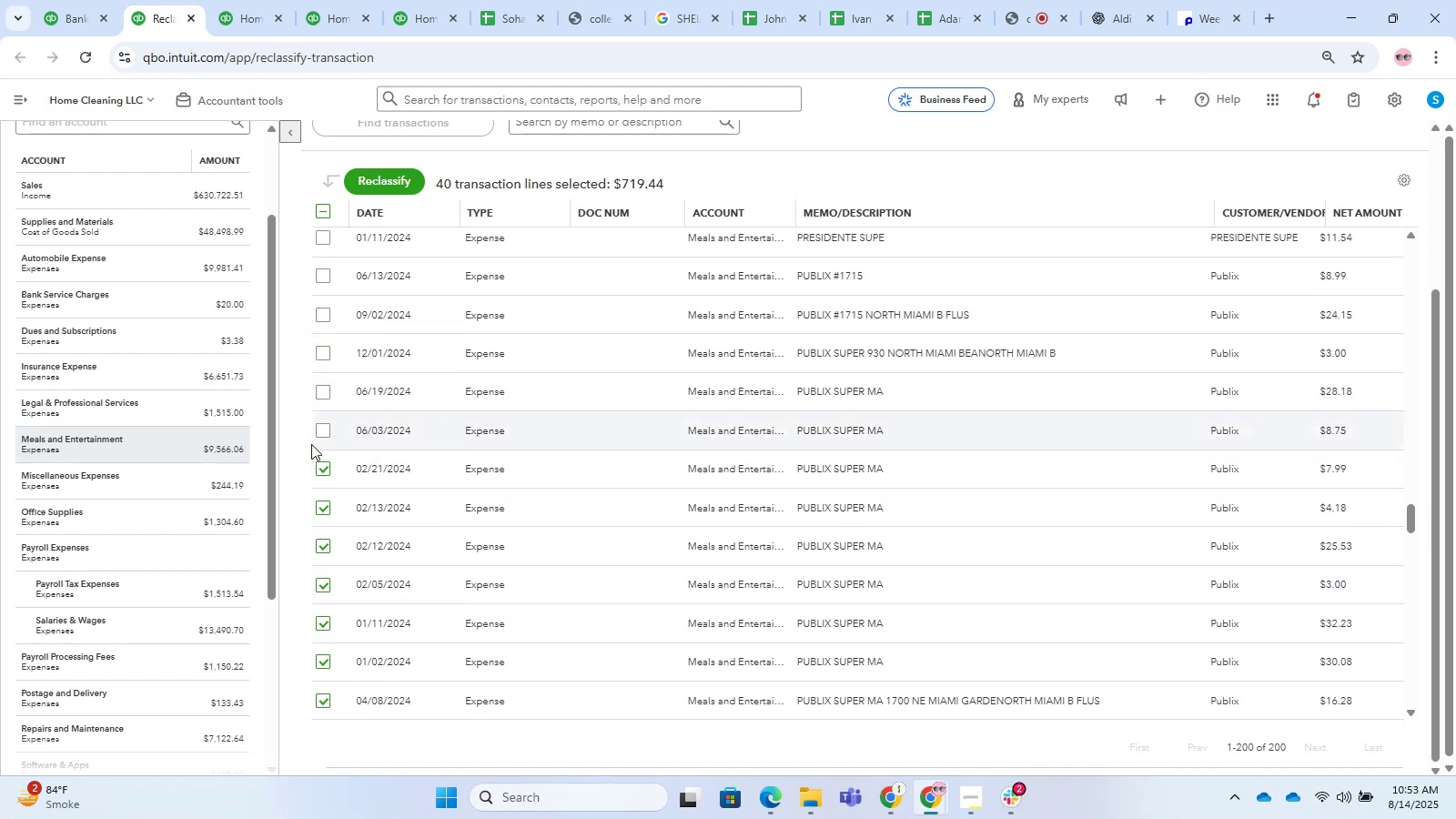 
left_click([318, 434])
 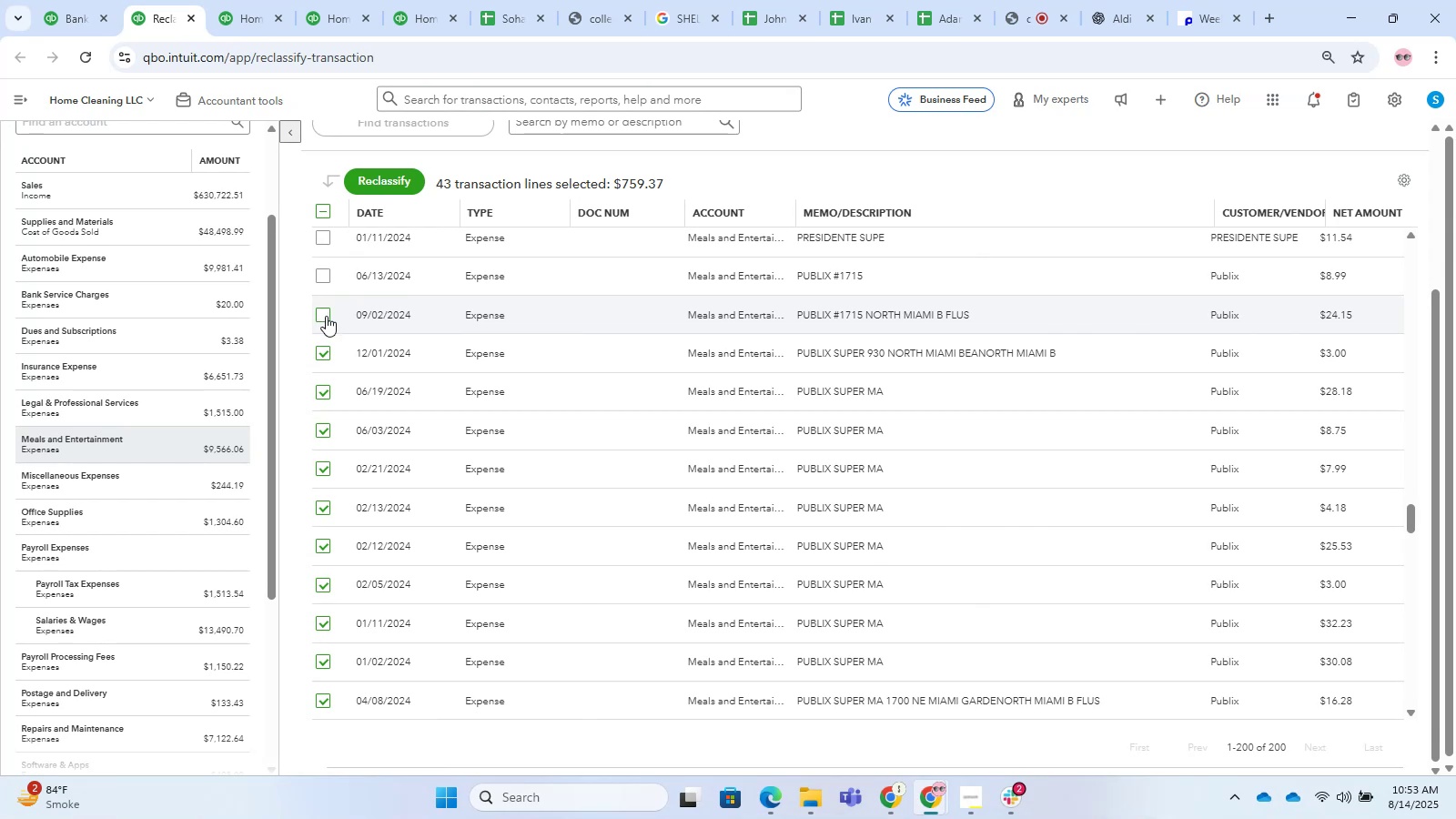 
wait(15.26)
 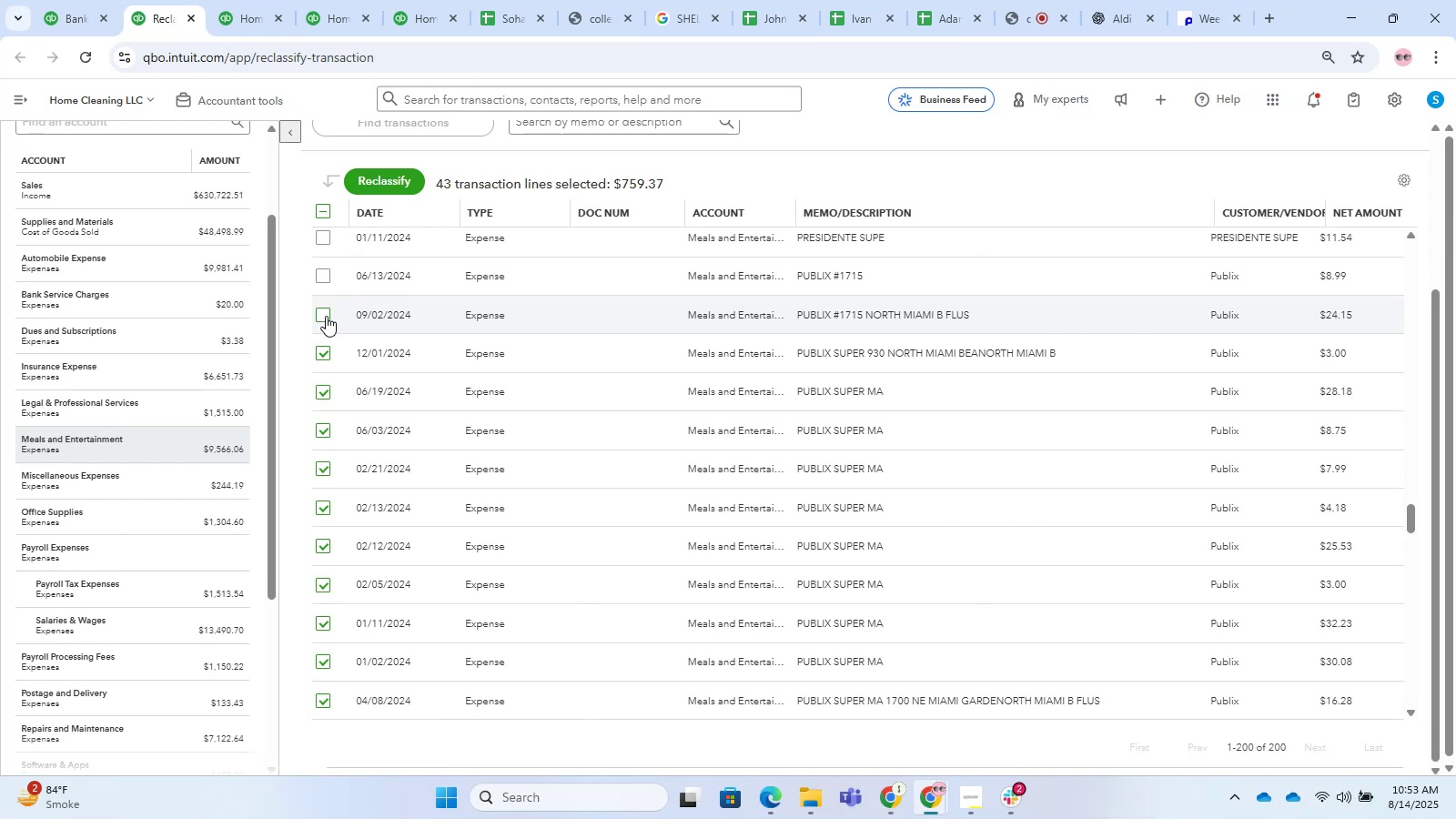 
scroll: coordinate [633, 389], scroll_direction: up, amount: 5.0
 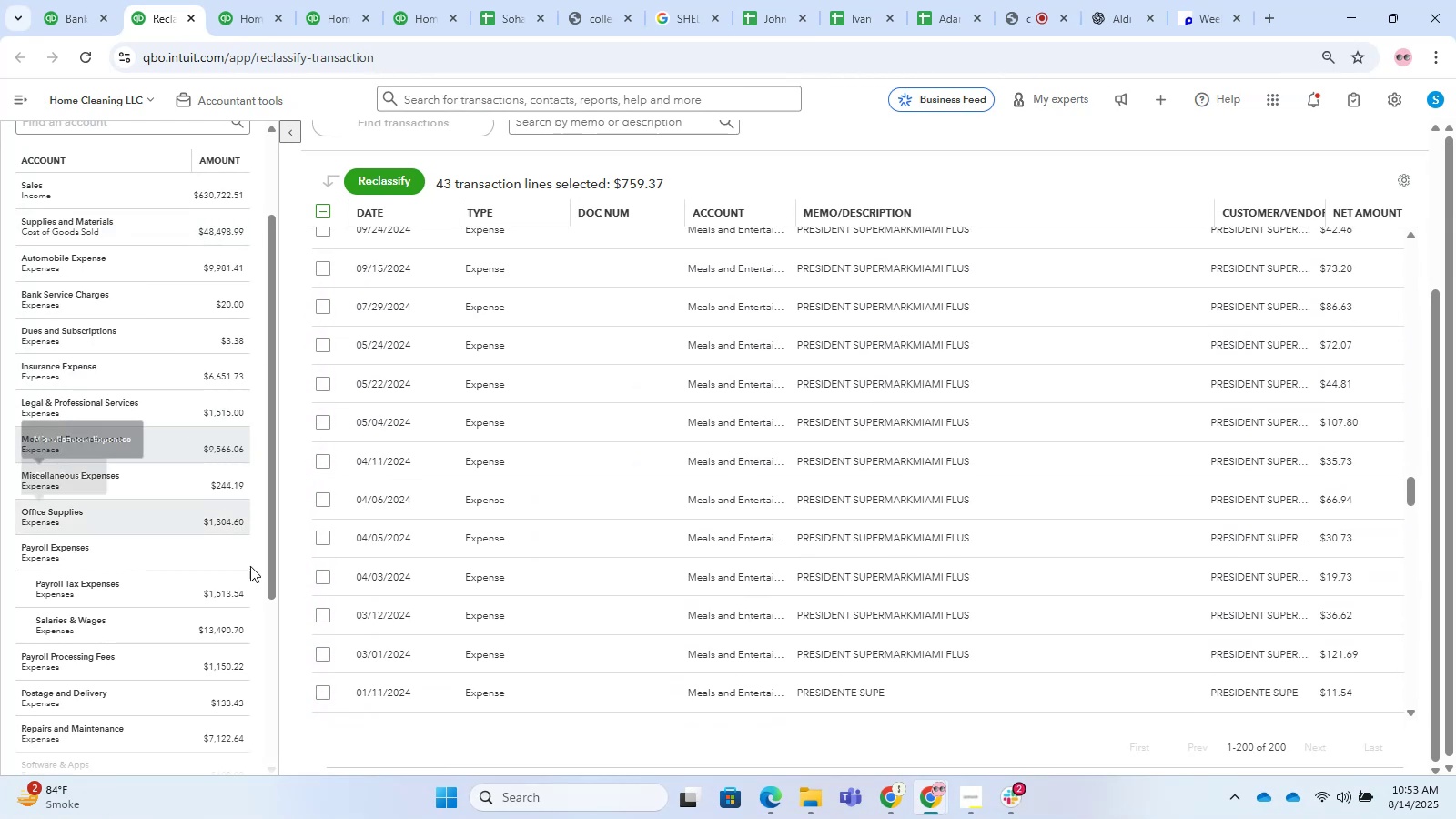 
scroll: coordinate [471, 585], scroll_direction: down, amount: 1.0
 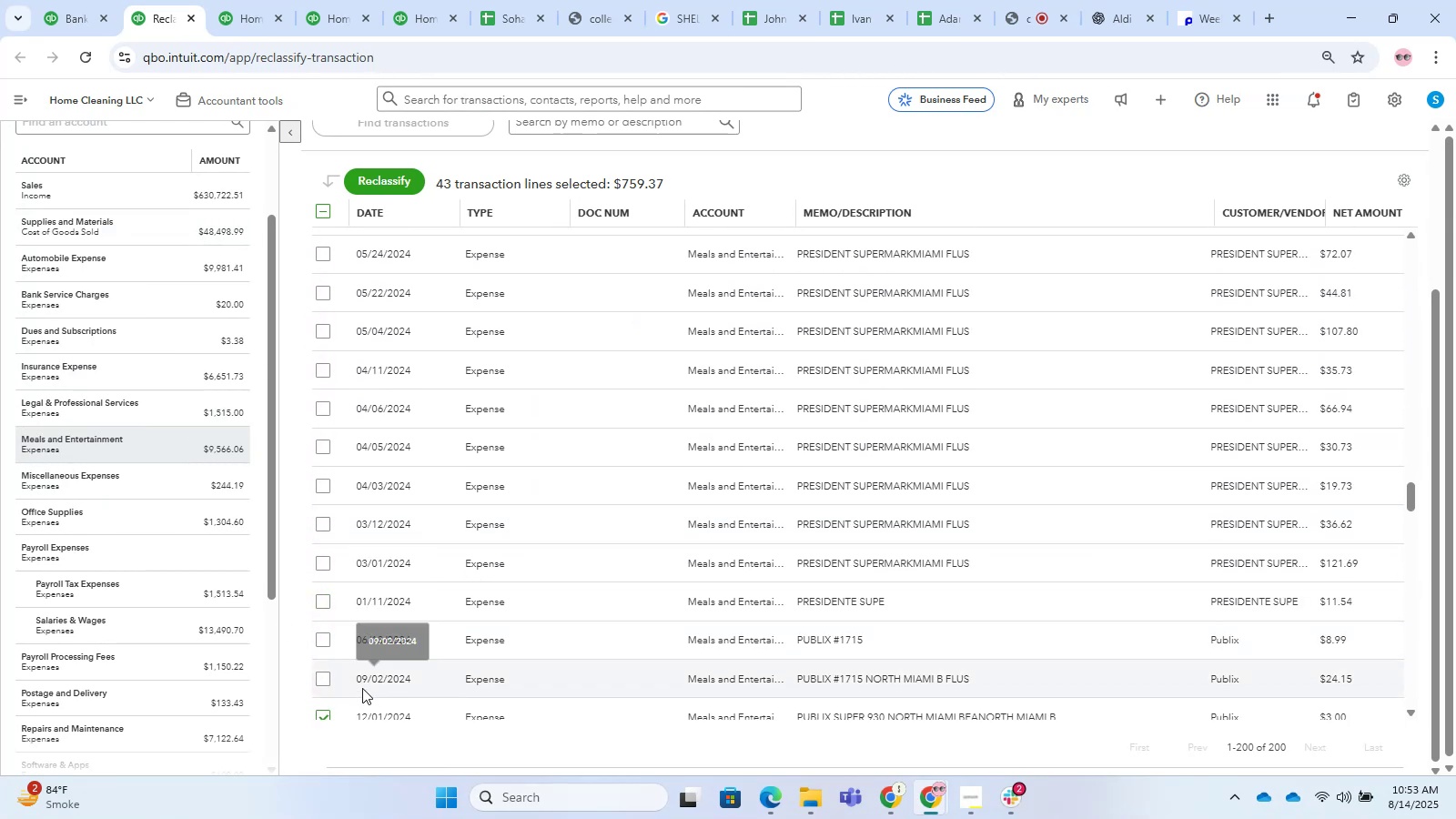 
left_click([317, 678])
 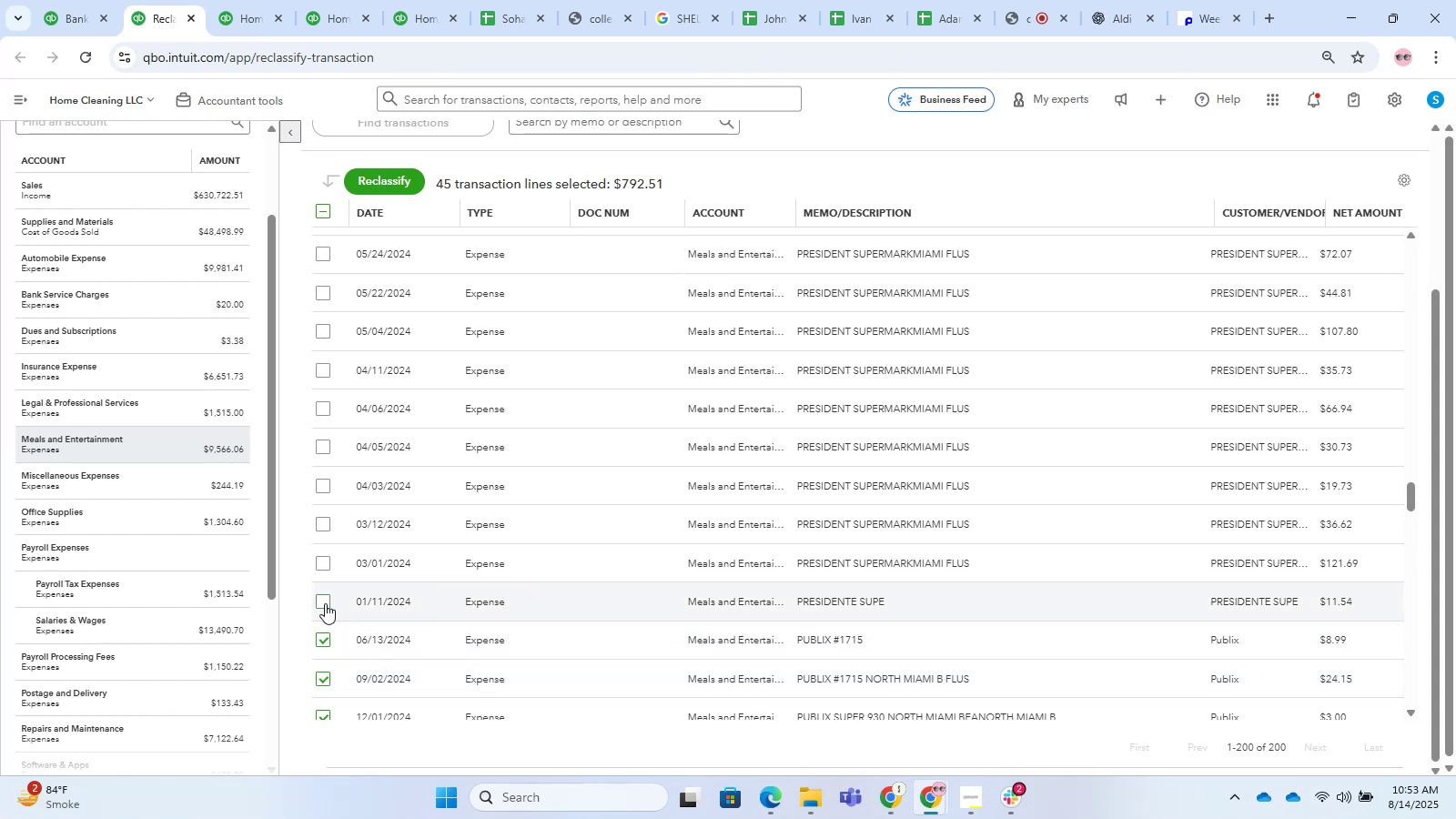 
double_click([319, 556])
 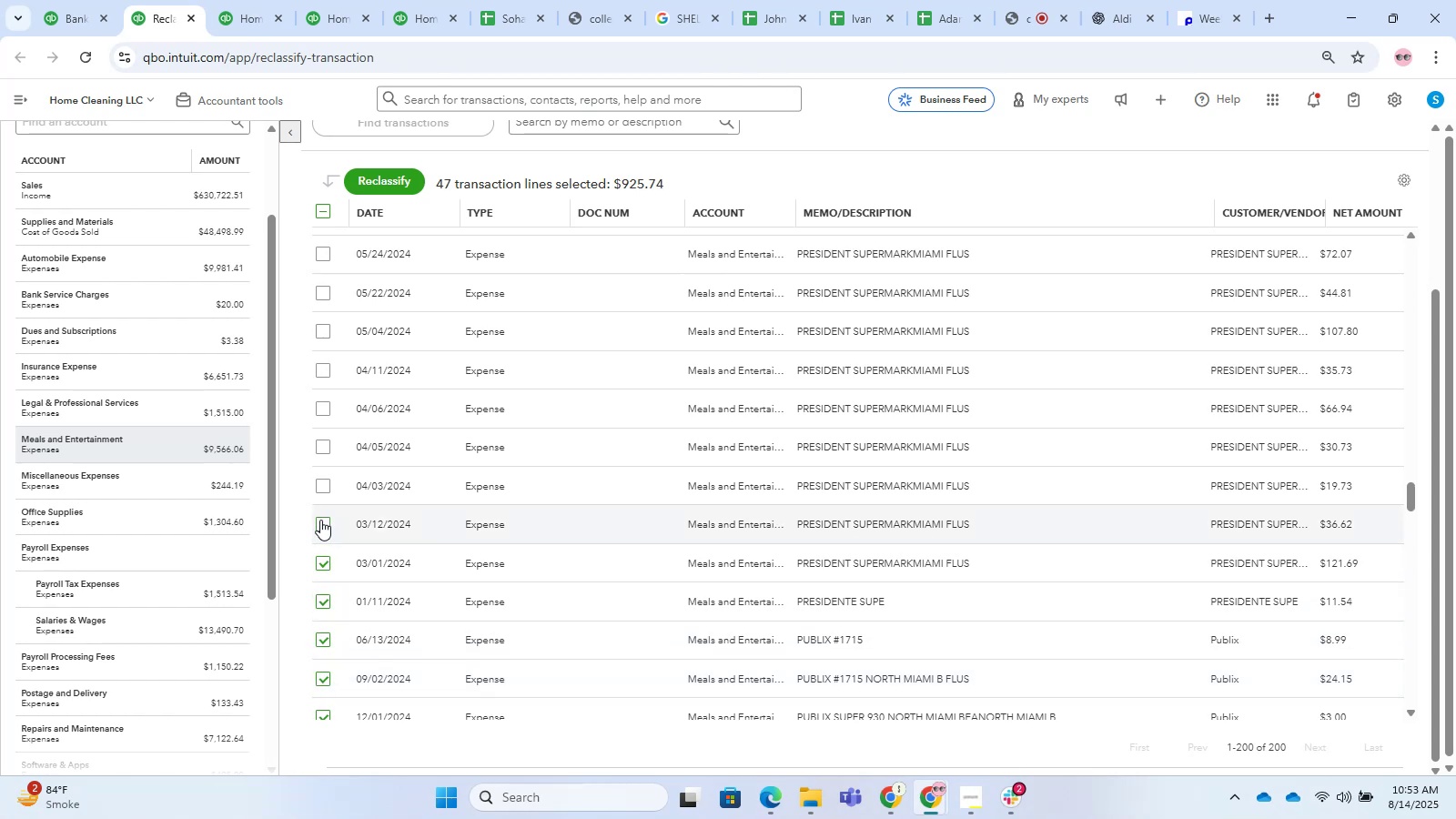 
triple_click([320, 520])
 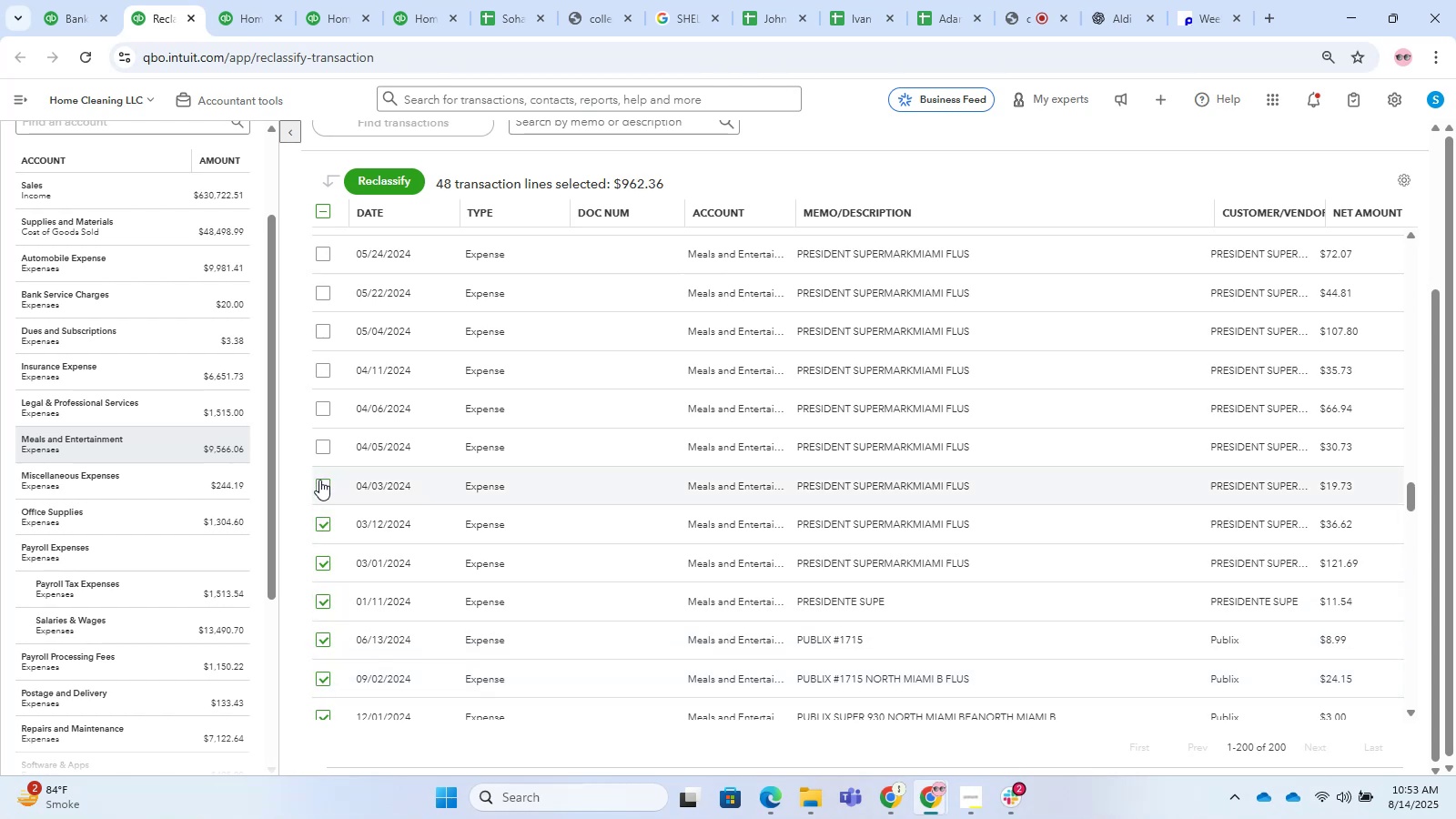 
triple_click([319, 480])
 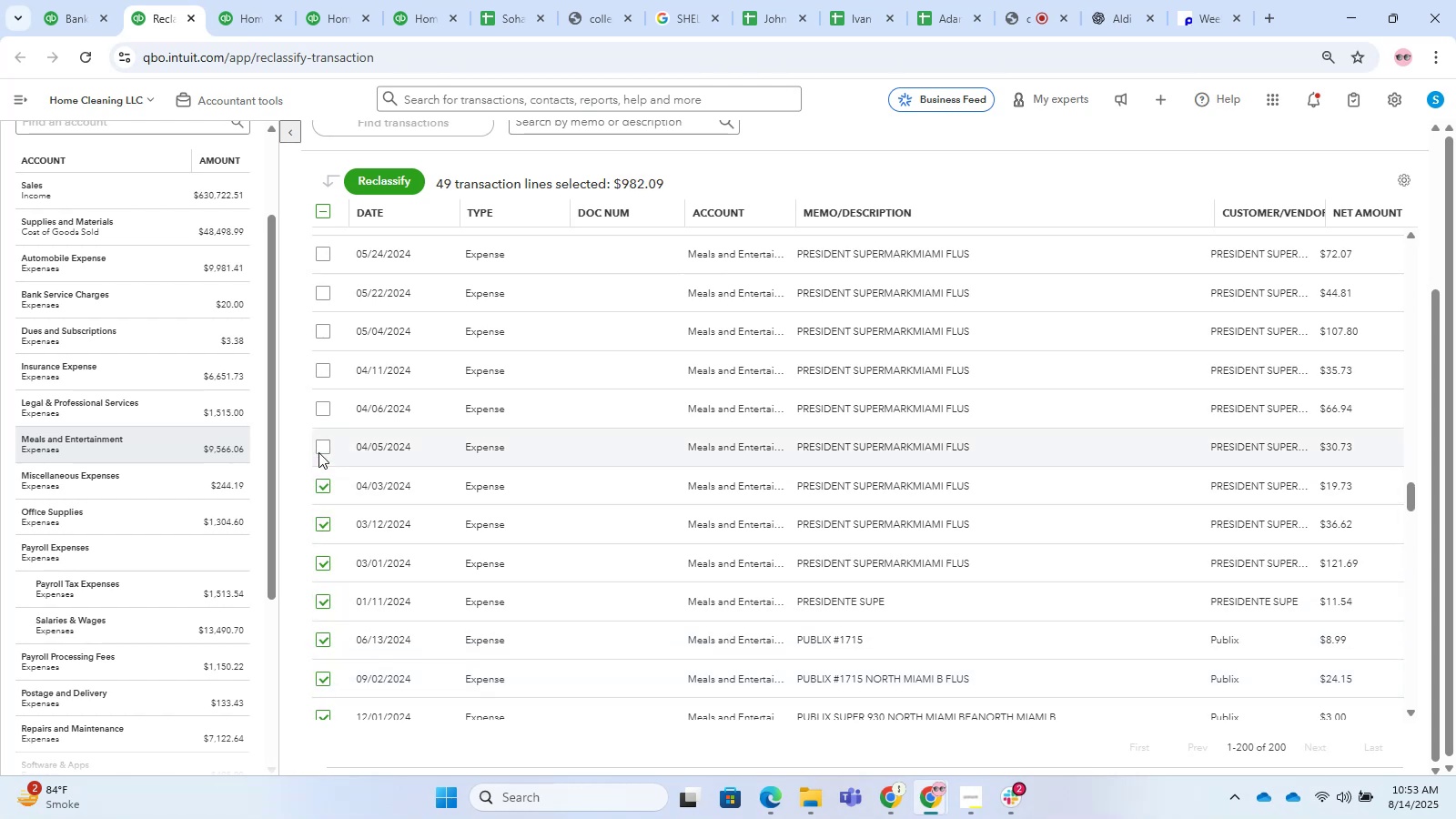 
triple_click([318, 440])
 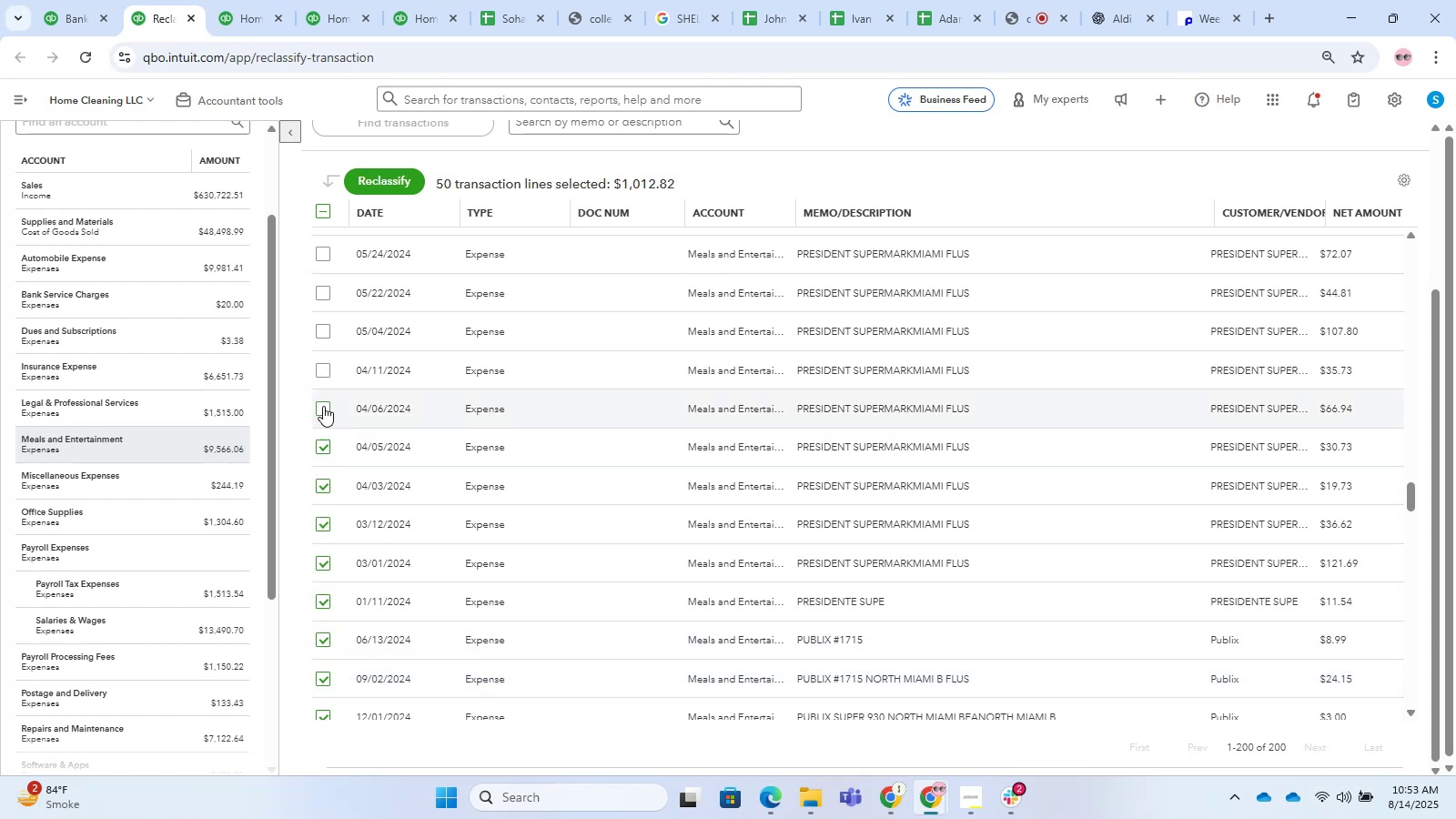 
triple_click([323, 406])
 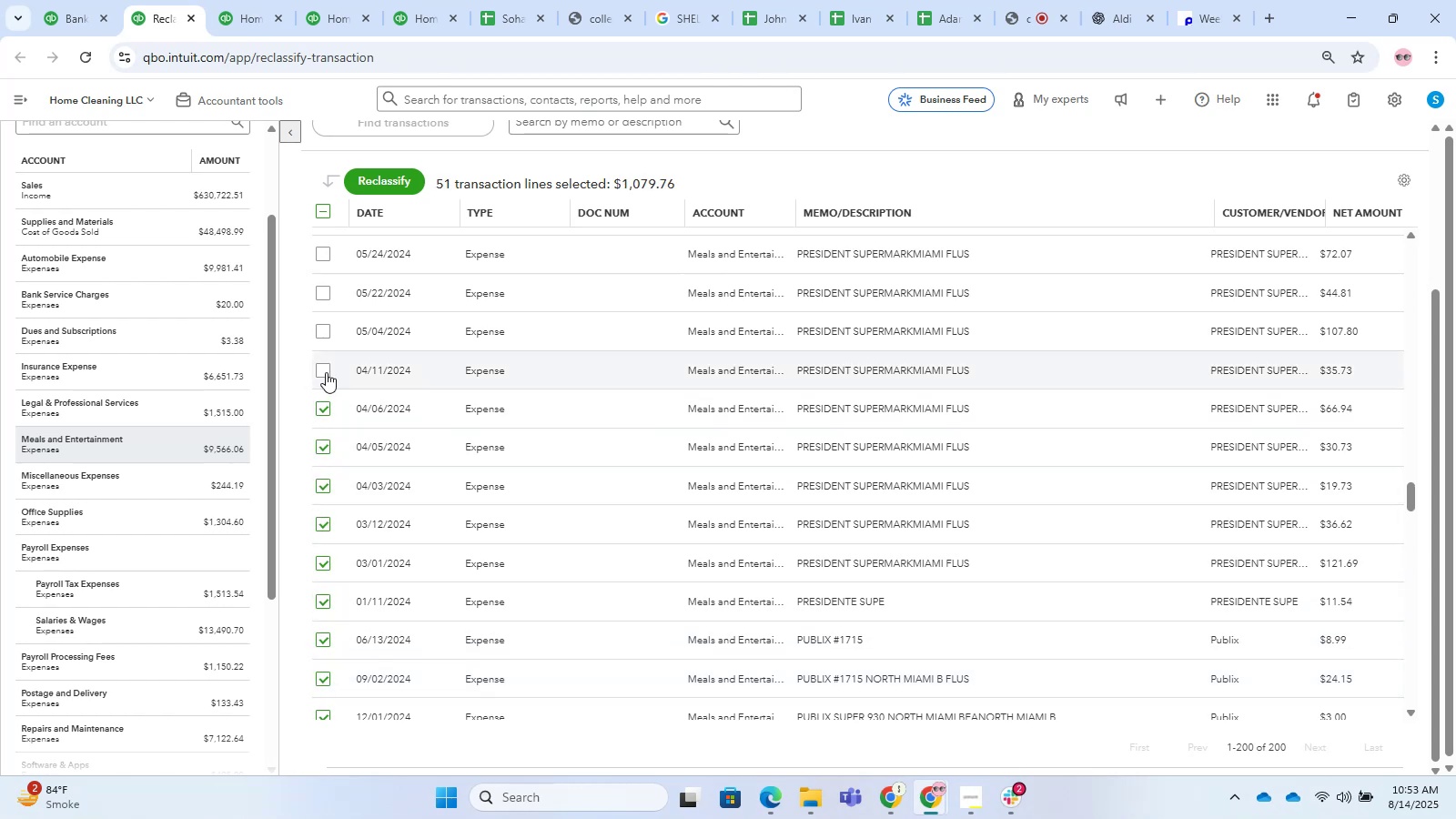 
left_click([326, 368])
 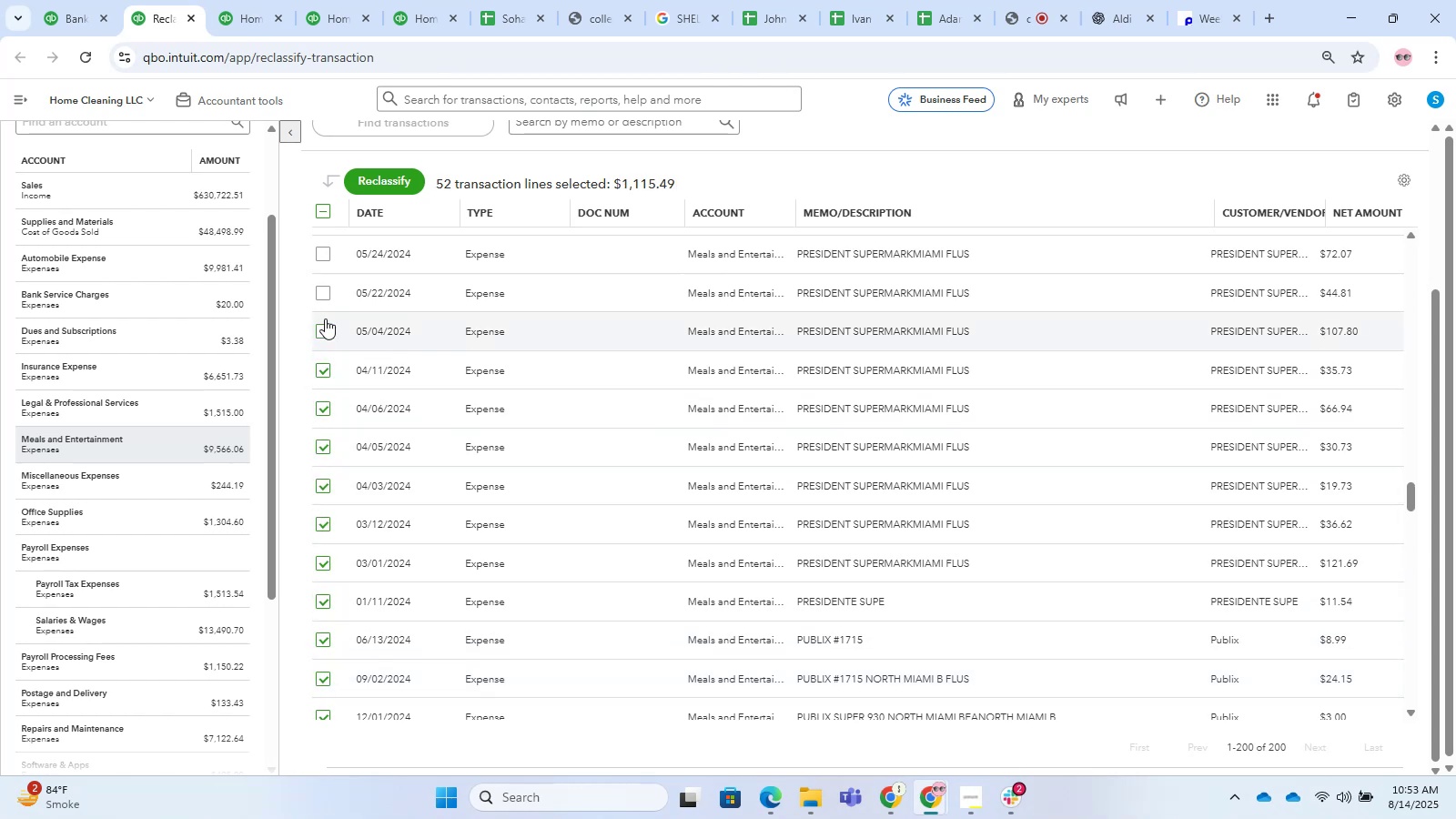 
double_click([323, 294])
 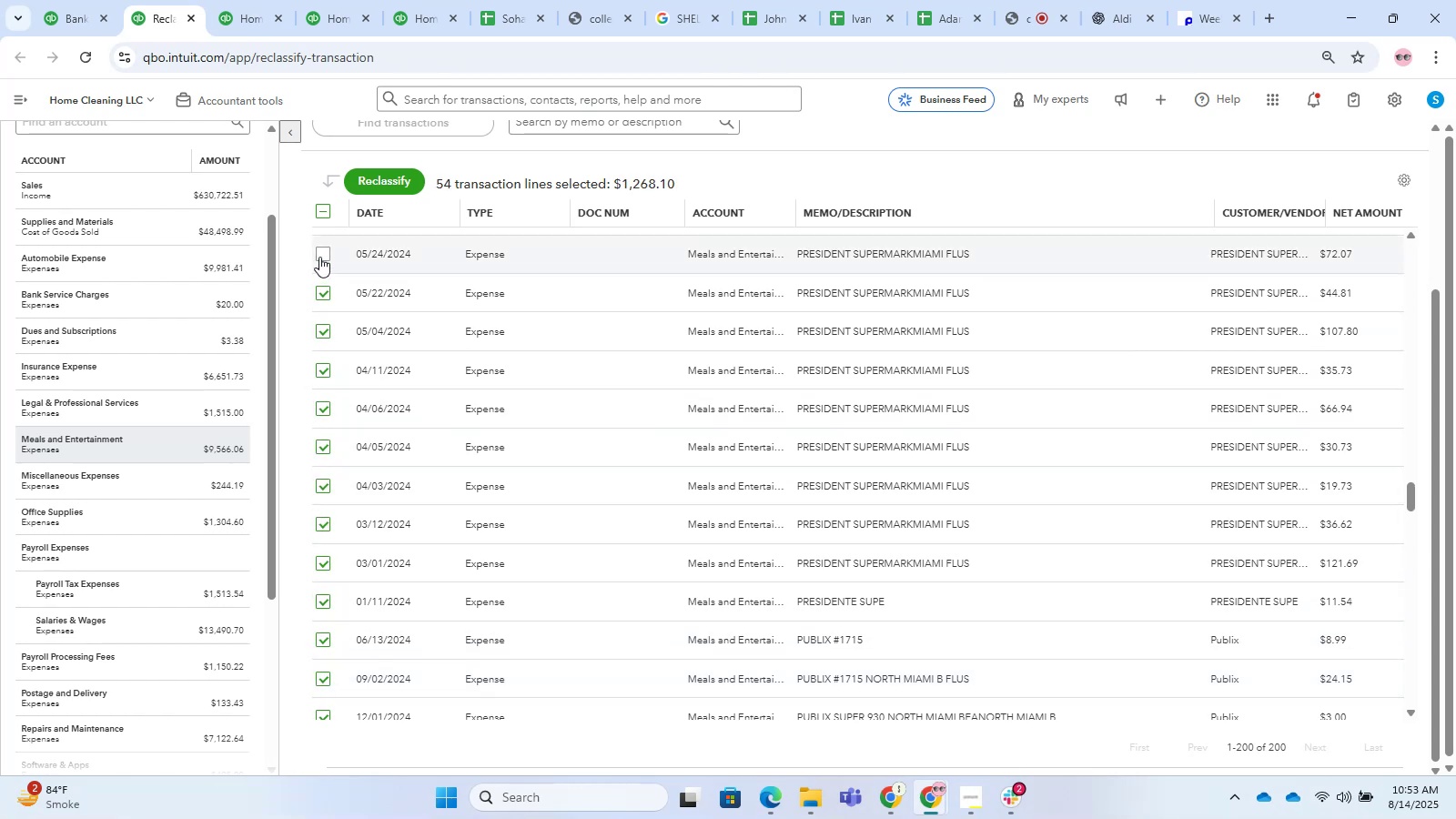 
triple_click([319, 252])
 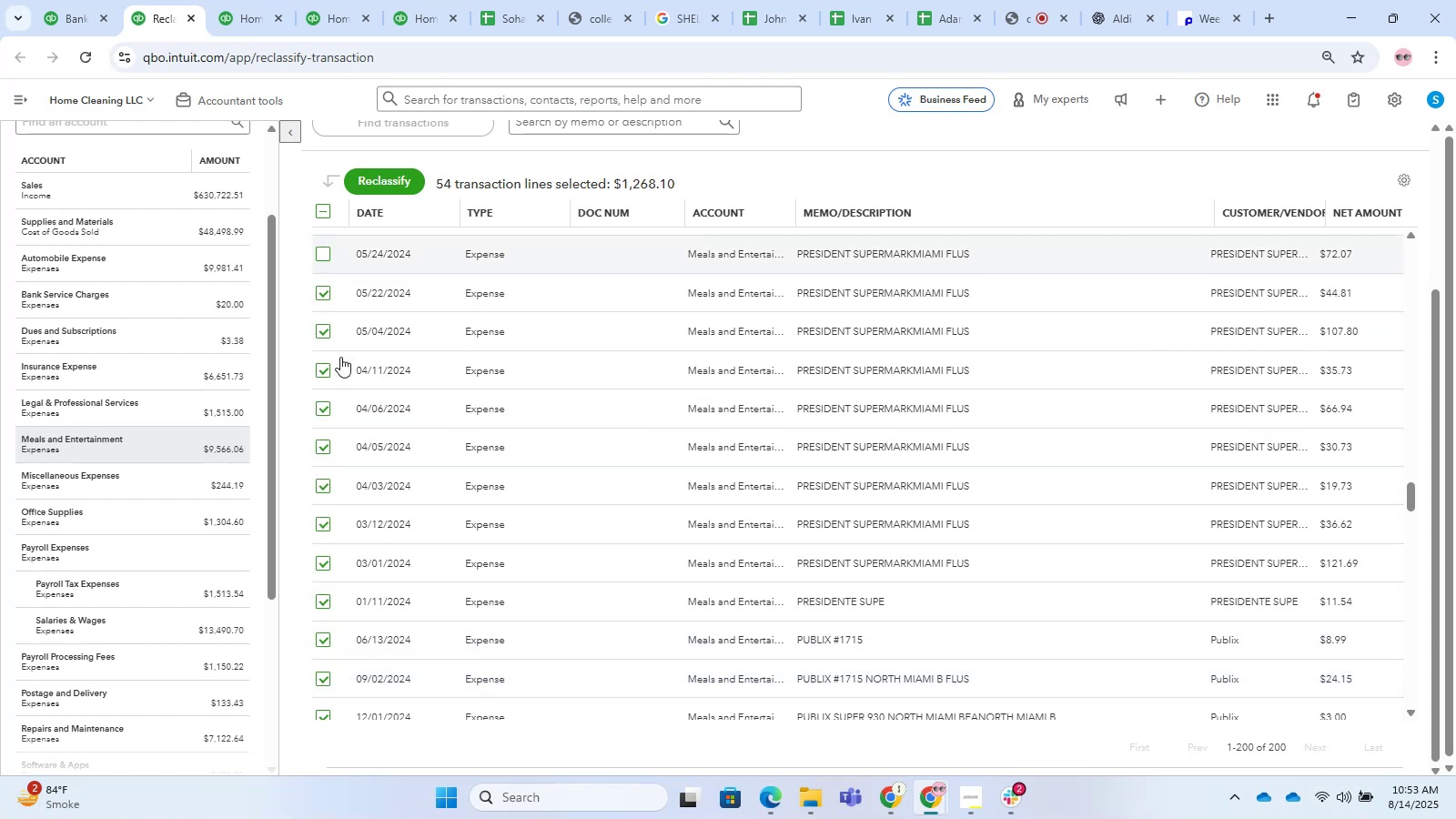 
scroll: coordinate [436, 458], scroll_direction: up, amount: 3.0
 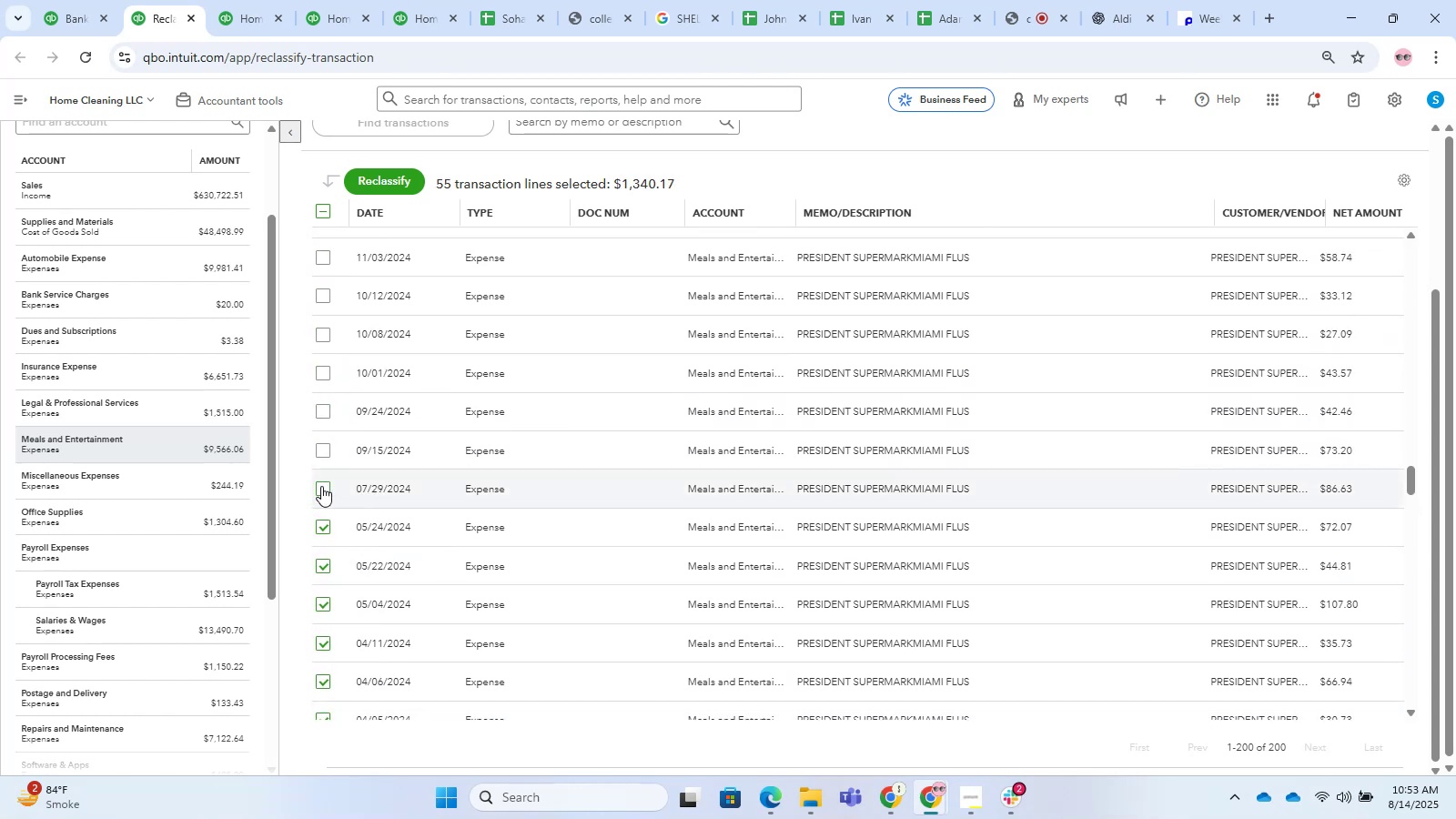 
double_click([319, 459])
 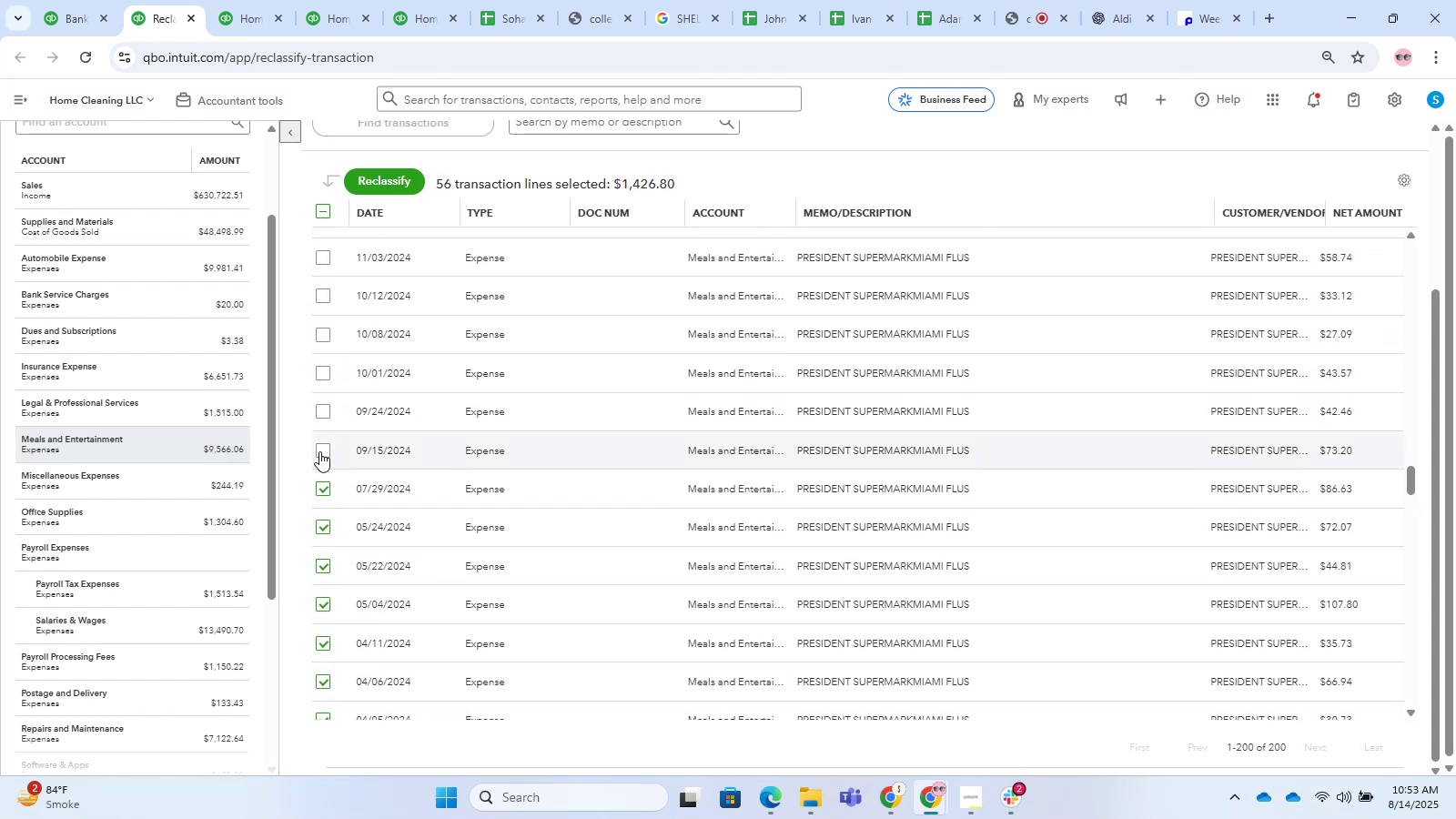 
triple_click([319, 451])
 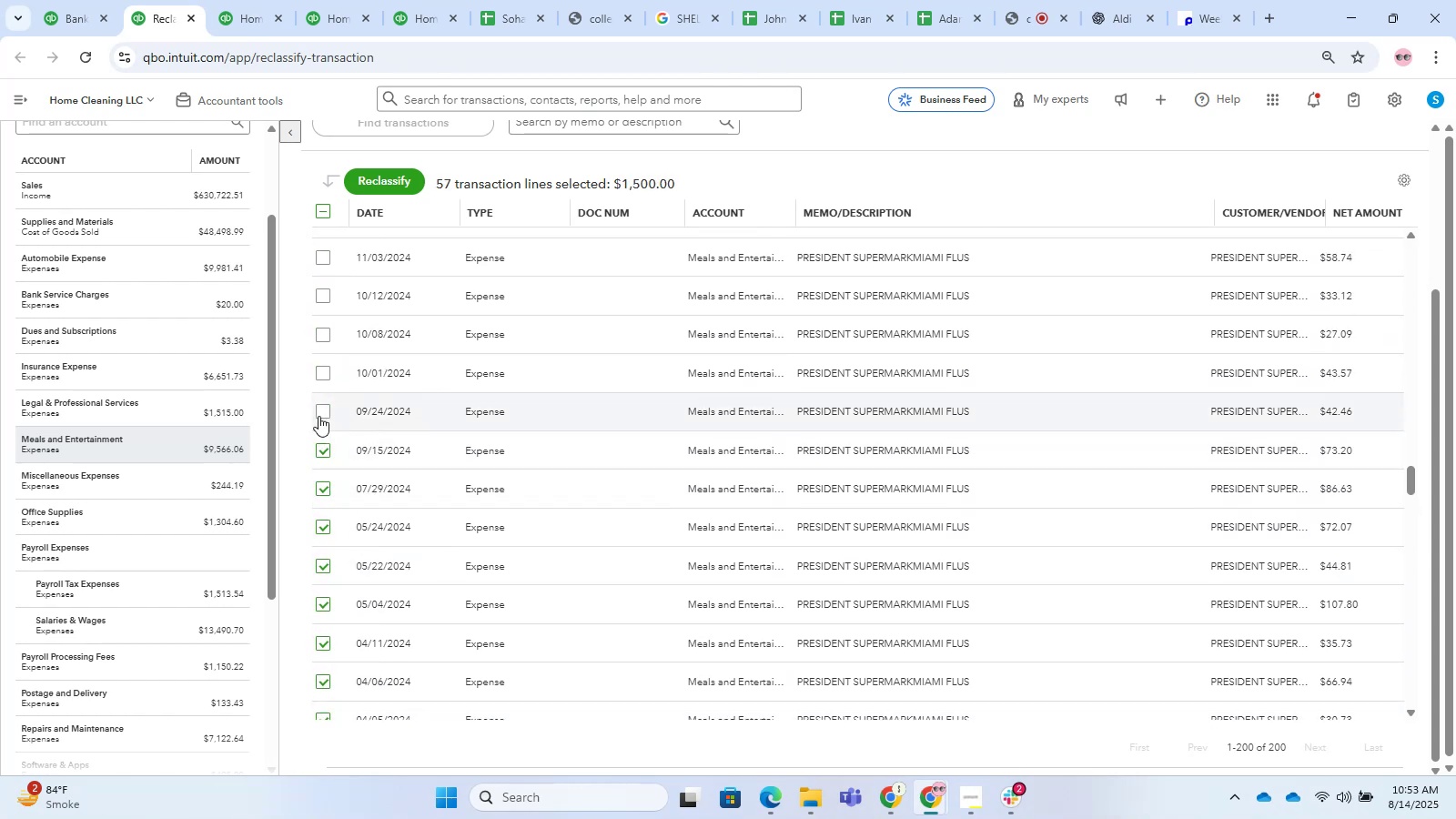 
left_click([318, 408])
 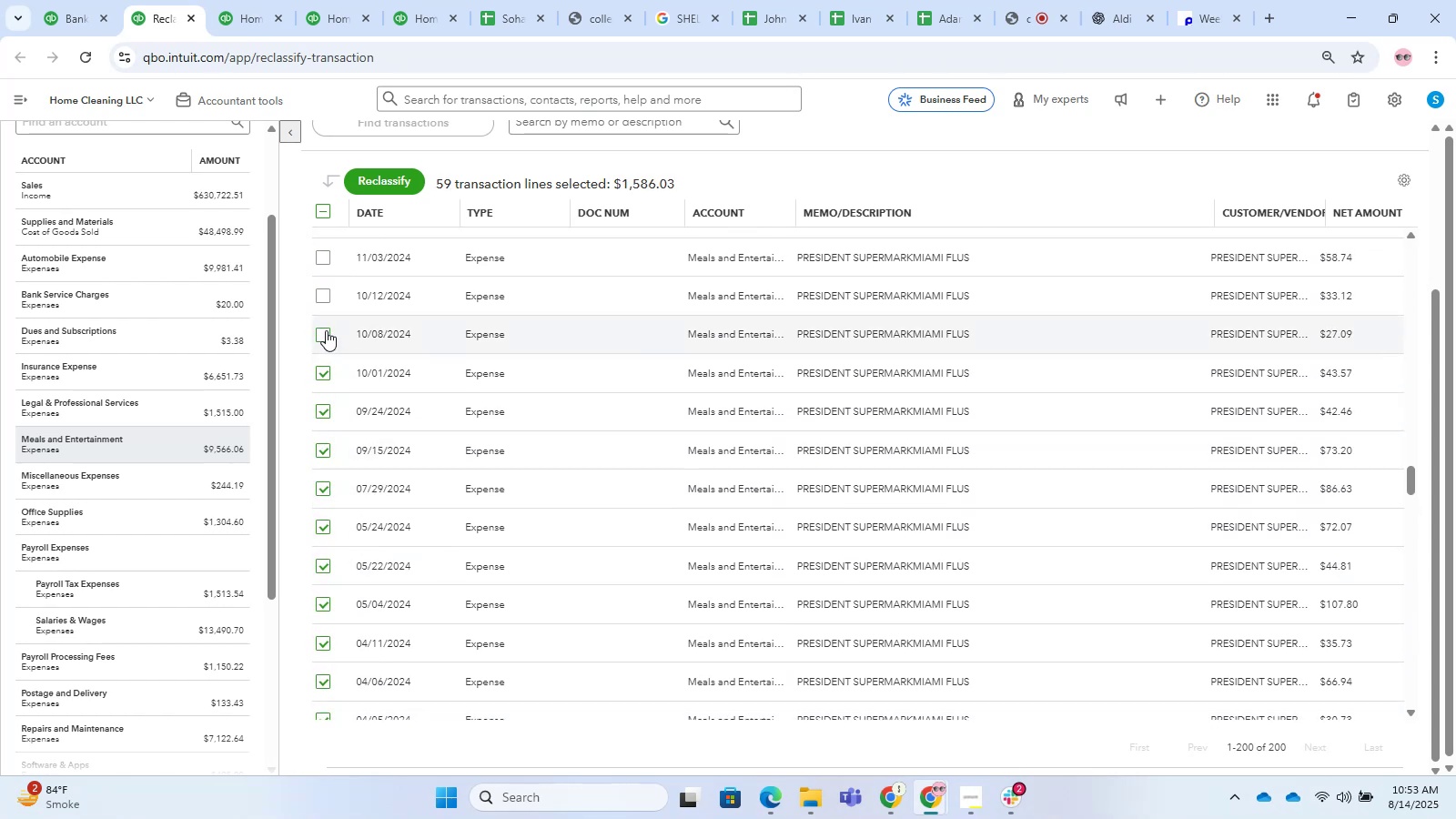 
double_click([323, 292])
 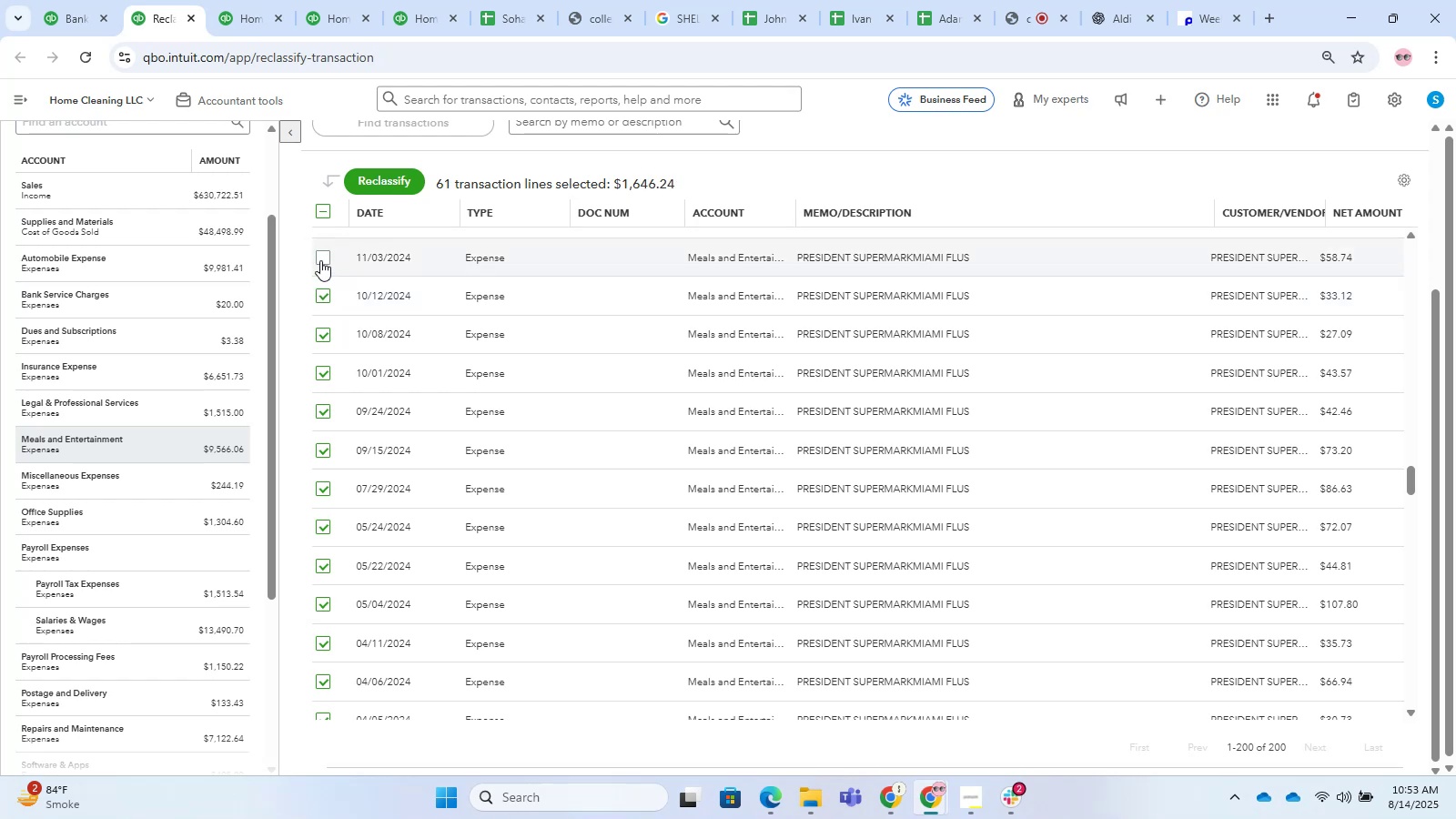 
left_click([320, 257])
 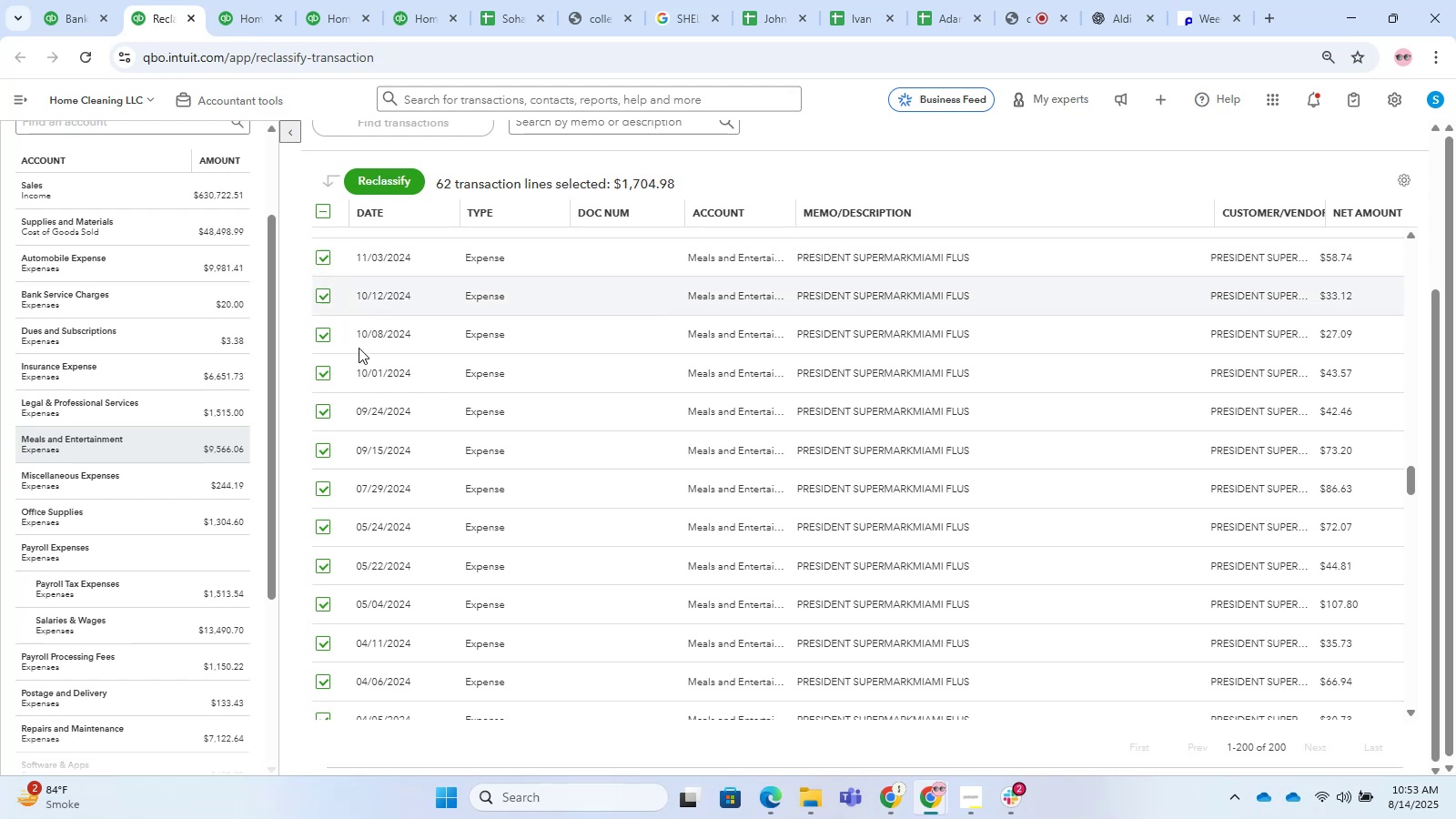 
scroll: coordinate [443, 465], scroll_direction: up, amount: 3.0
 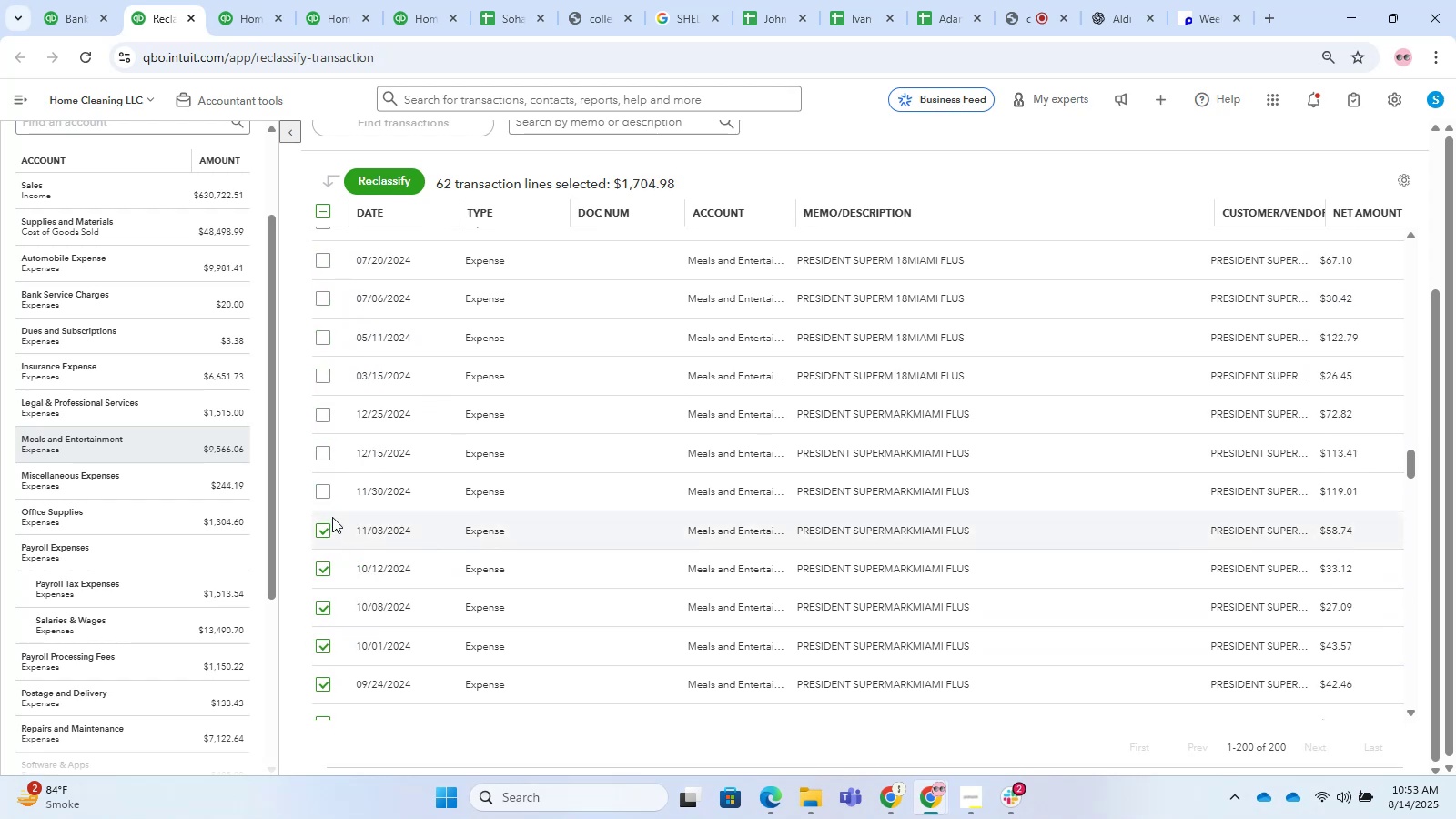 
left_click([324, 497])
 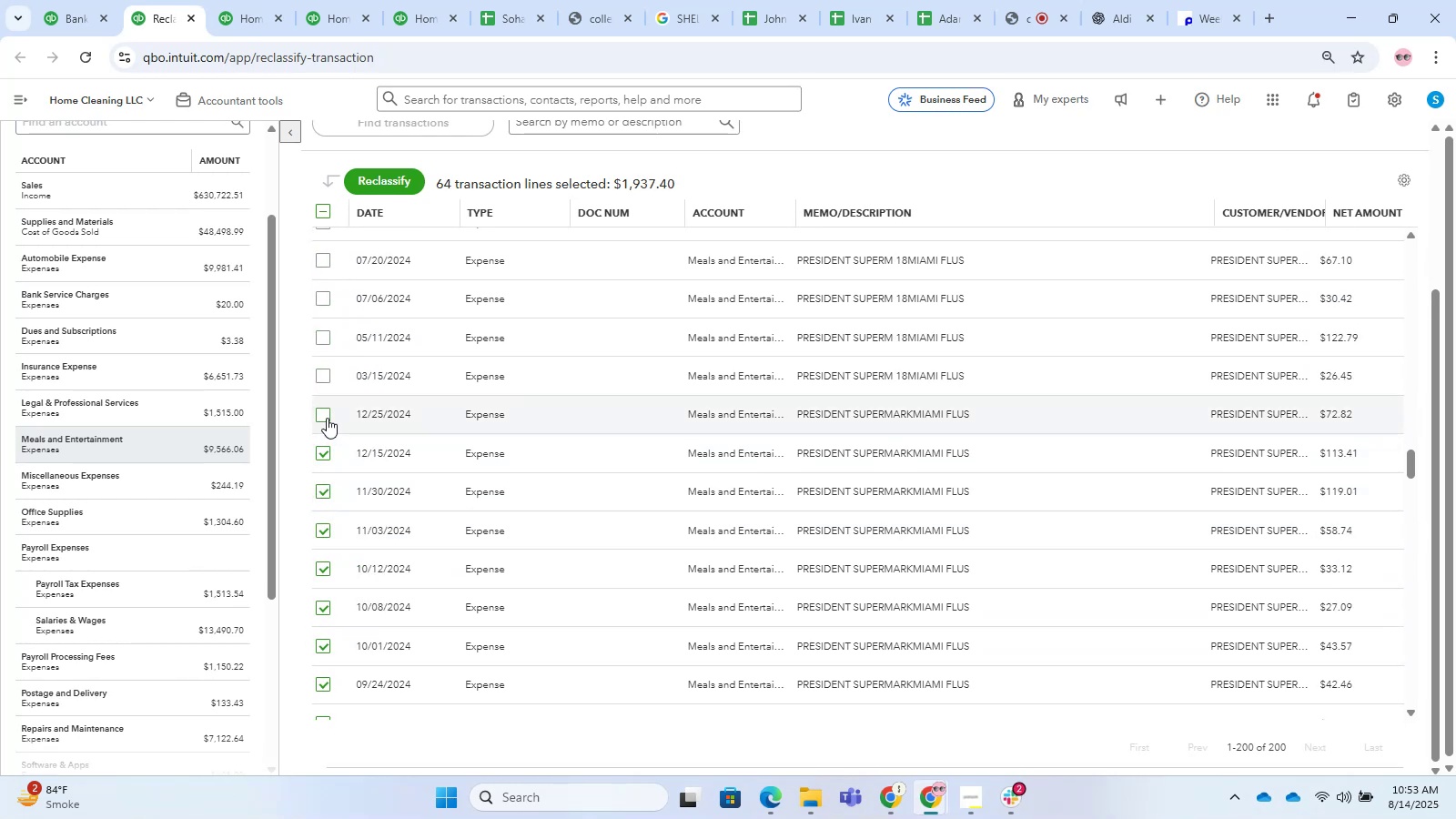 
left_click([325, 410])
 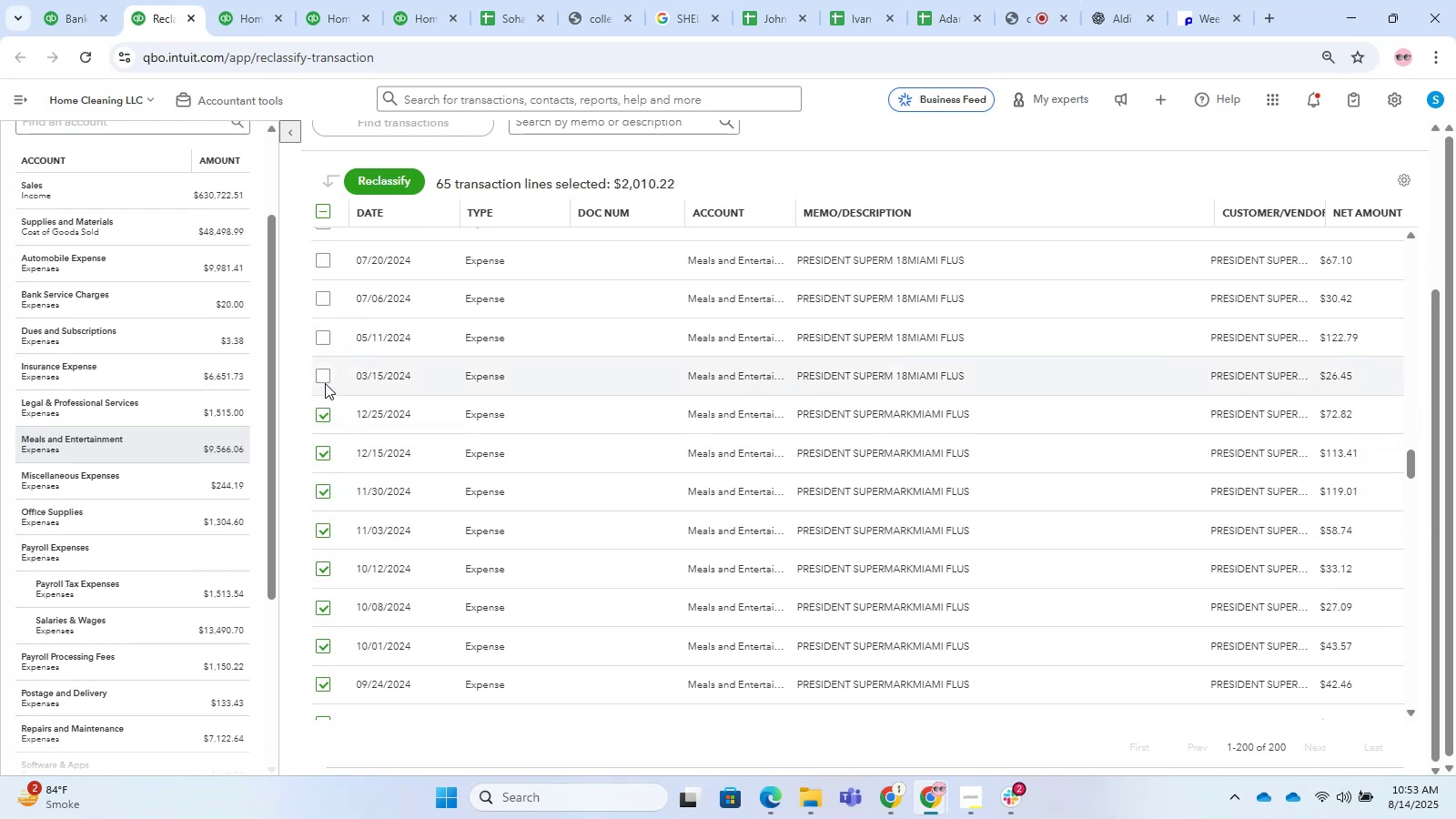 
left_click([325, 374])
 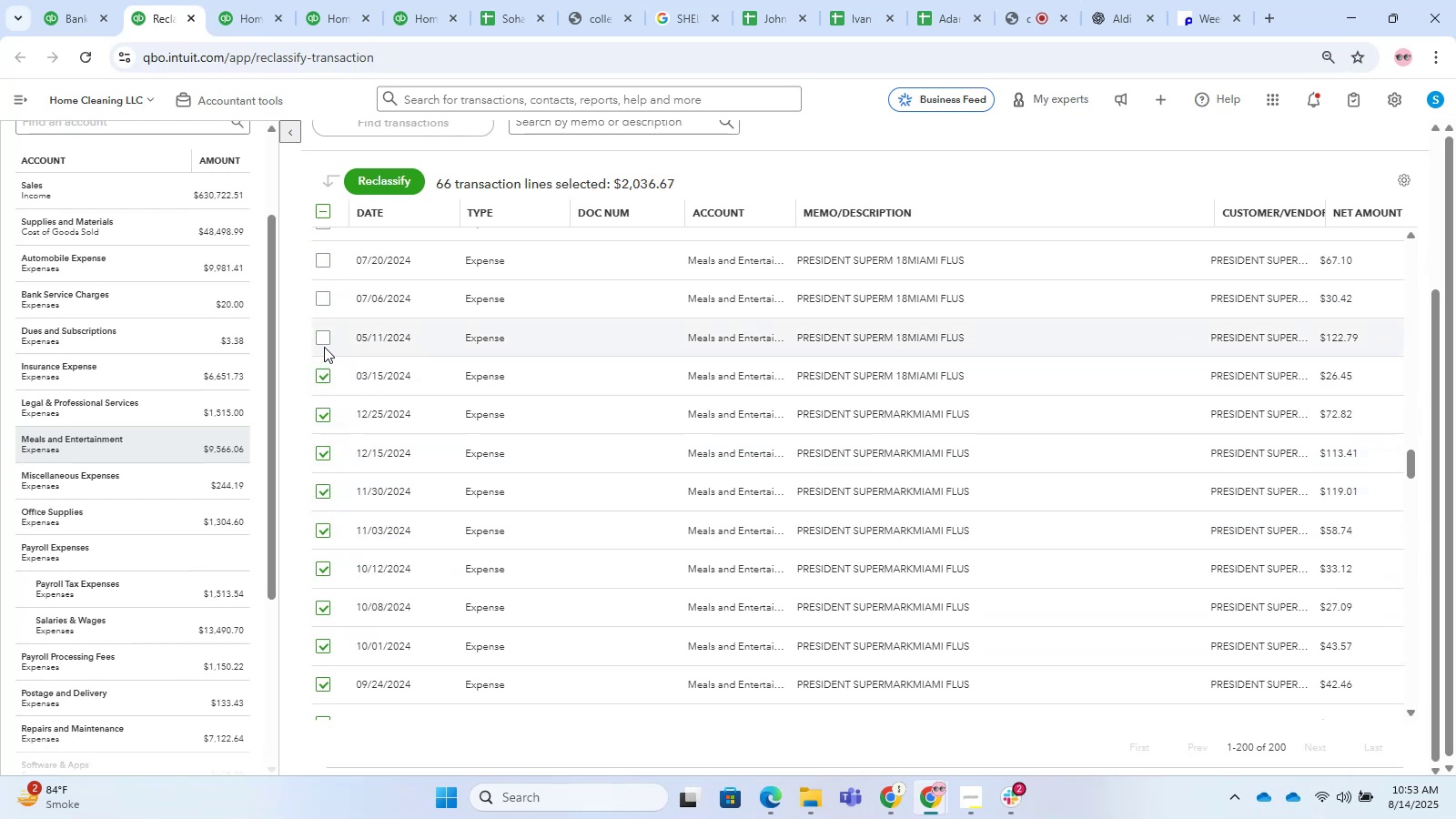 
left_click([324, 341])
 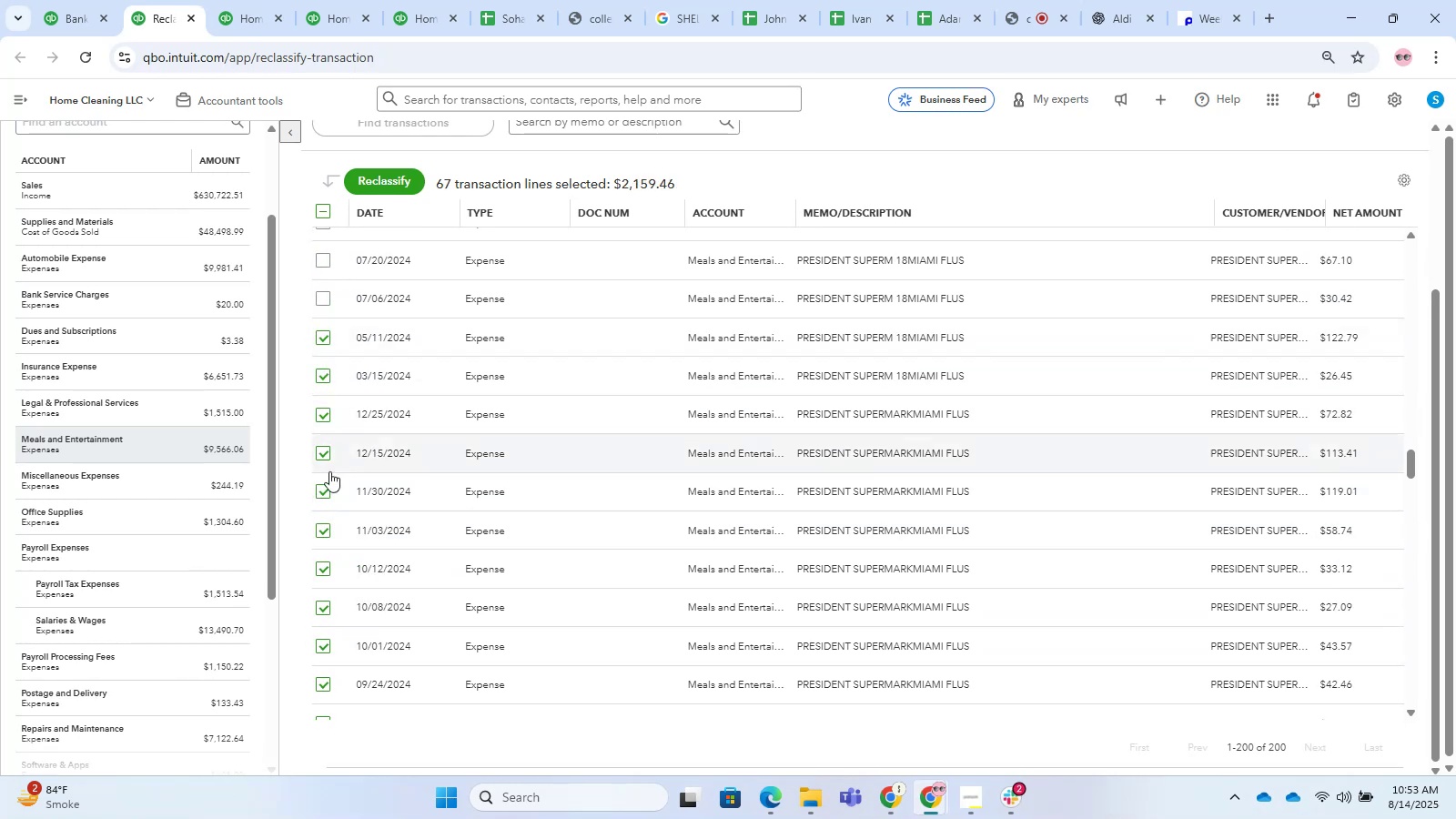 
scroll: coordinate [384, 528], scroll_direction: up, amount: 3.0
 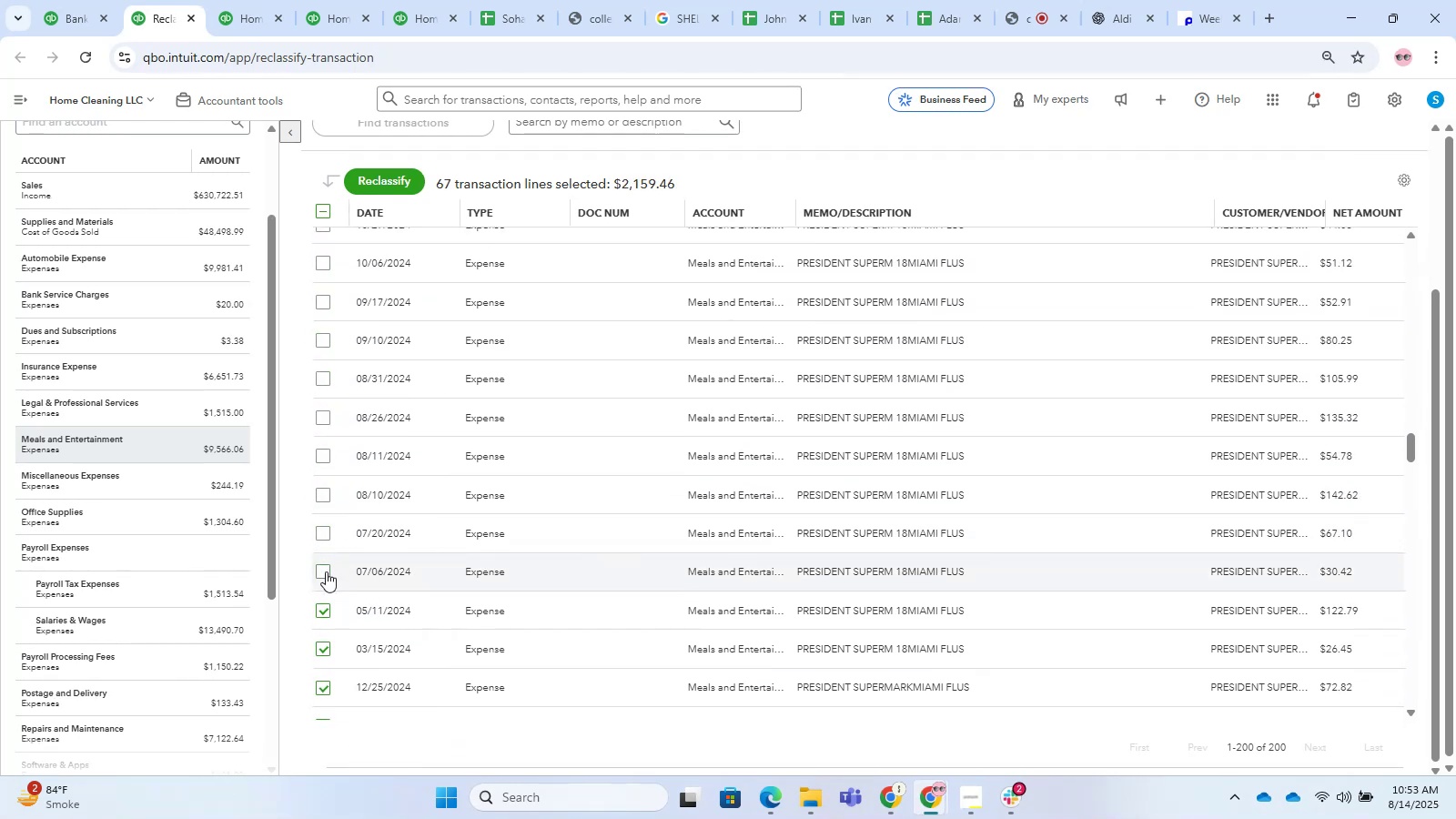 
double_click([328, 531])
 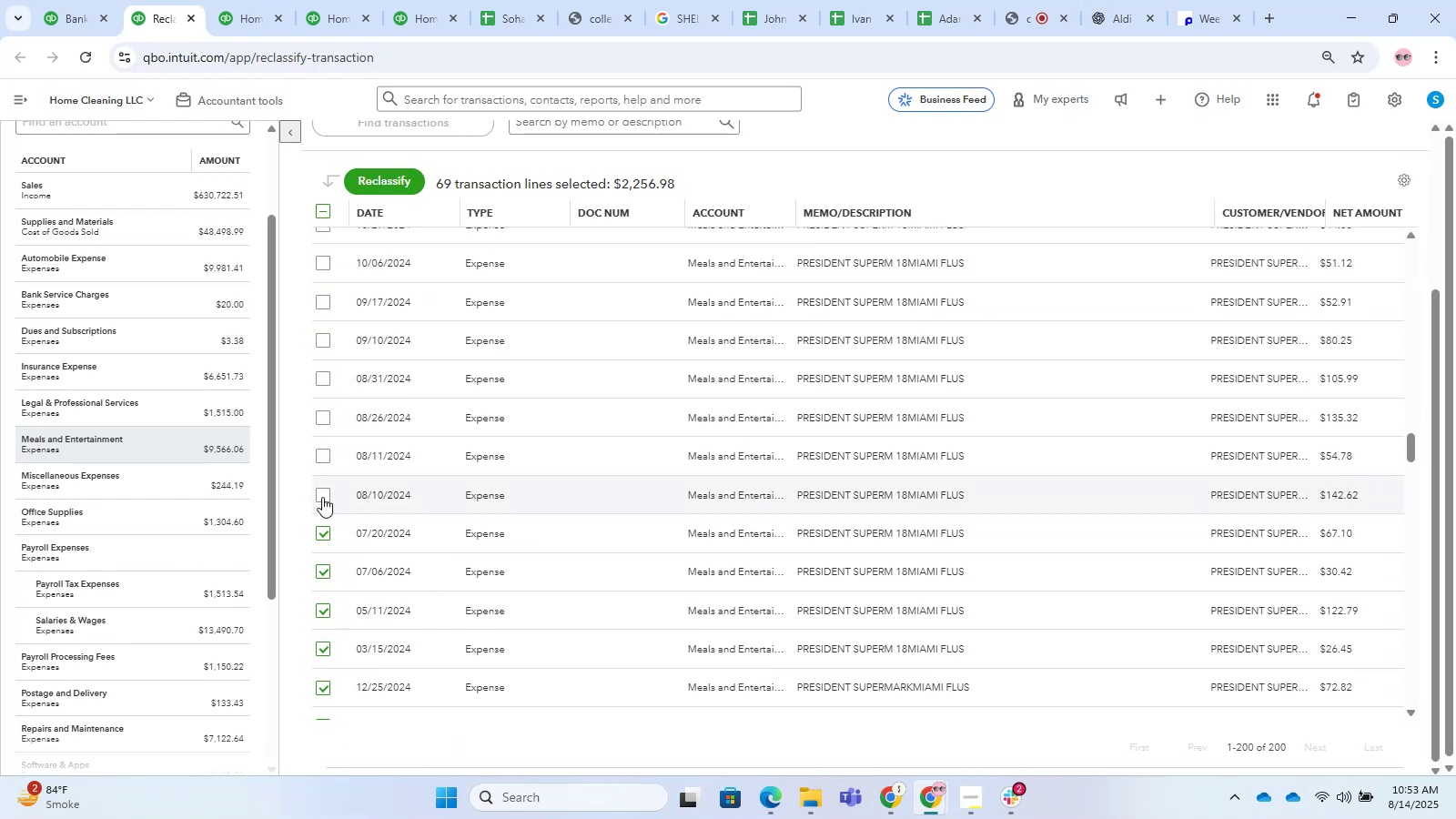 
triple_click([322, 491])
 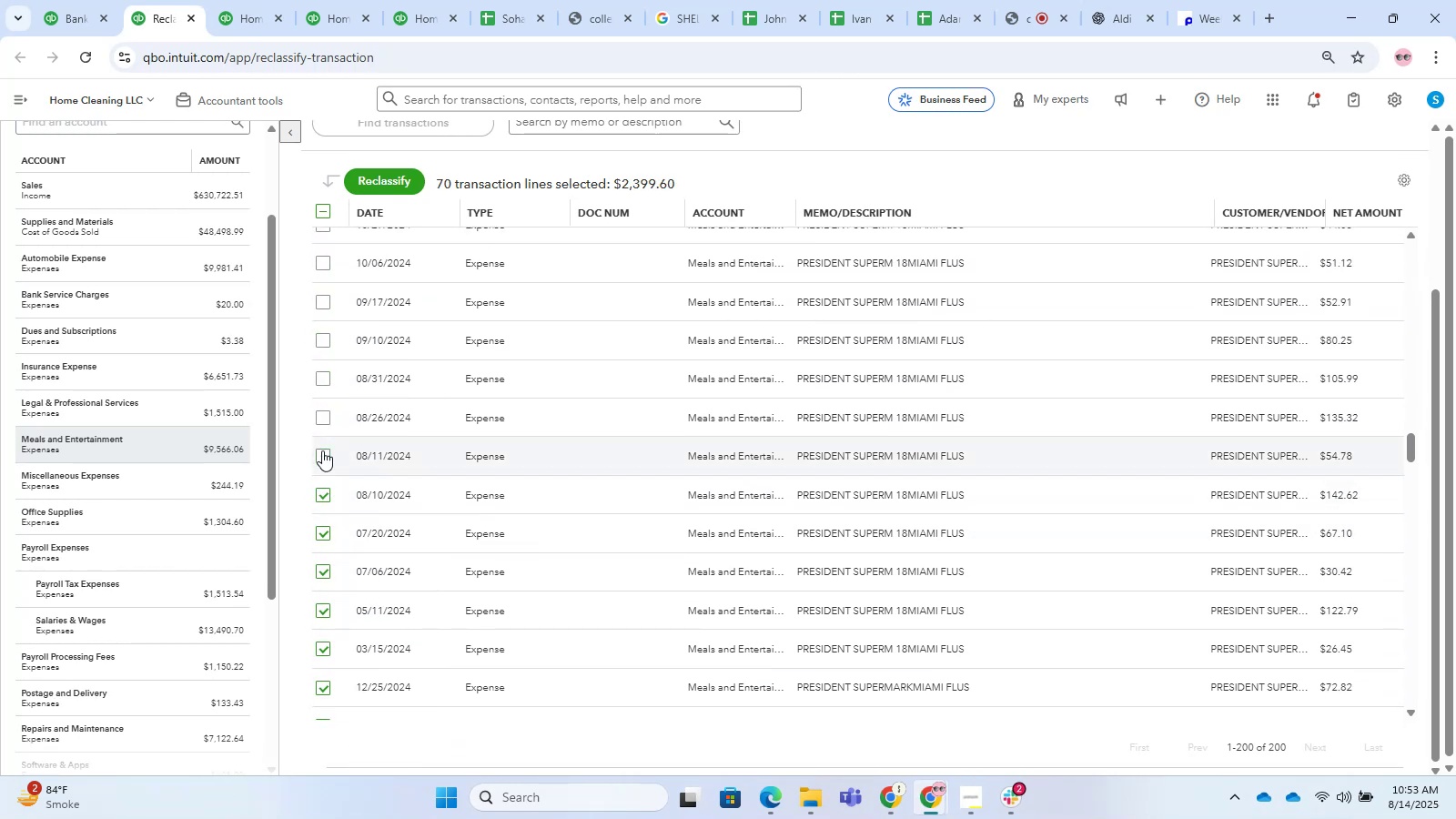 
triple_click([322, 450])
 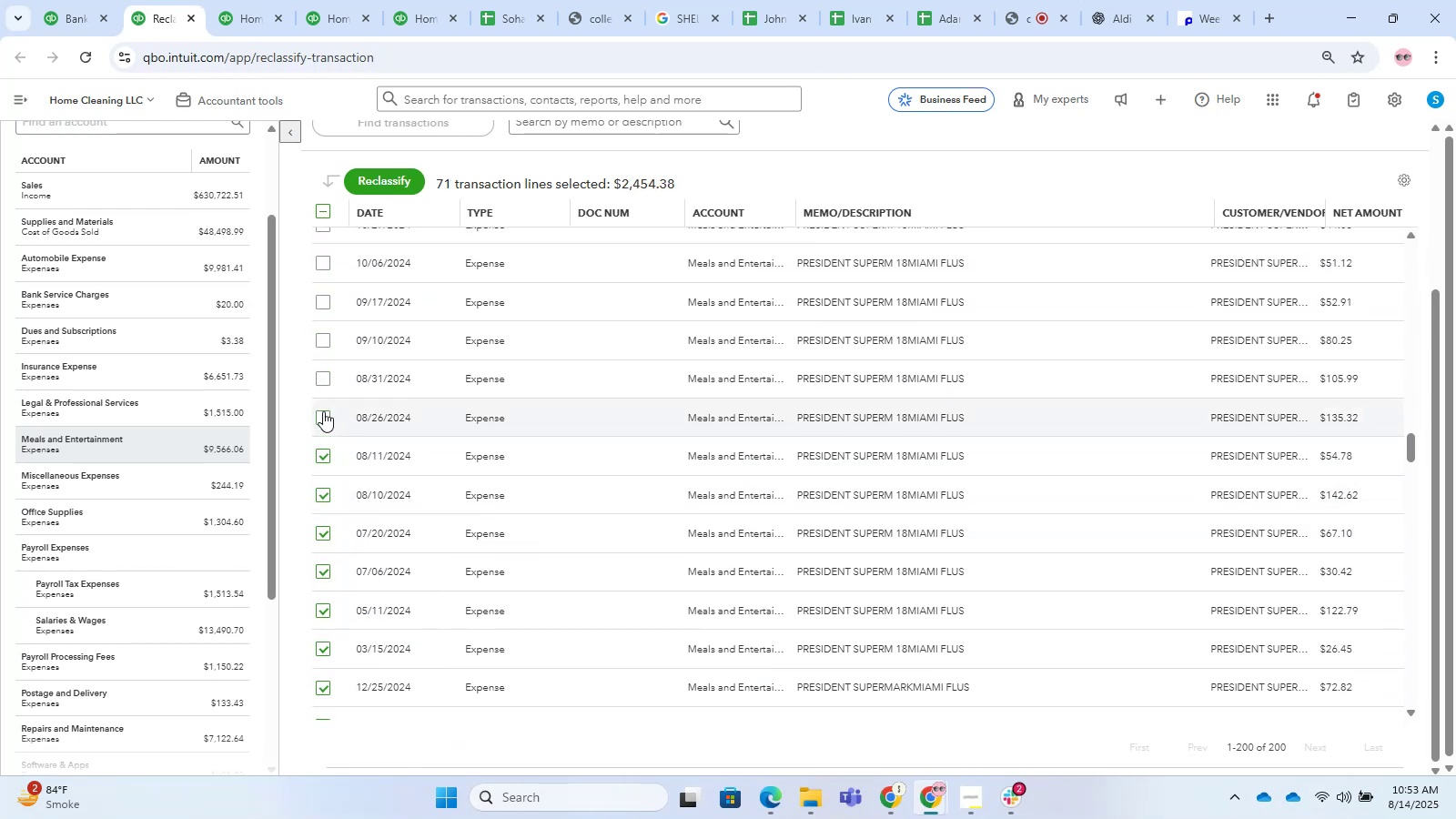 
triple_click([323, 410])
 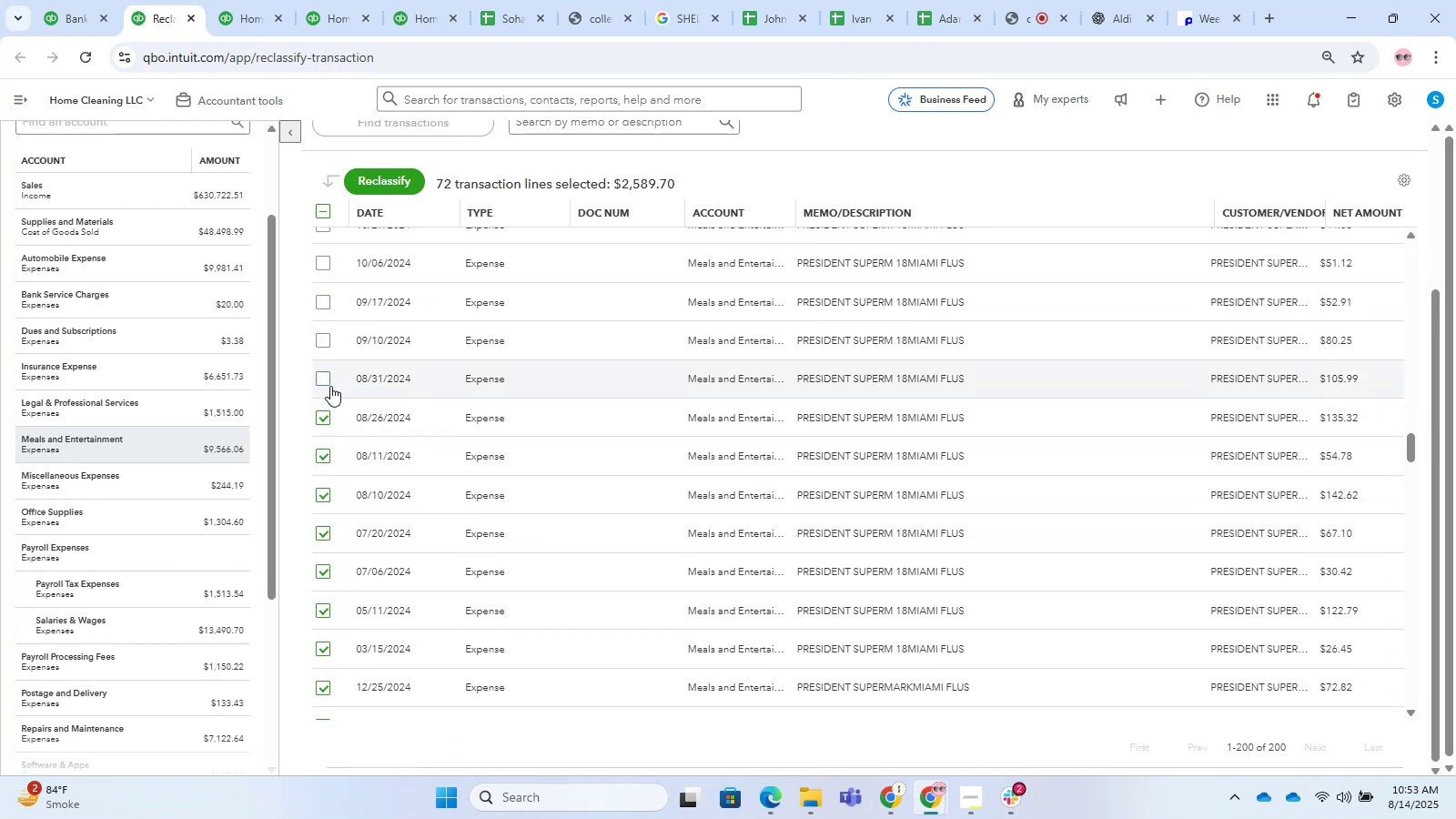 
left_click([329, 385])
 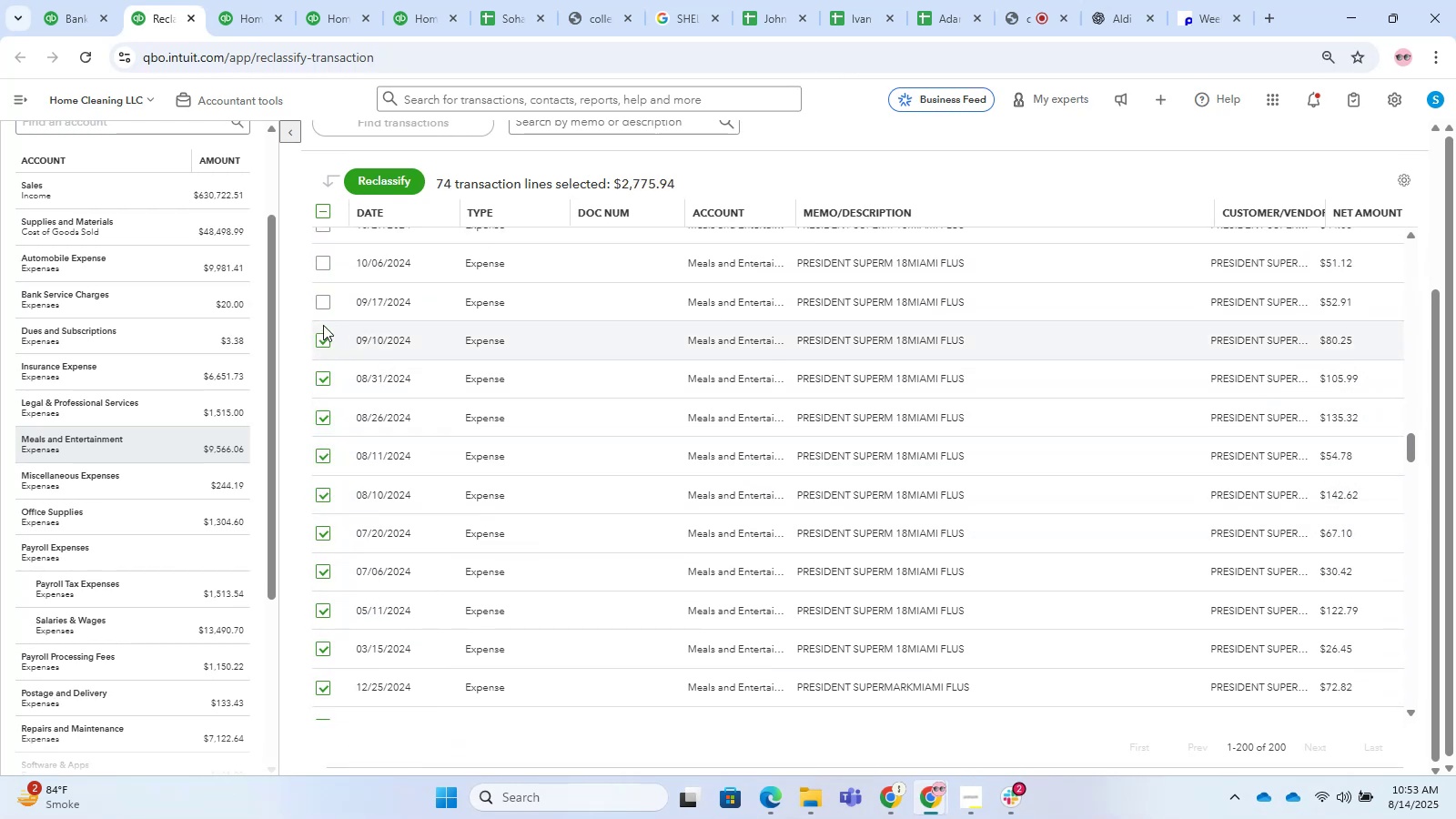 
left_click([321, 305])
 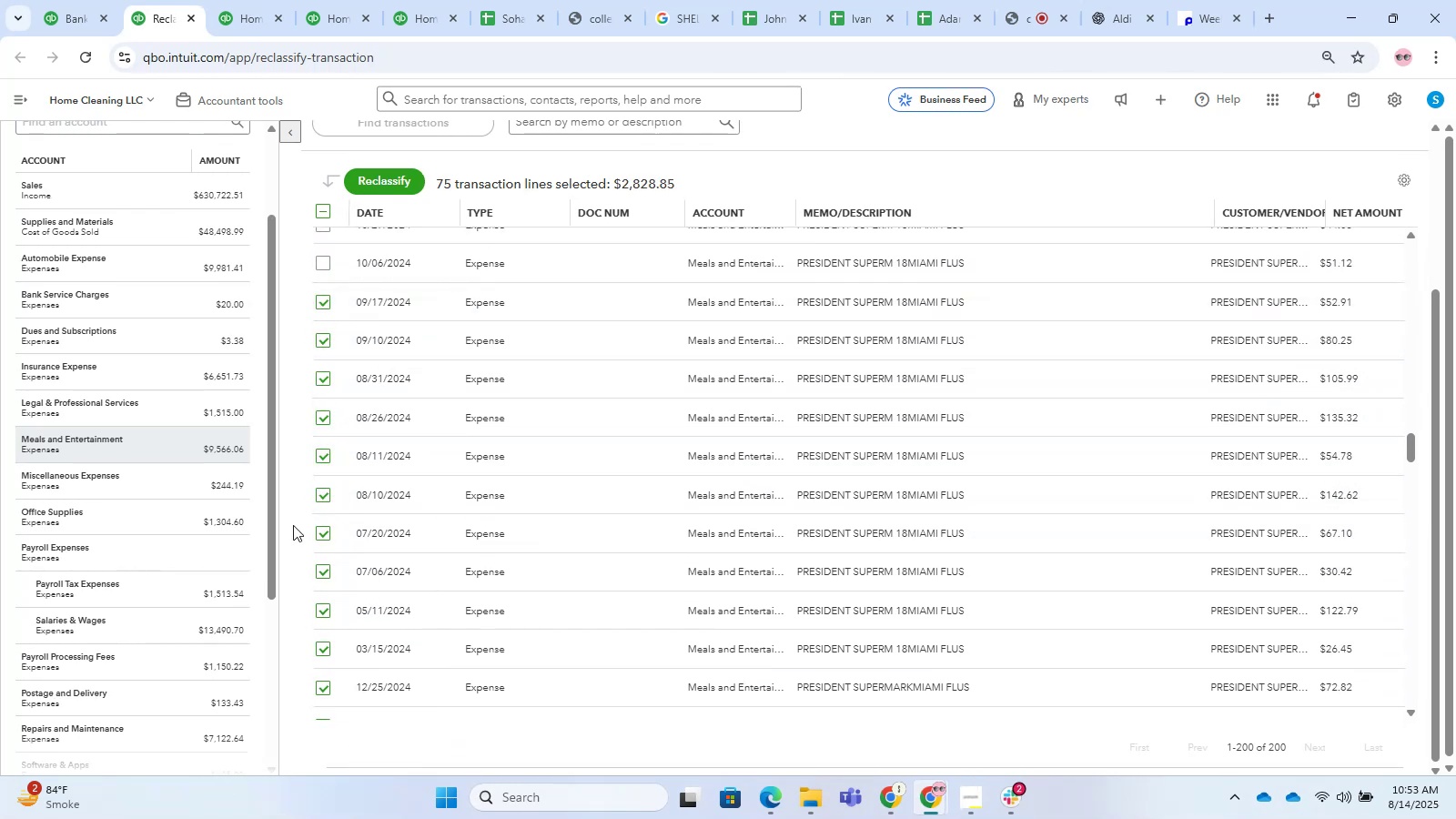 
scroll: coordinate [638, 537], scroll_direction: up, amount: 3.0
 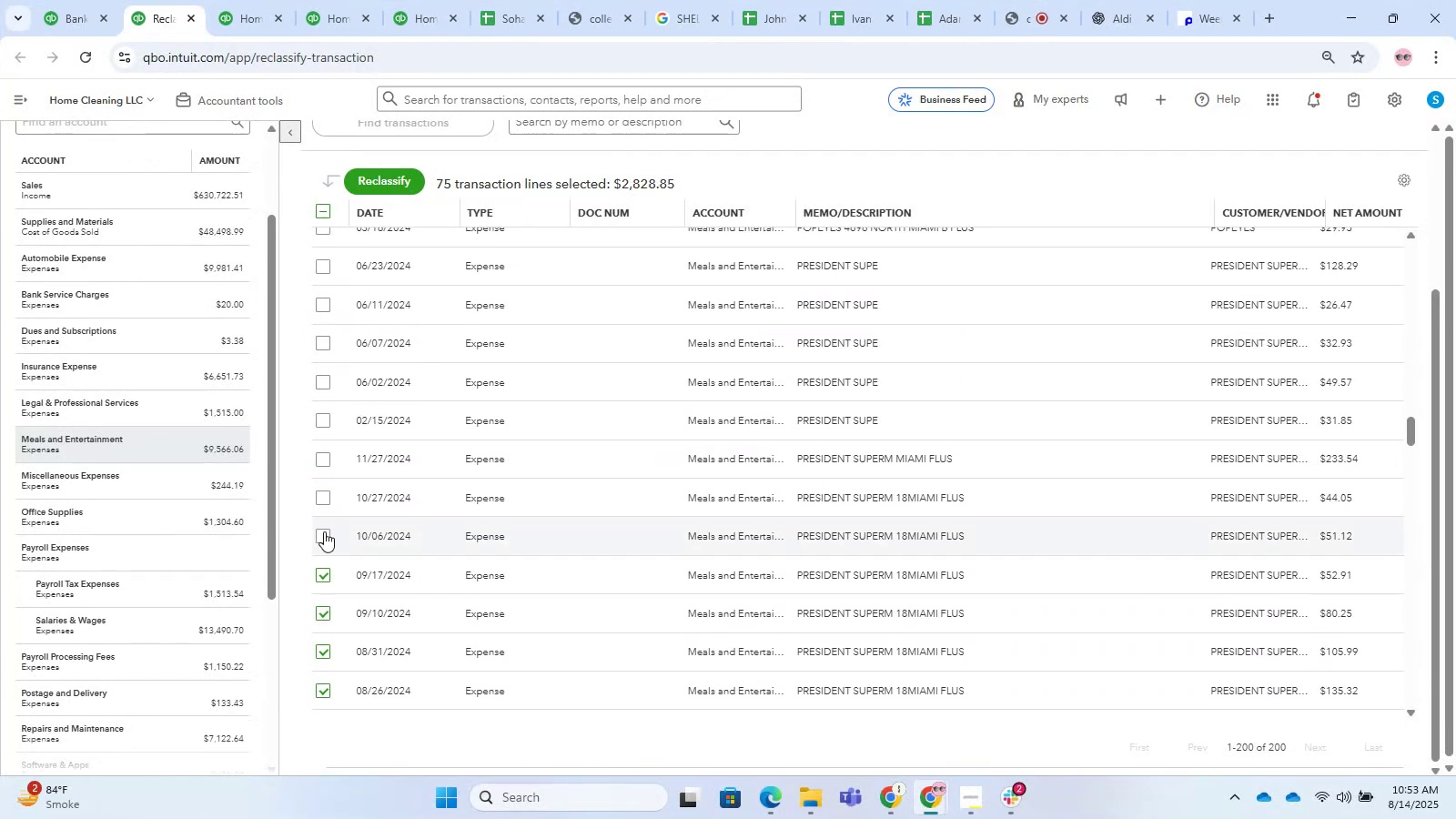 
double_click([322, 493])
 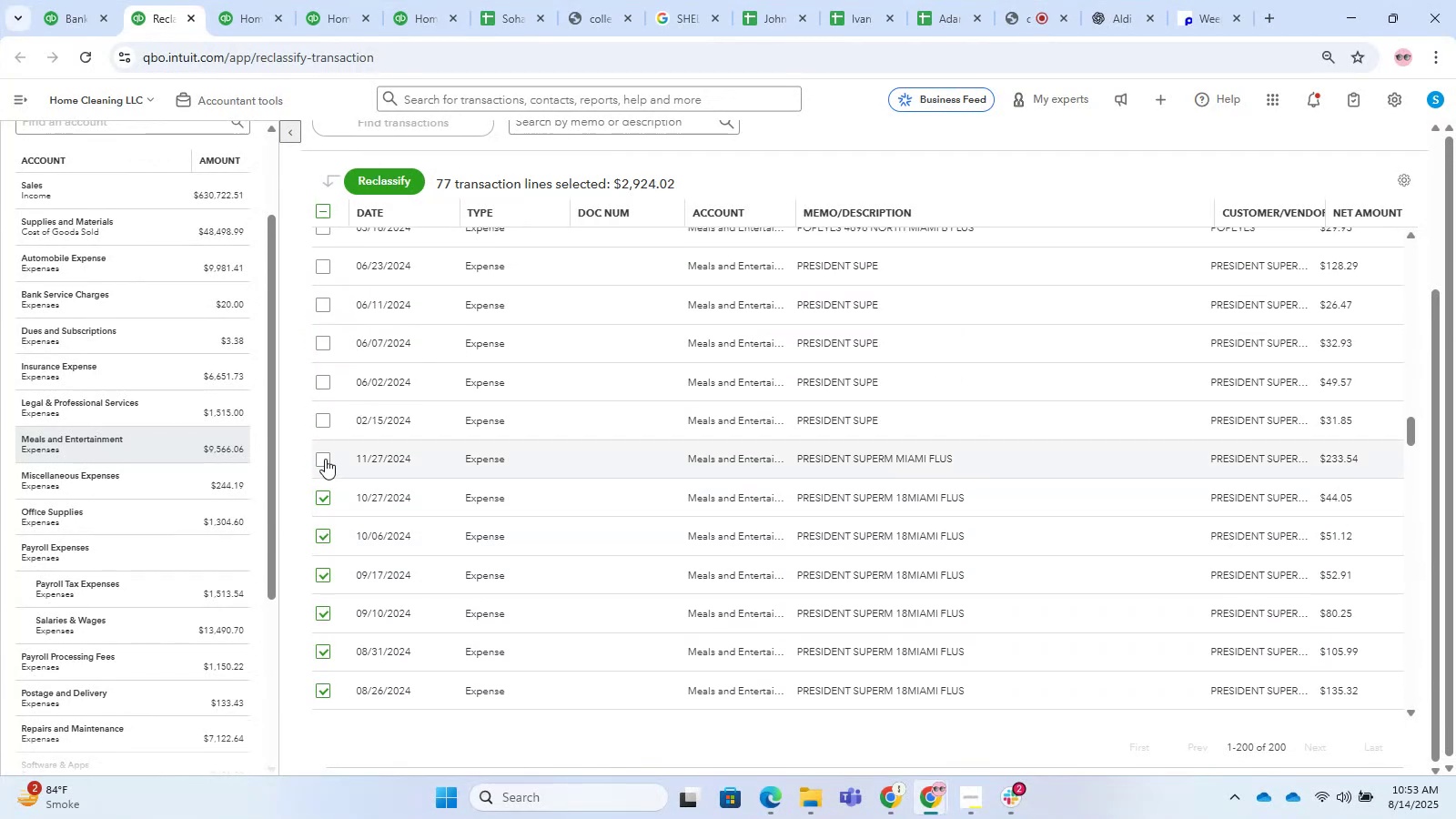 
triple_click([324, 456])
 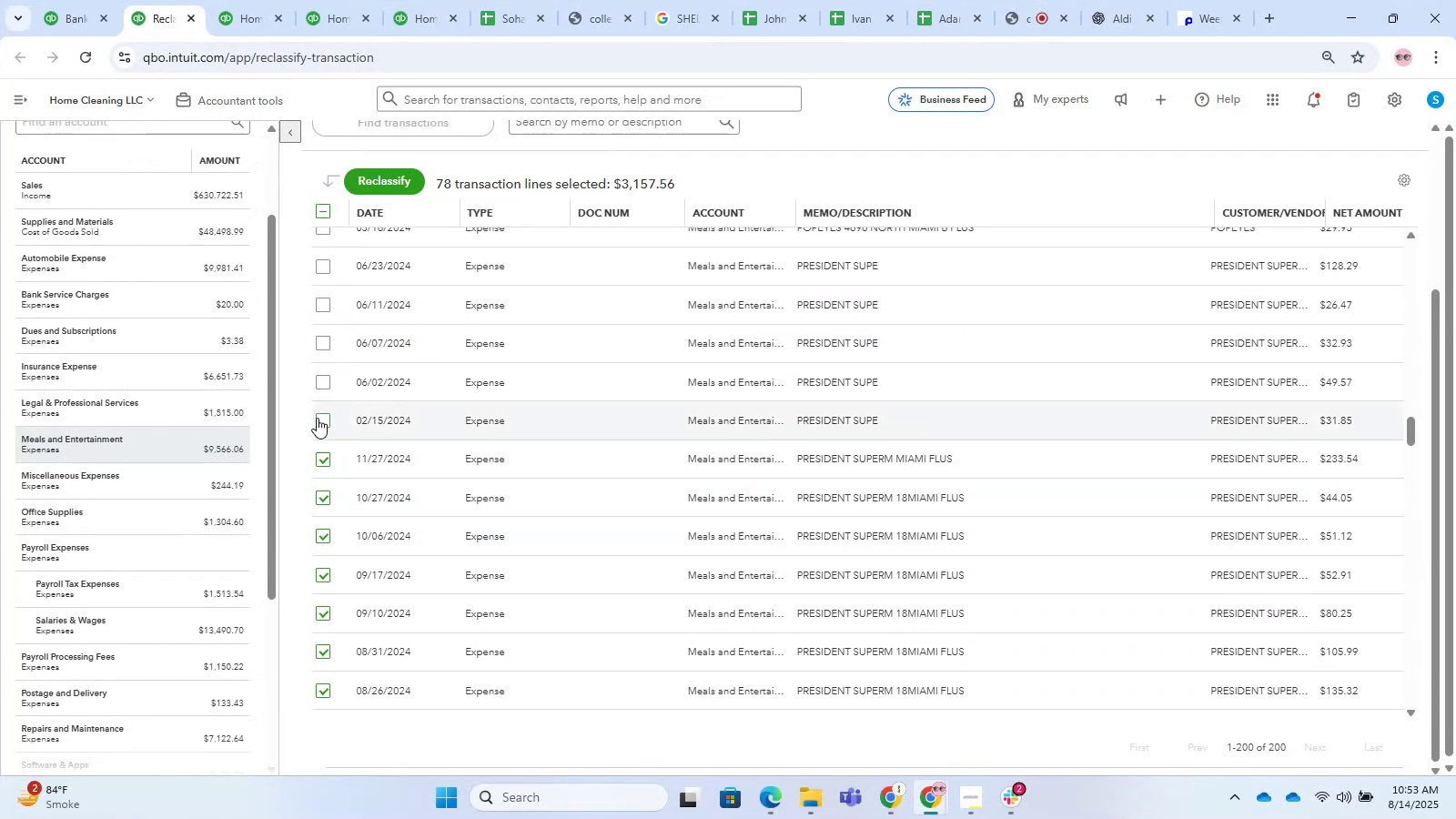 
triple_click([317, 416])
 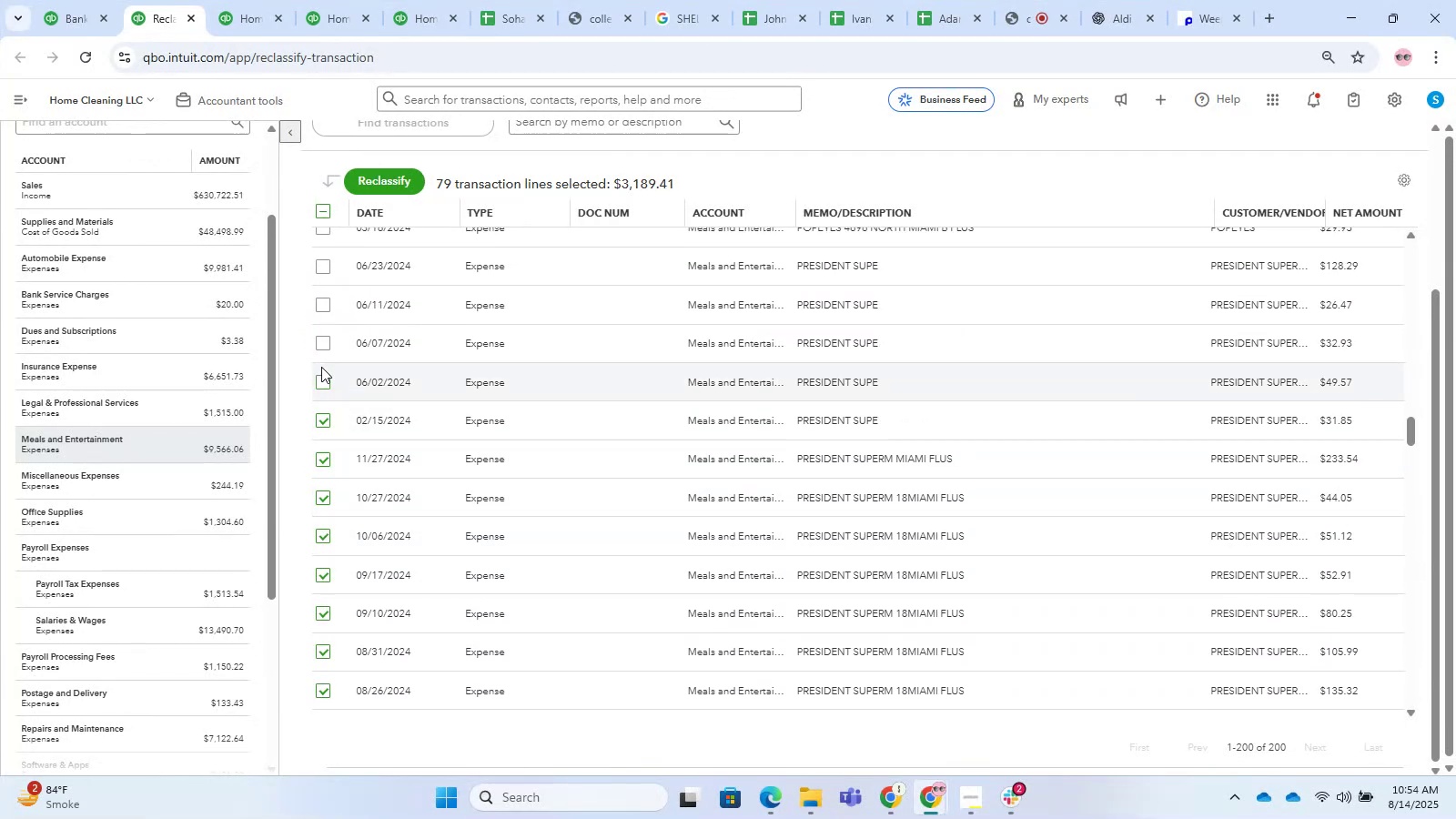 
left_click_drag(start_coordinate=[326, 381], to_coordinate=[328, 376])
 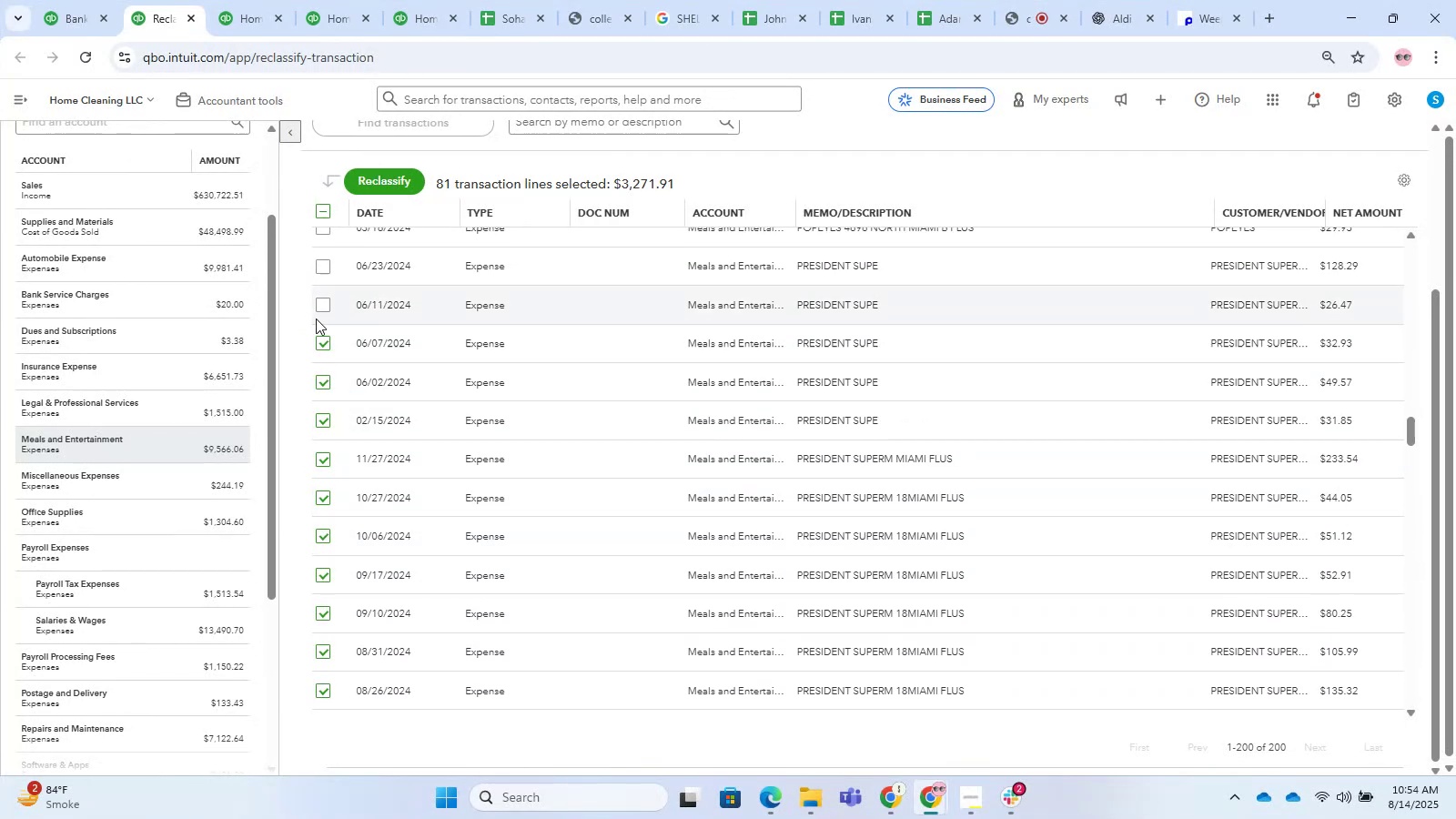 
left_click([316, 304])
 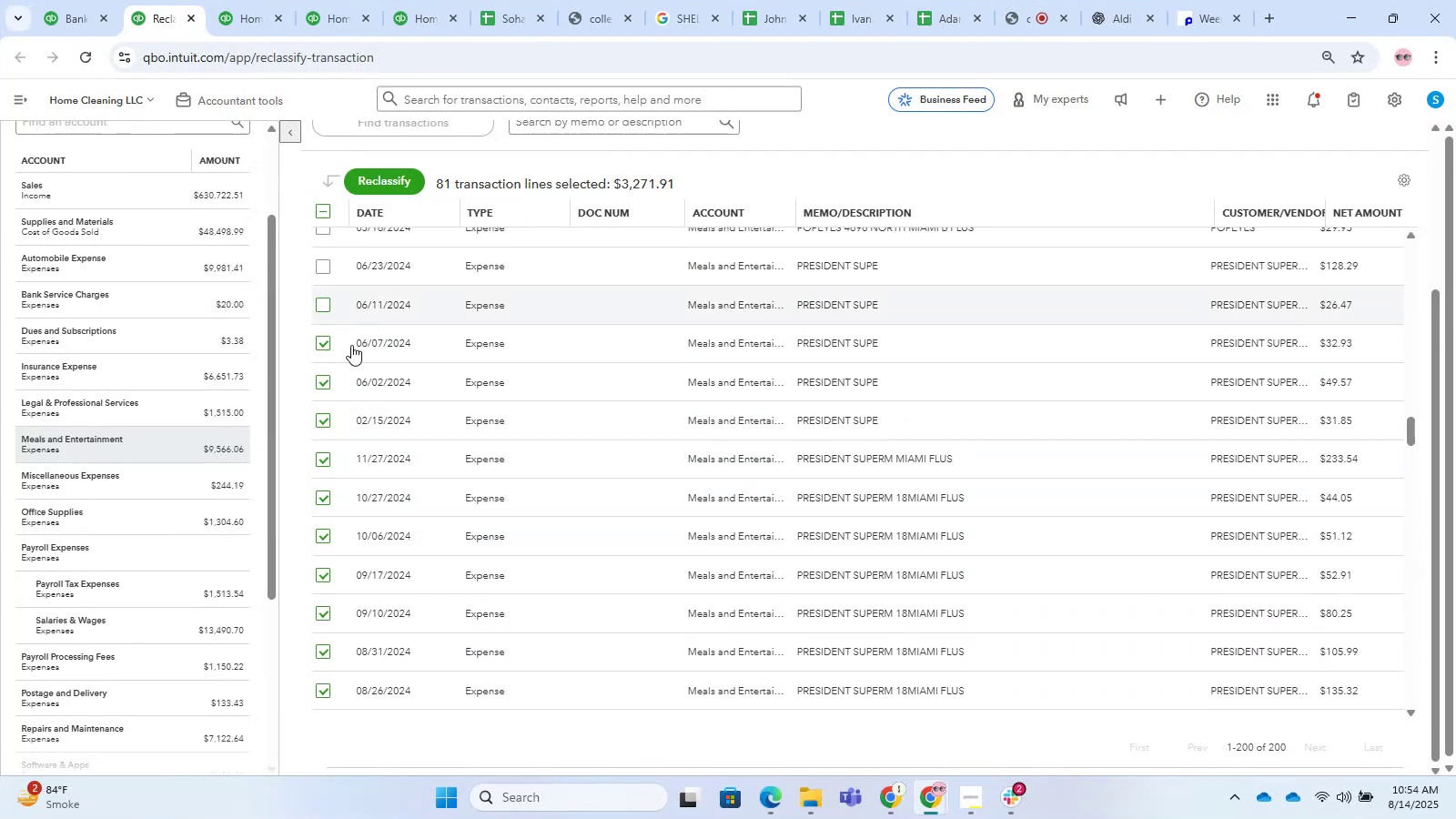 
scroll: coordinate [434, 465], scroll_direction: up, amount: 3.0
 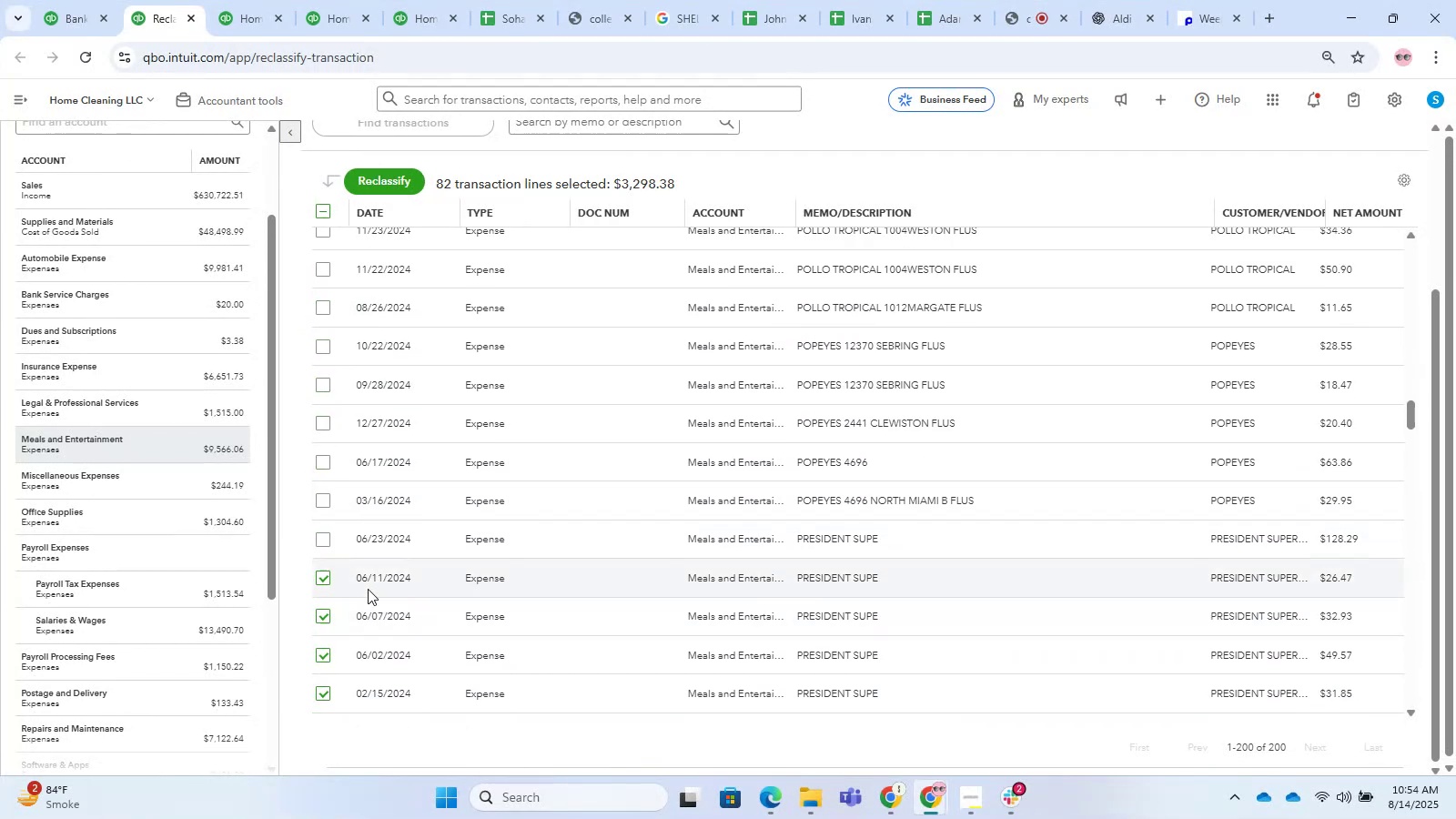 
left_click([309, 544])
 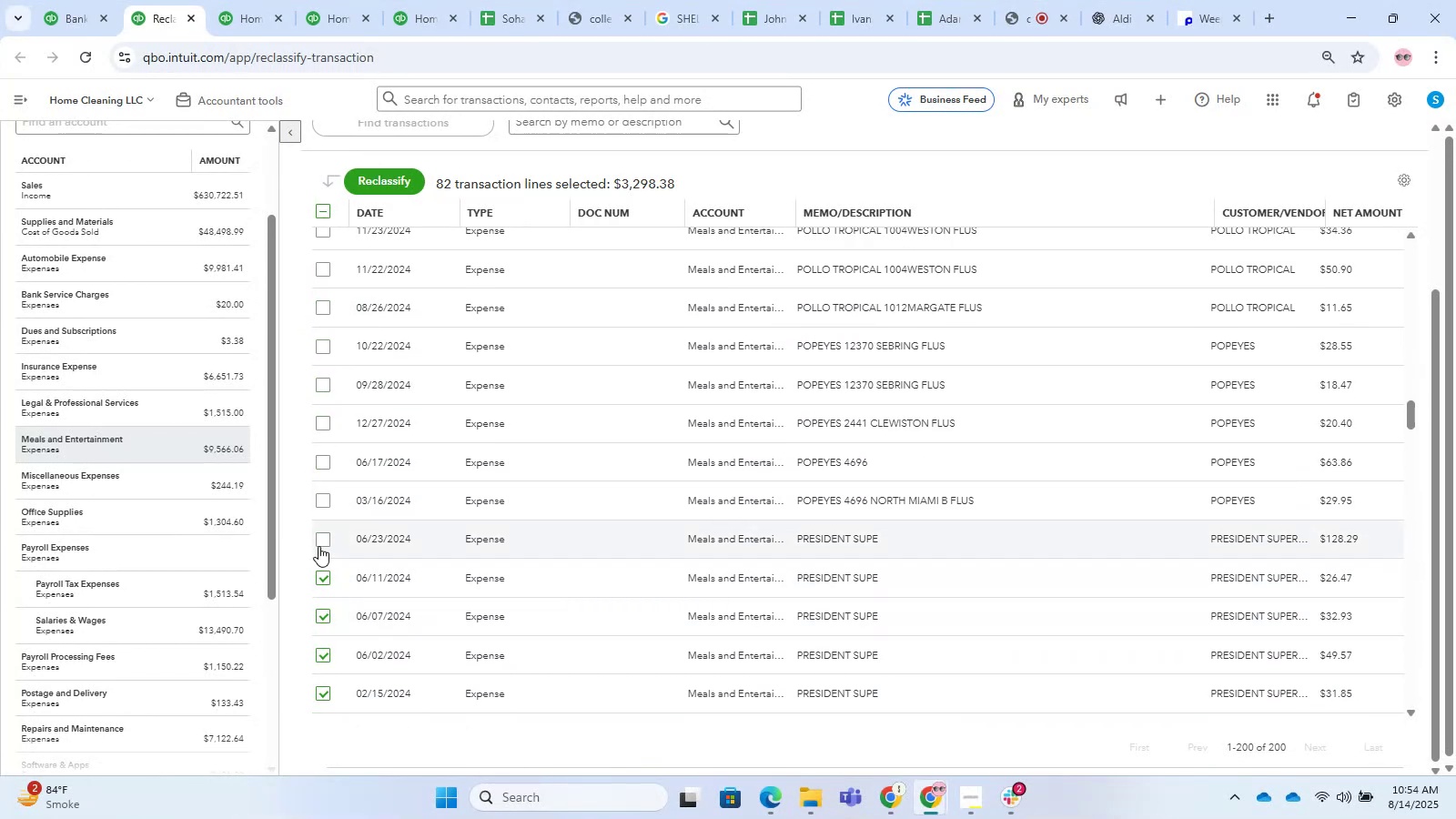 
left_click([321, 544])
 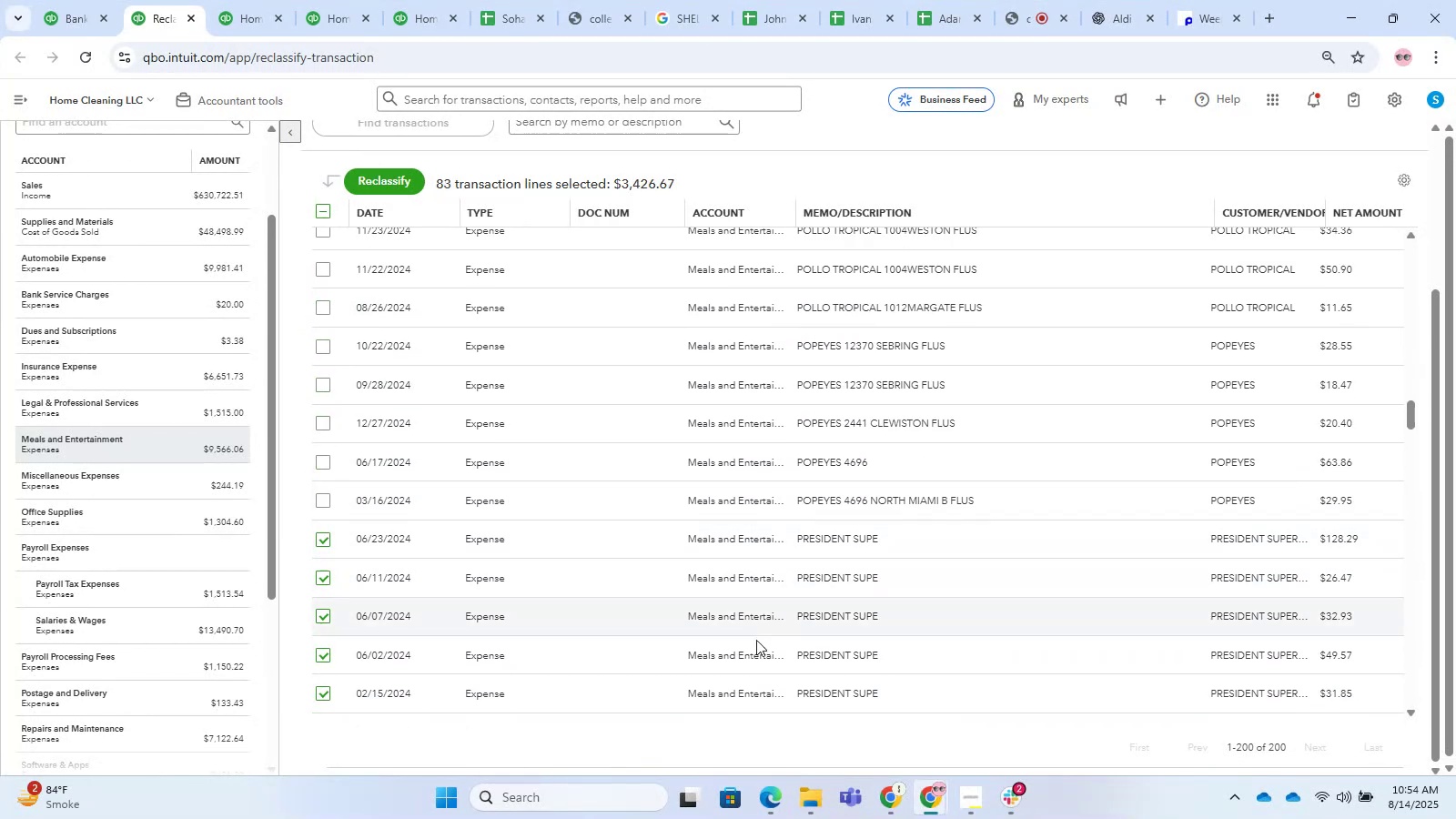 
scroll: coordinate [797, 649], scroll_direction: up, amount: 1.0
 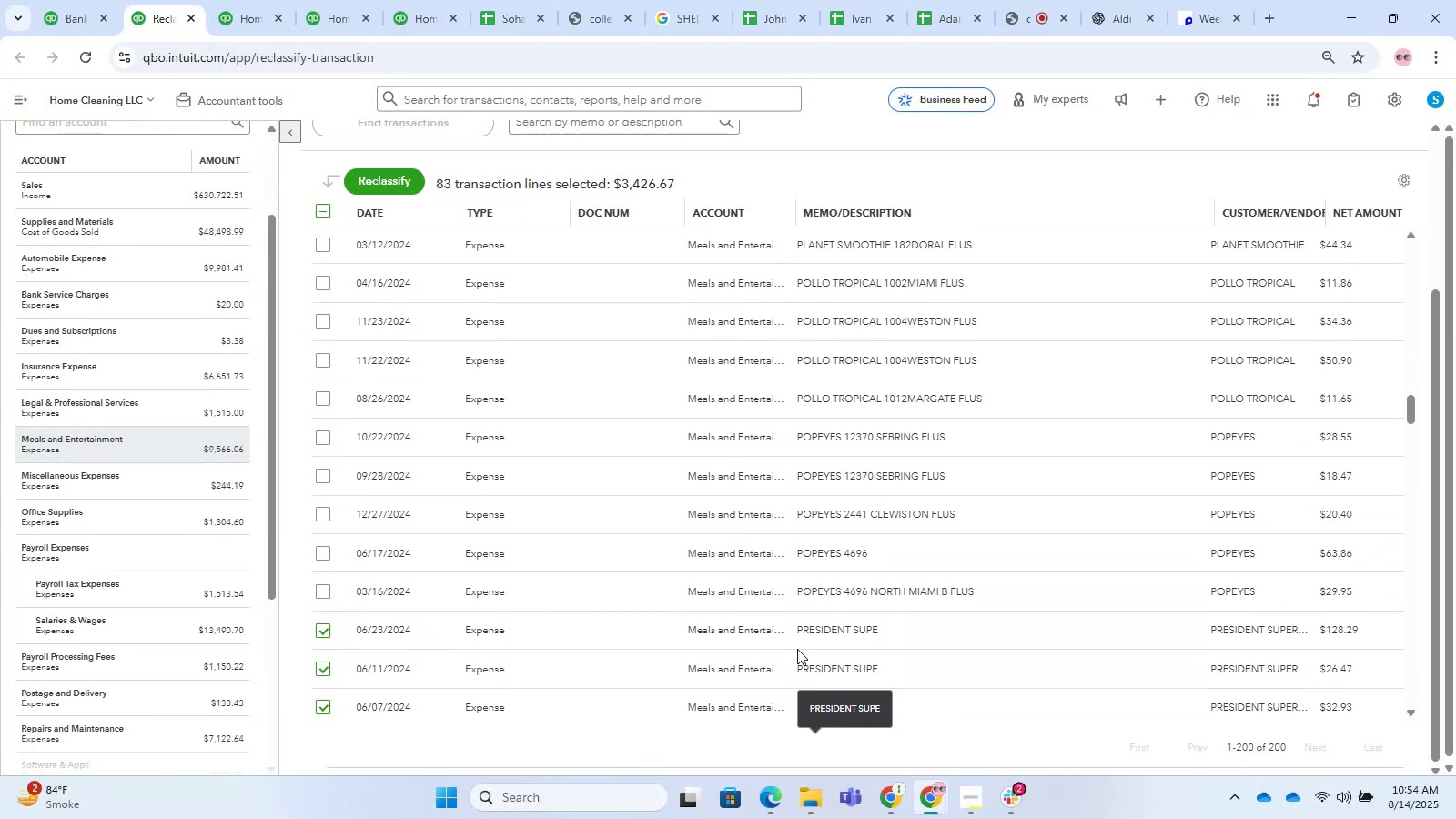 
scroll: coordinate [681, 592], scroll_direction: none, amount: 0.0
 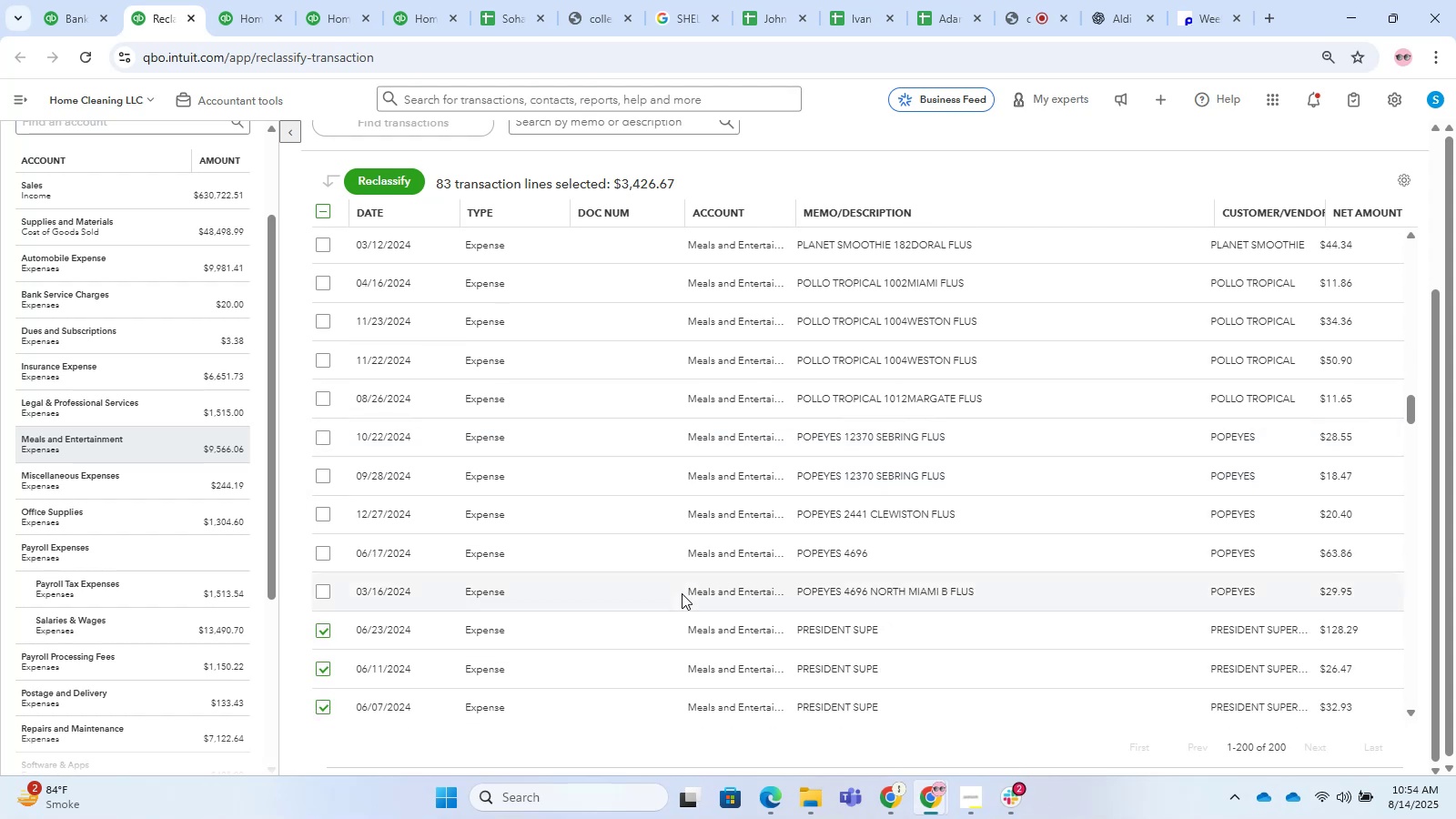 
scroll: coordinate [1097, 545], scroll_direction: up, amount: 19.0
 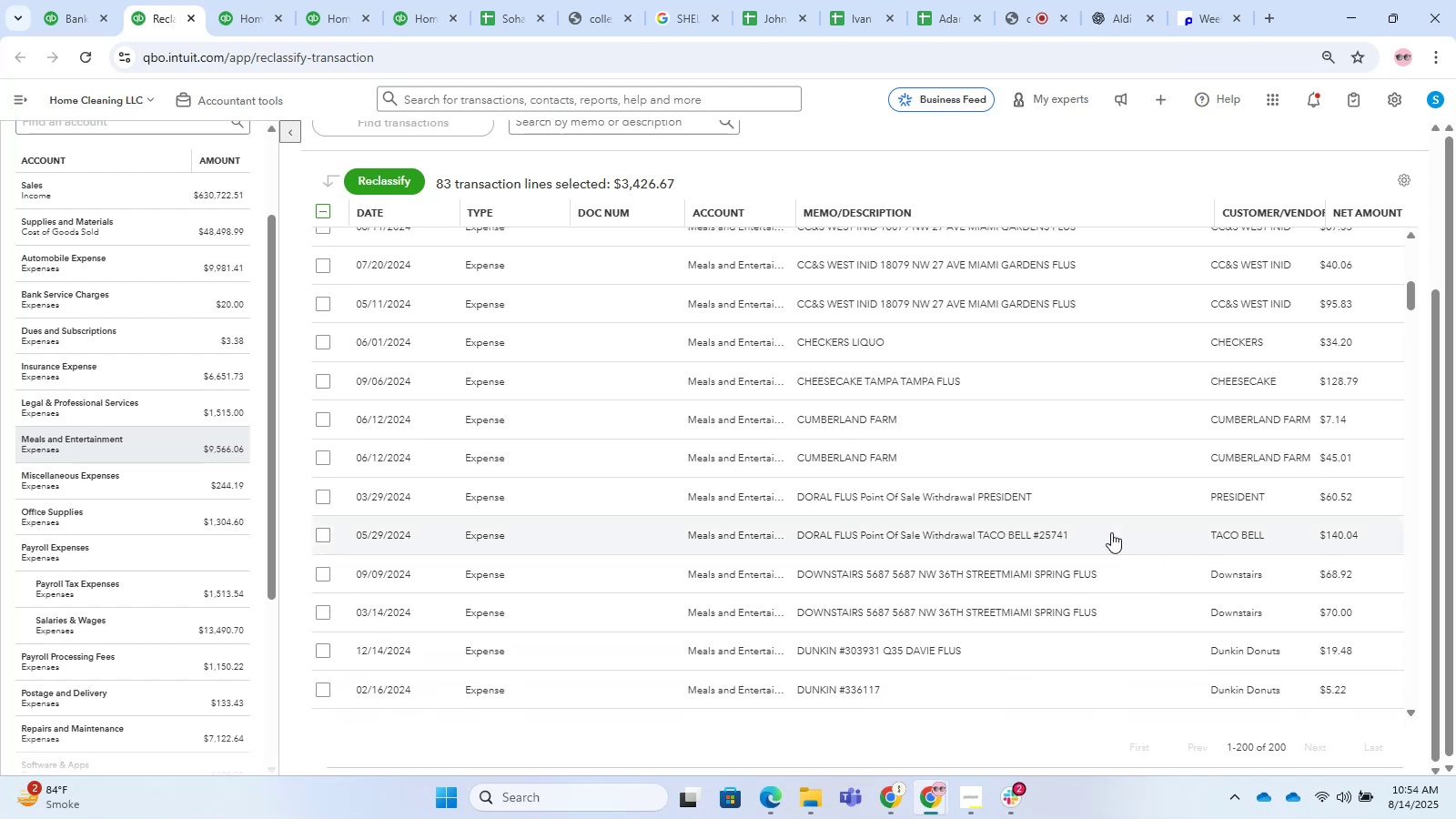 
scroll: coordinate [1111, 532], scroll_direction: up, amount: 1.0
 